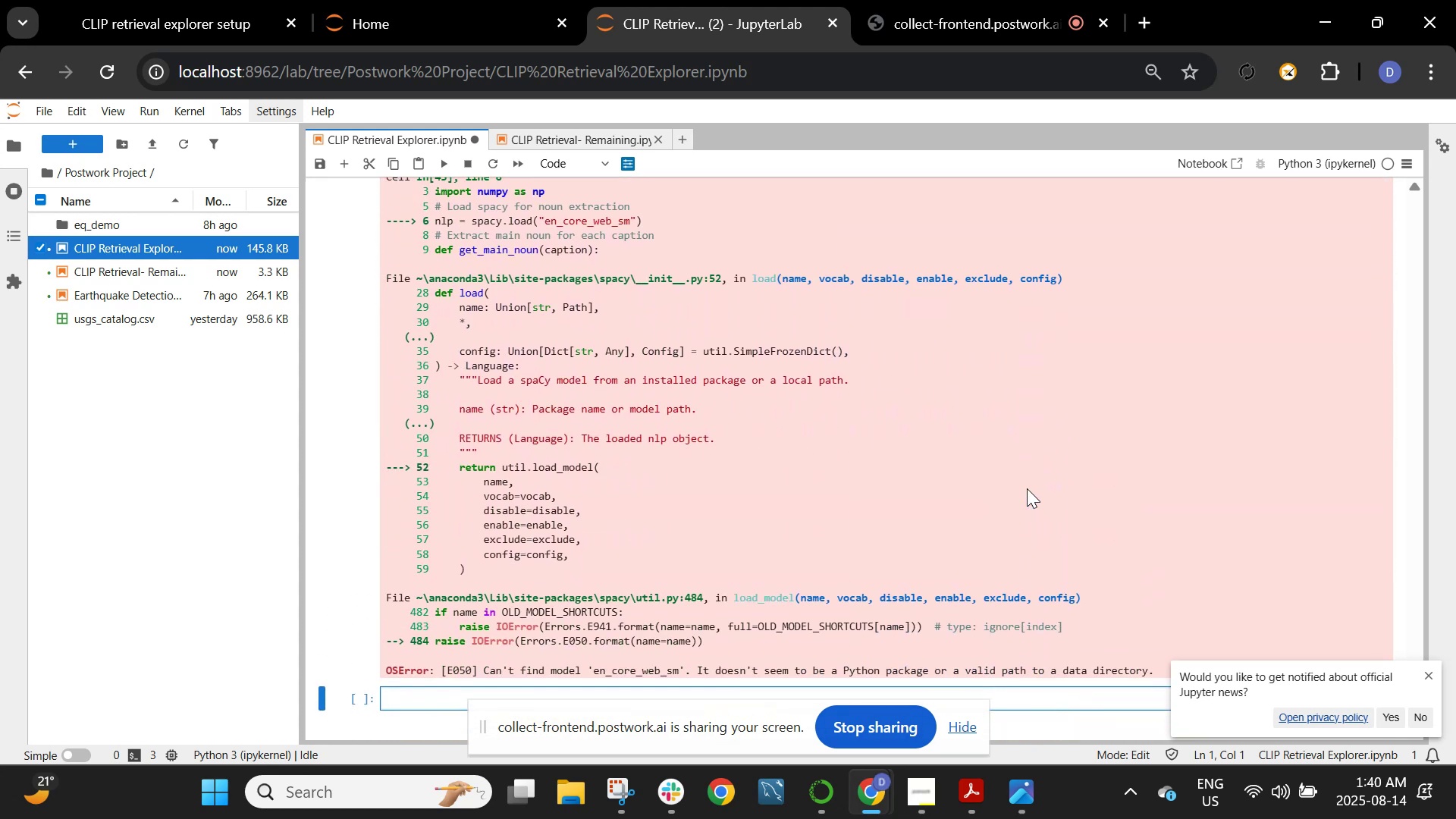 
wait(9.4)
 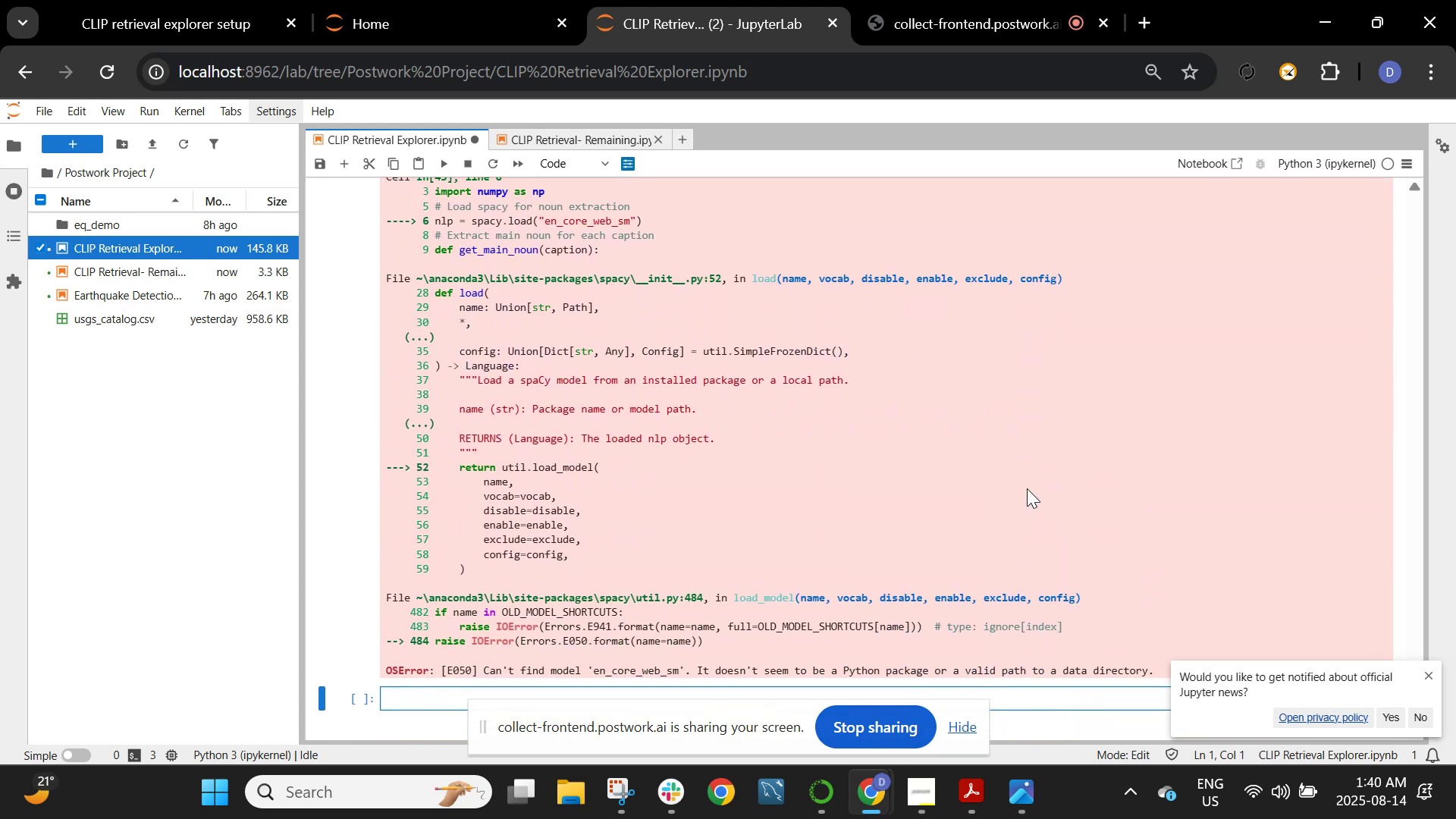 
scroll: coordinate [986, 475], scroll_direction: down, amount: 1.0
 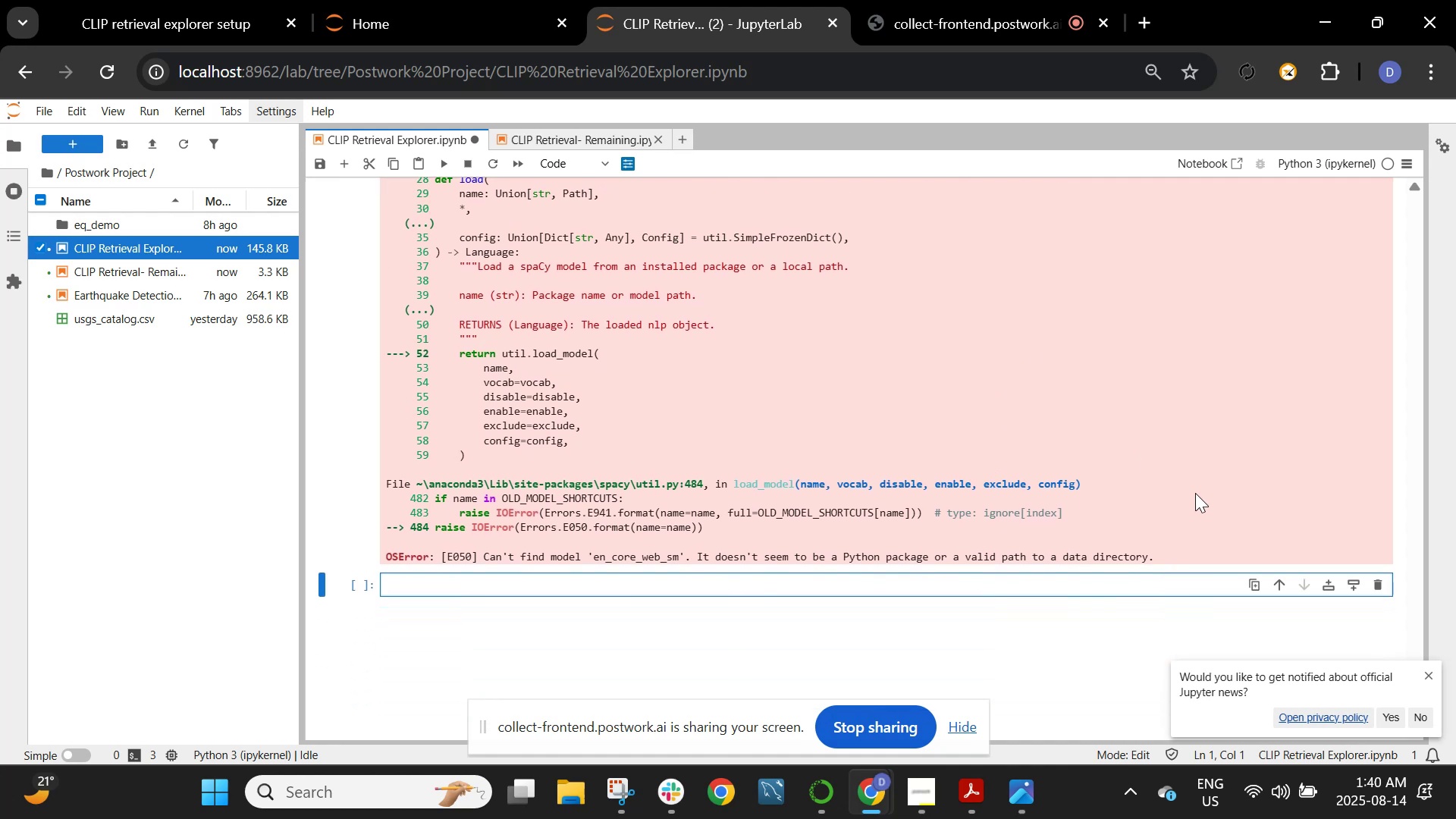 
left_click_drag(start_coordinate=[1163, 552], to_coordinate=[389, 554])
 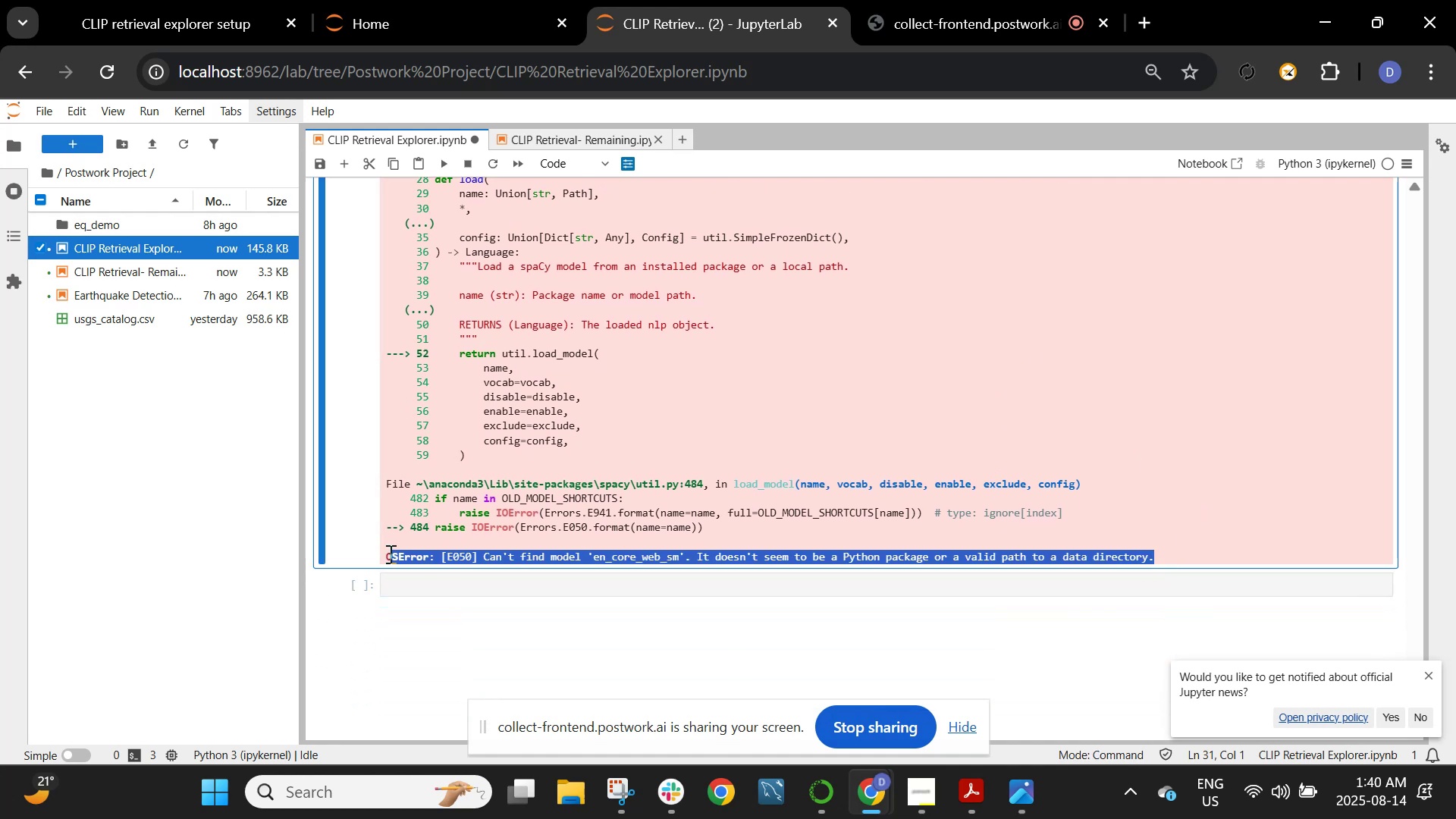 
key(Control+C)
 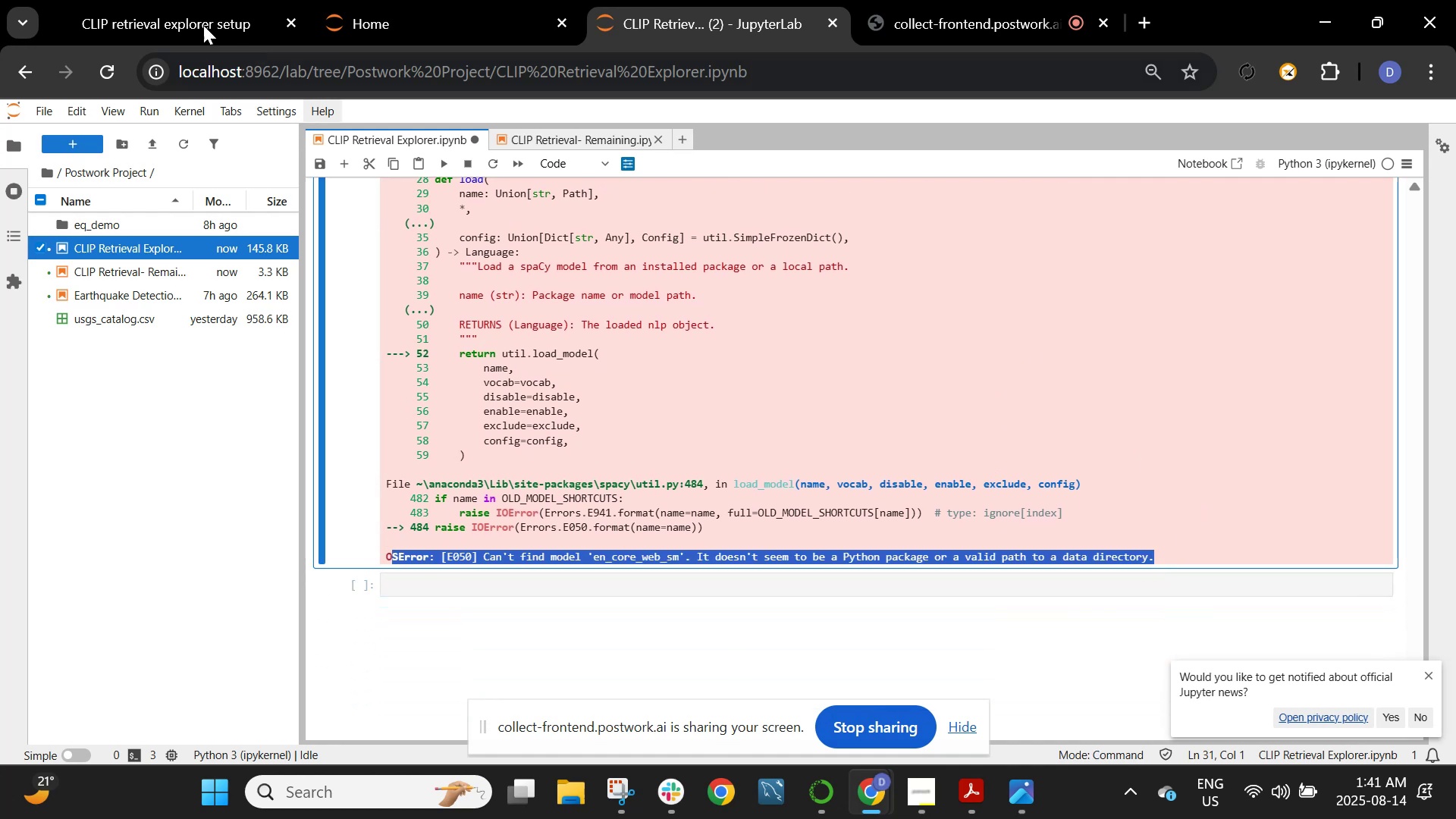 
left_click([112, 0])
 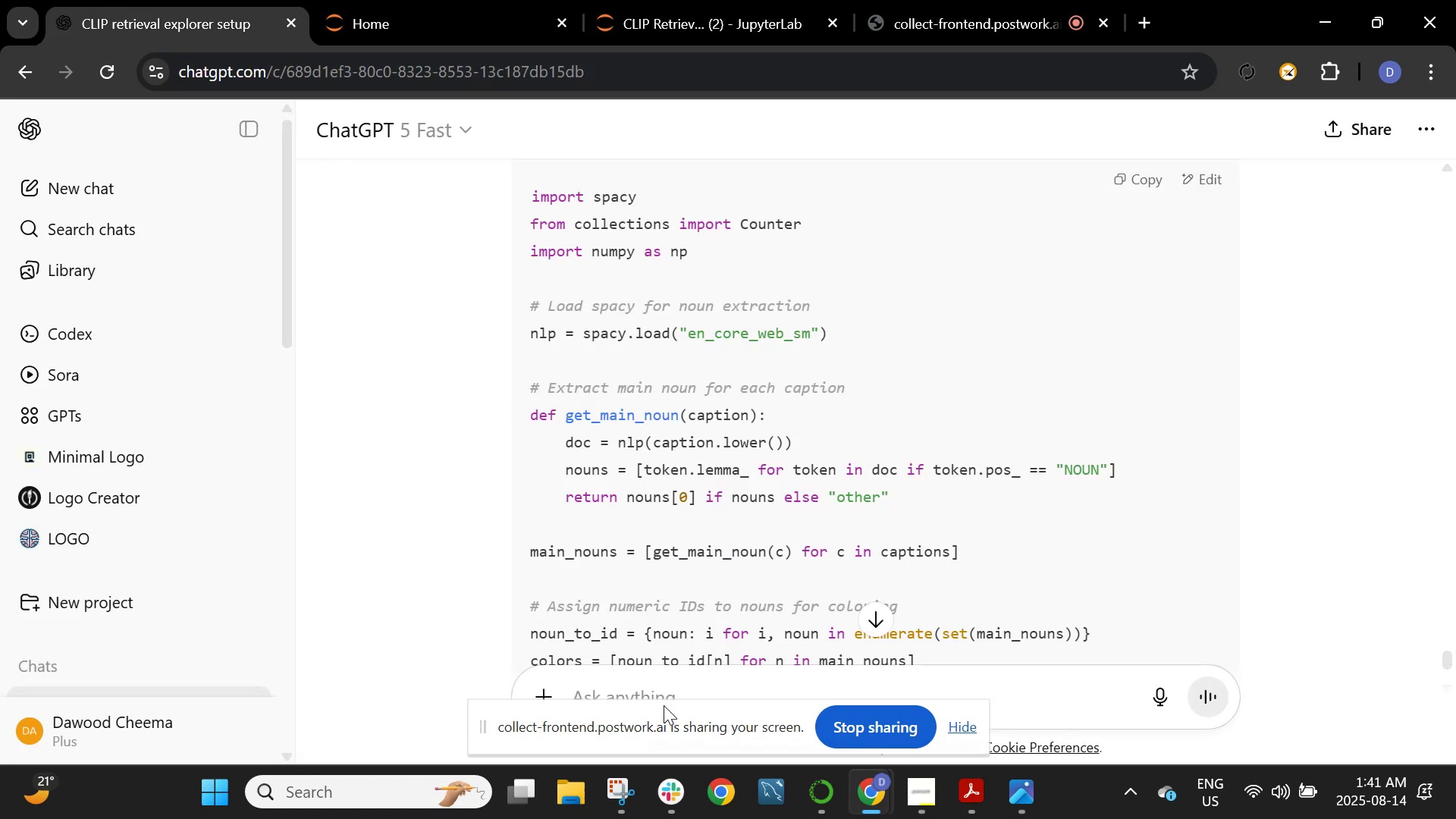 
left_click([657, 692])
 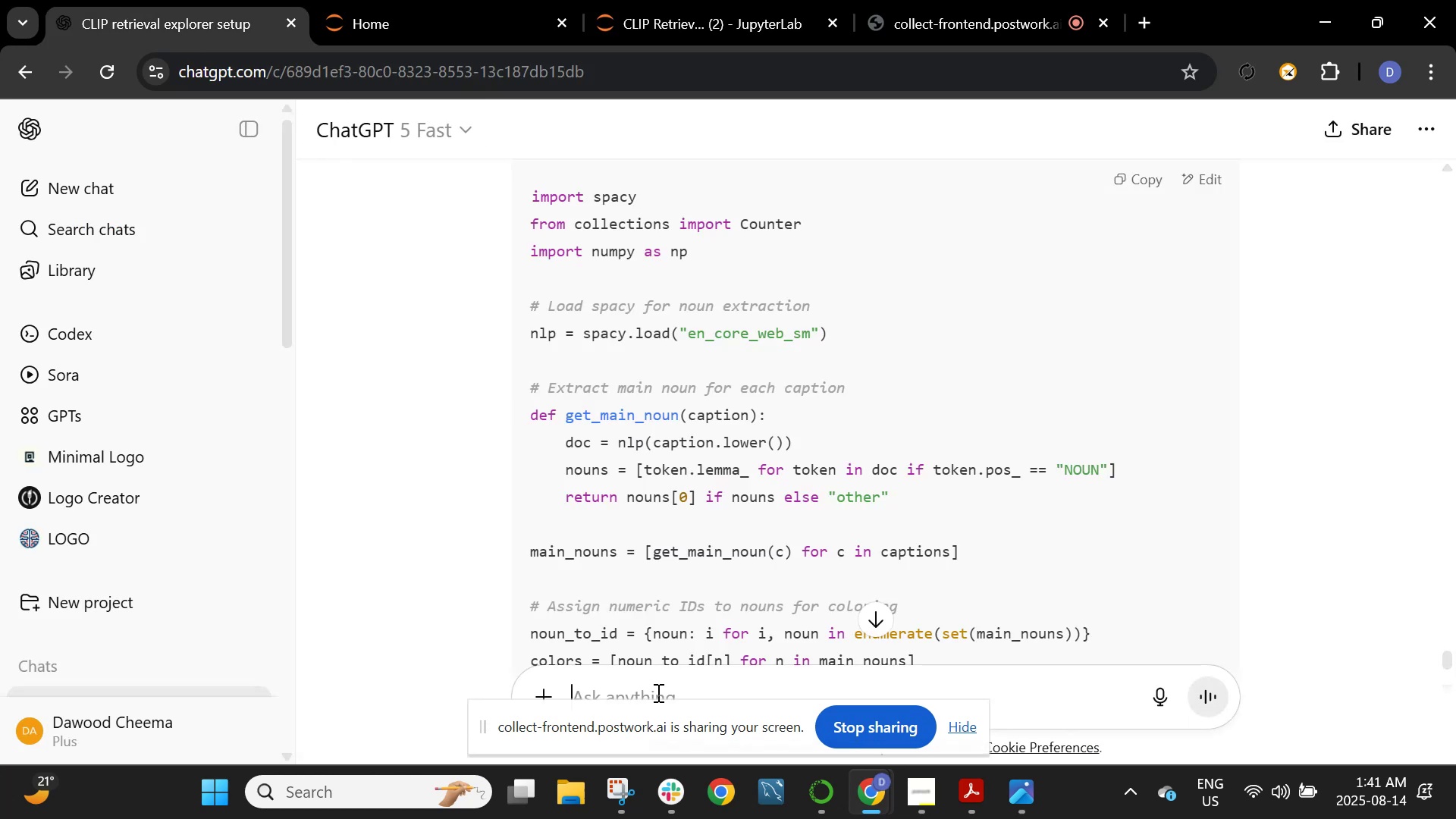 
key(Control+V)
 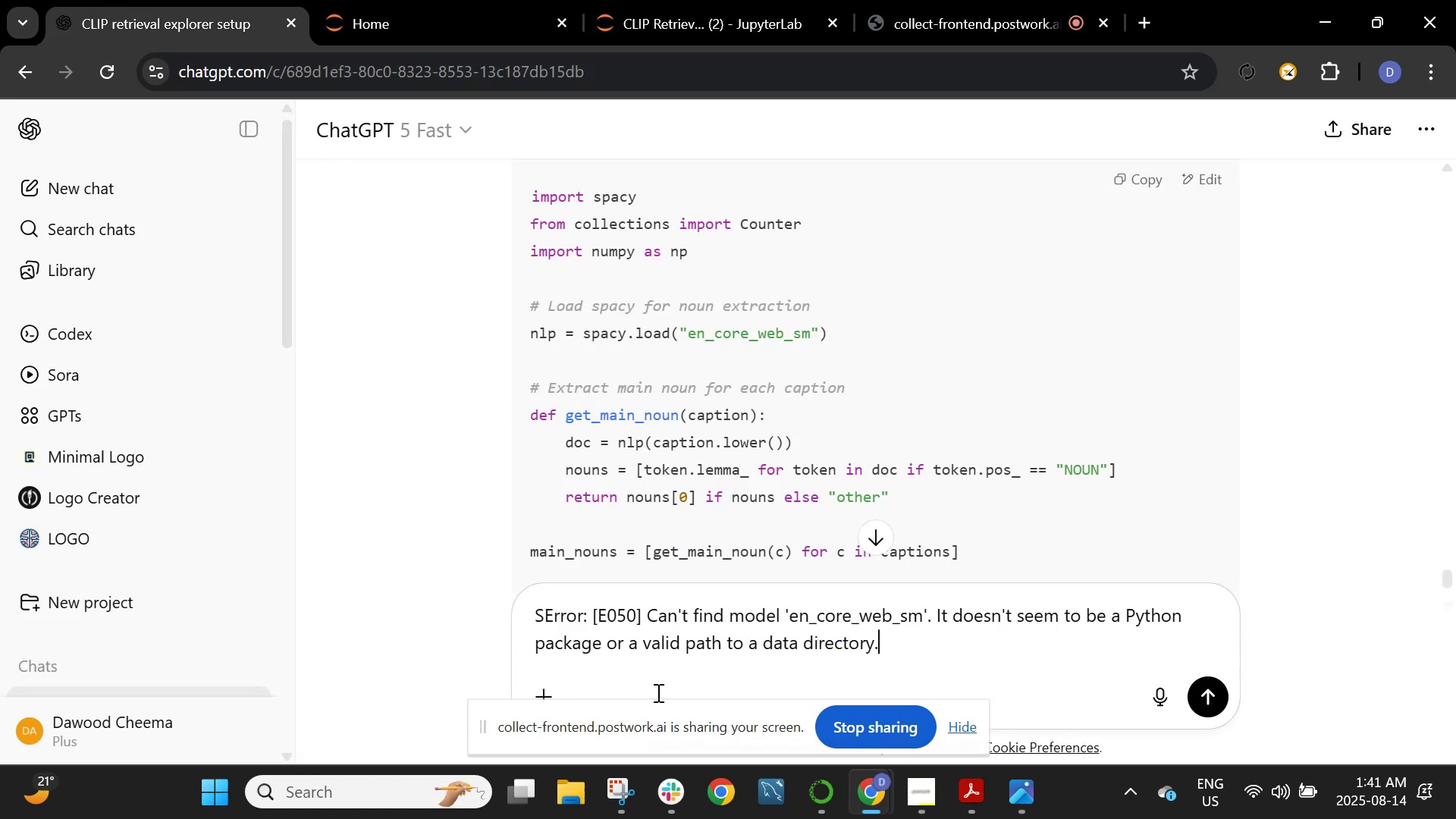 
key(Enter)
 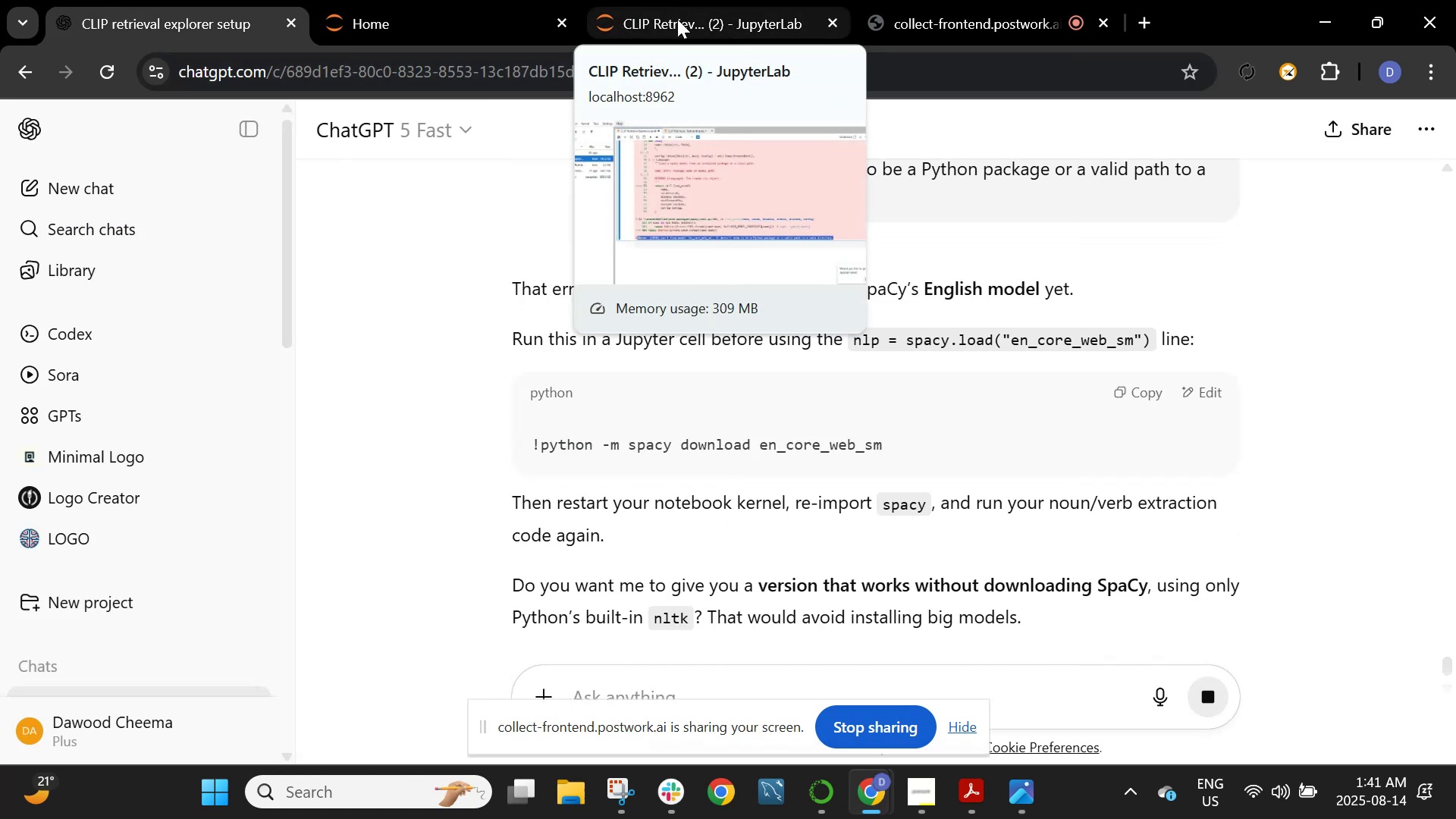 
wait(10.8)
 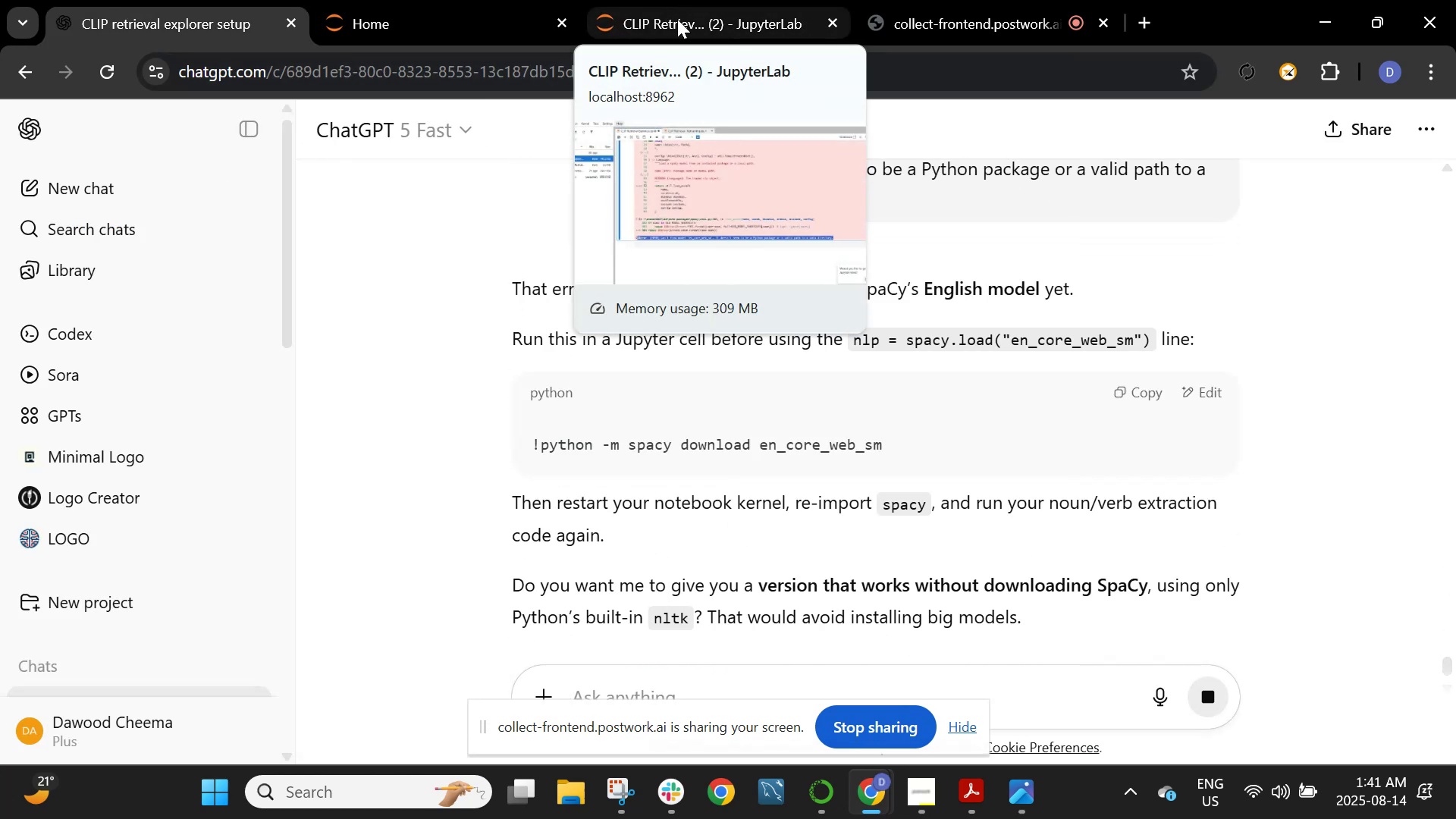 
left_click([1145, 385])
 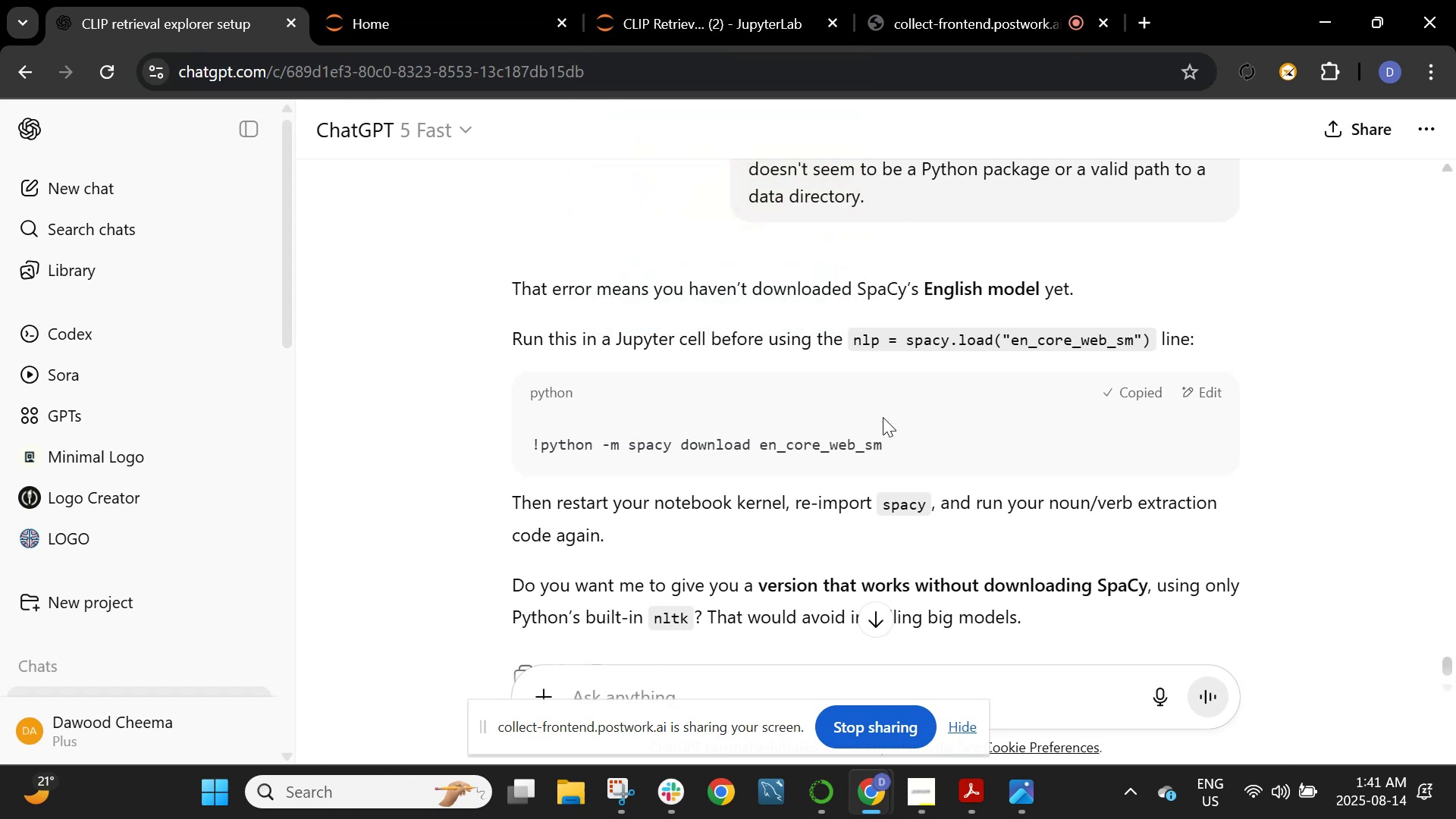 
scroll: coordinate [855, 421], scroll_direction: down, amount: 3.0
 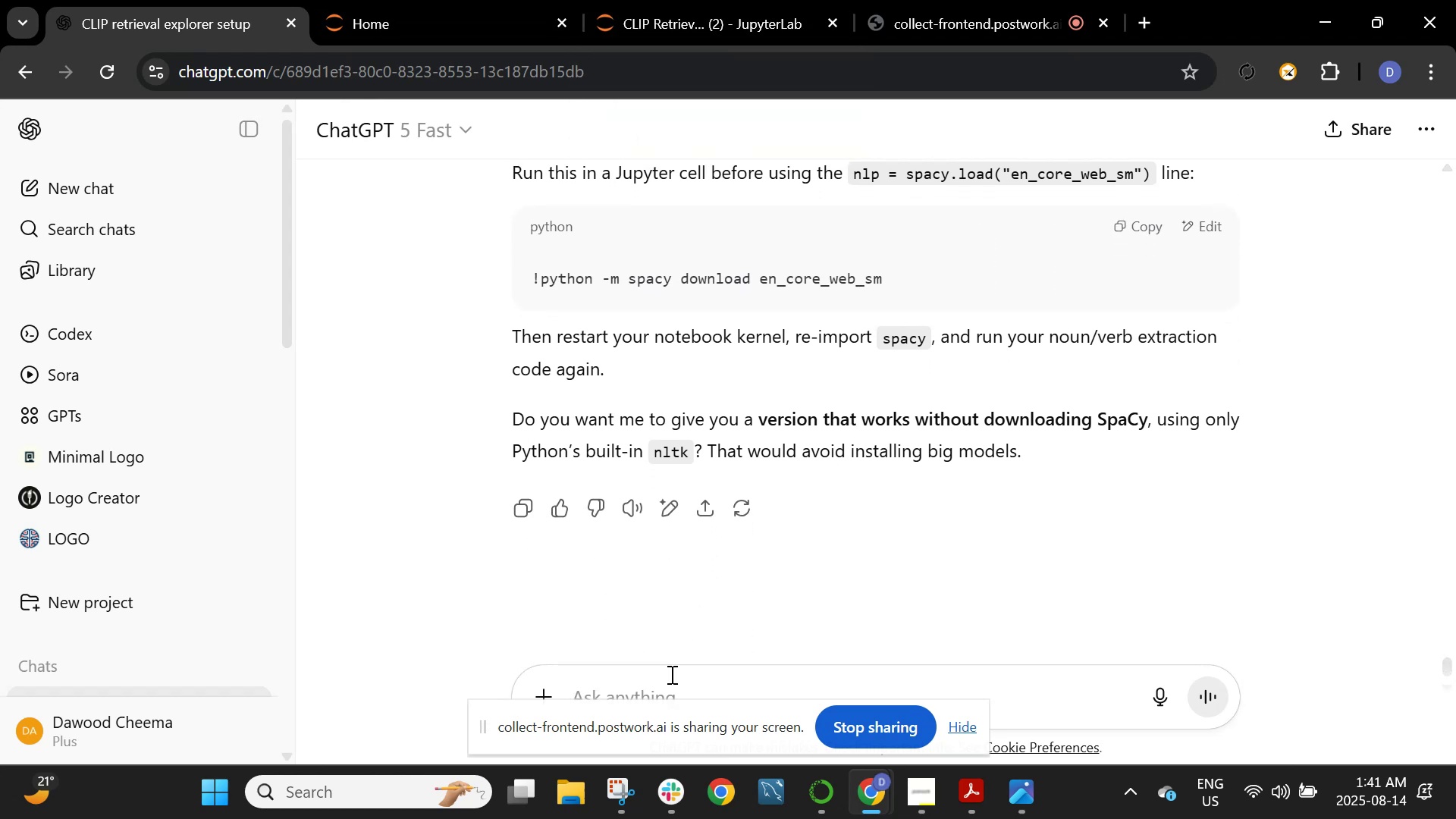 
left_click([665, 686])
 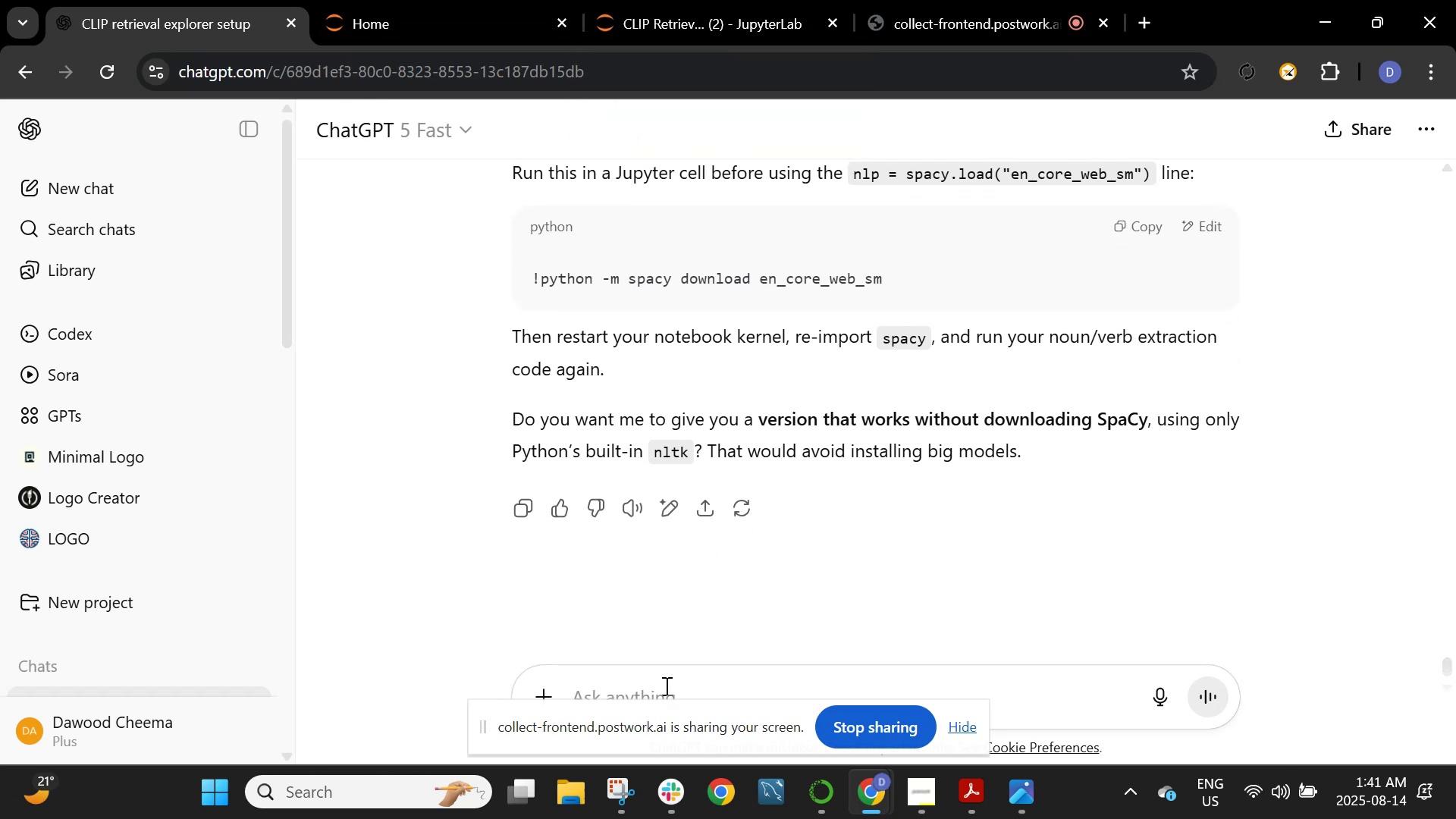 
type(yess)
 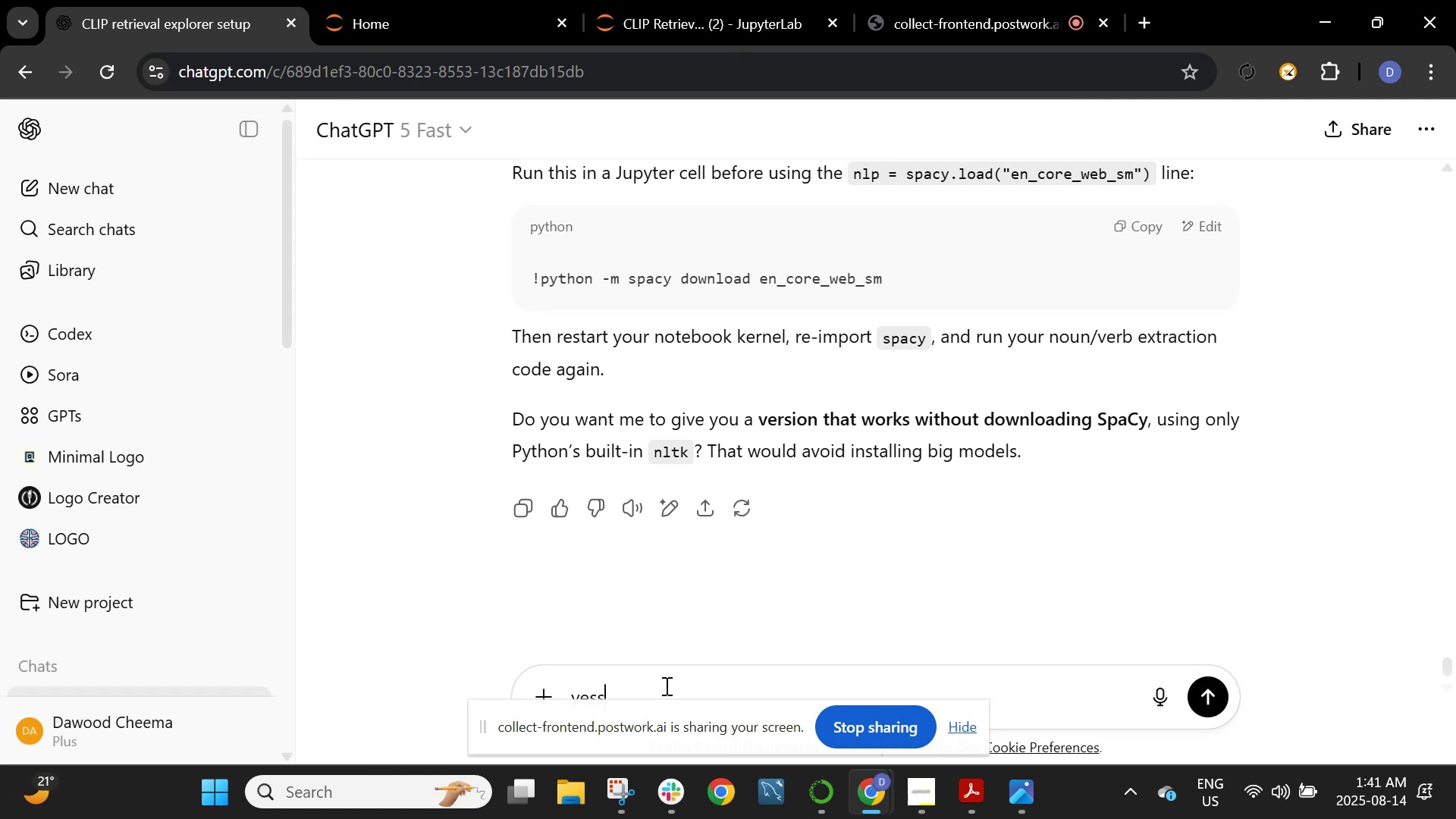 
key(Enter)
 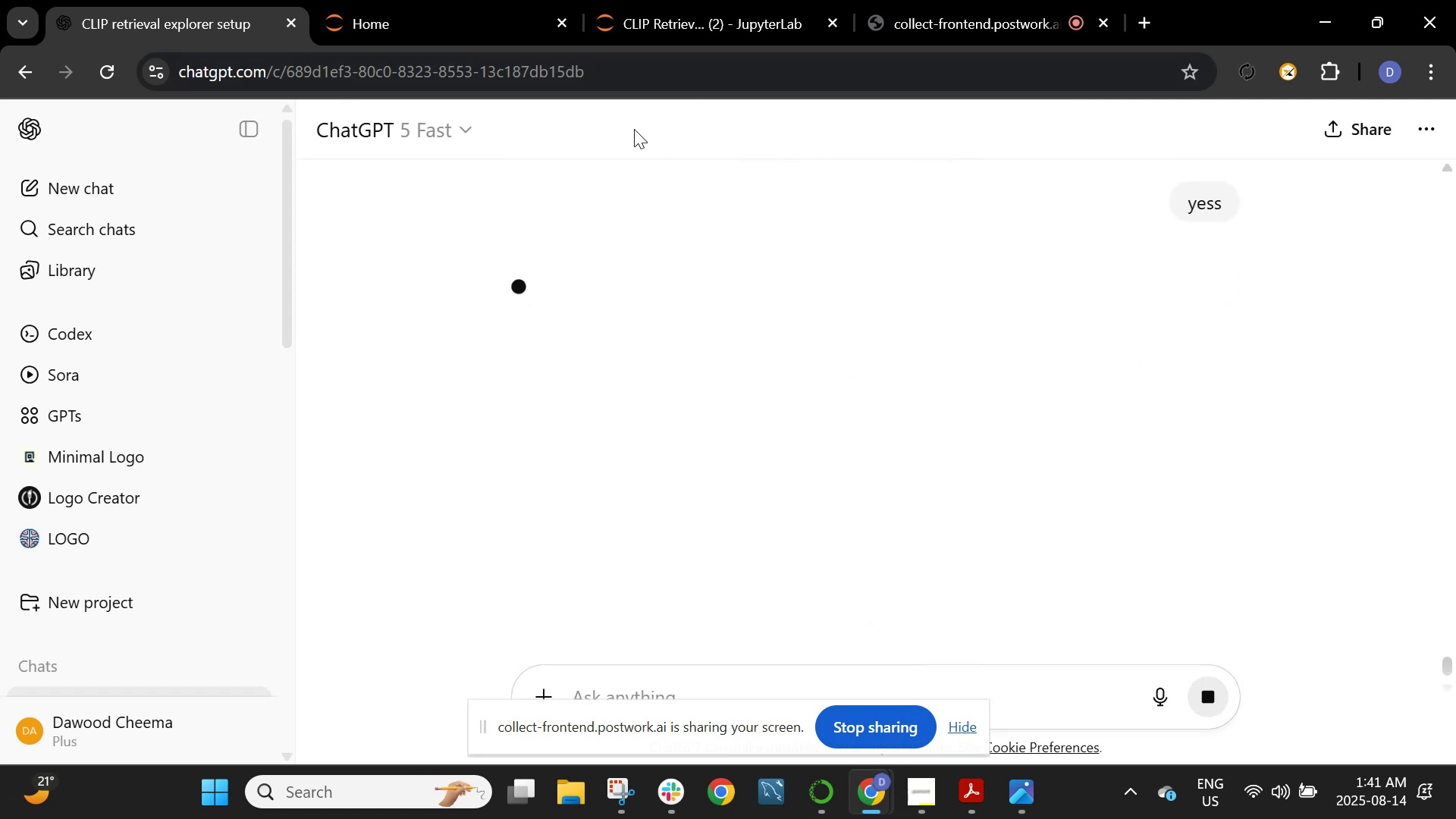 
scroll: coordinate [642, 300], scroll_direction: down, amount: 2.0
 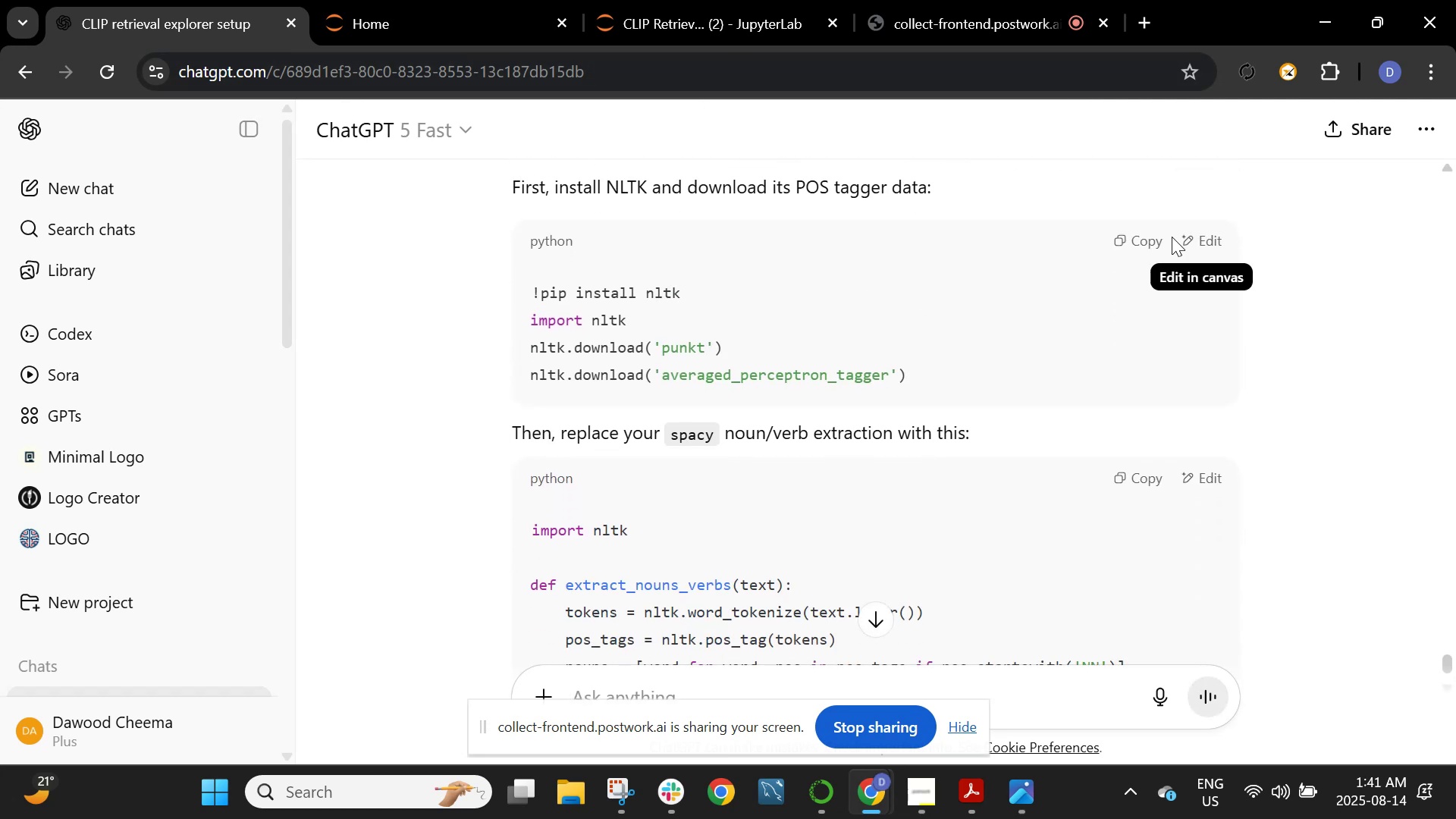 
left_click([1148, 237])
 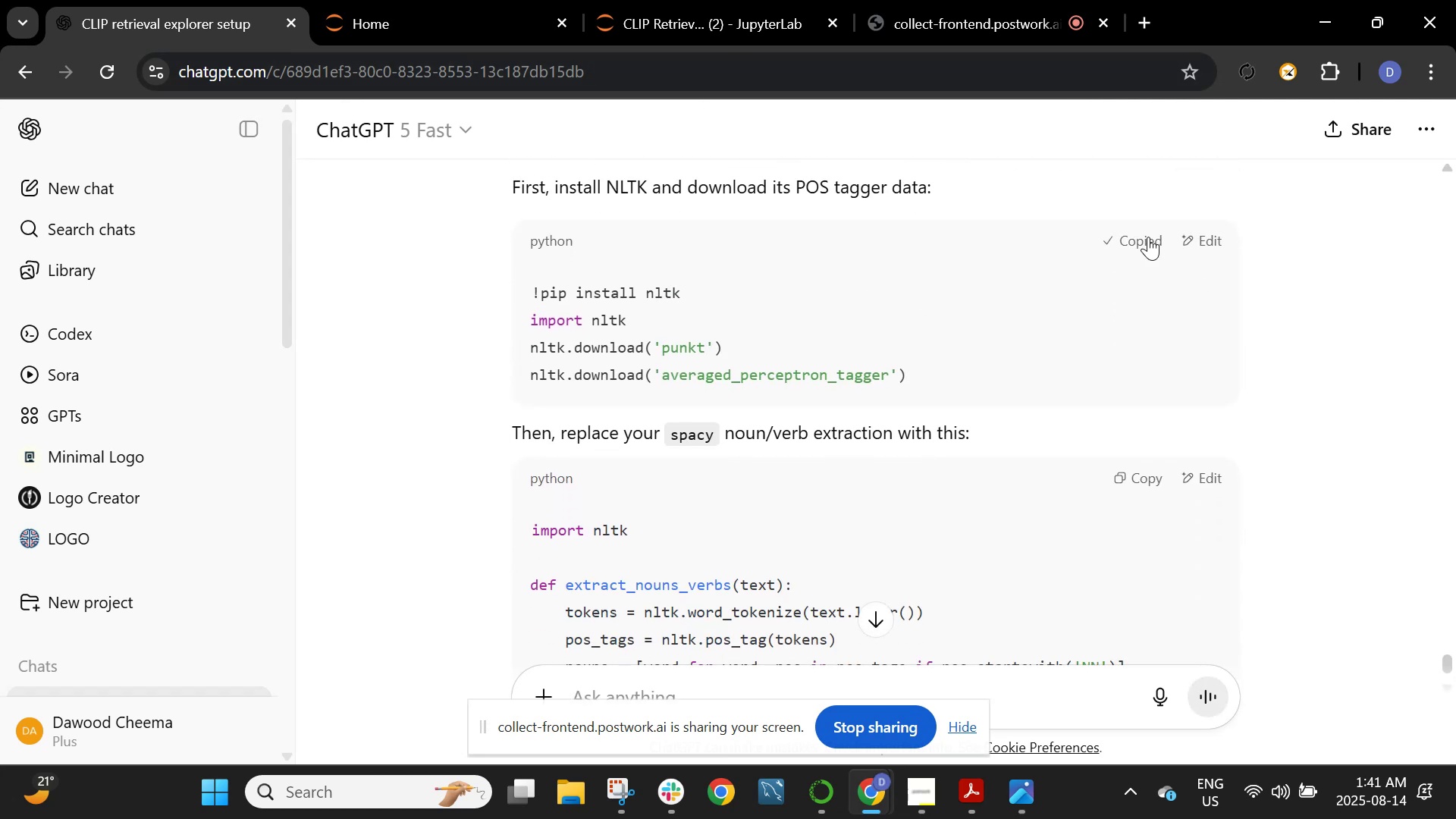 
scroll: coordinate [1148, 237], scroll_direction: down, amount: 3.0
 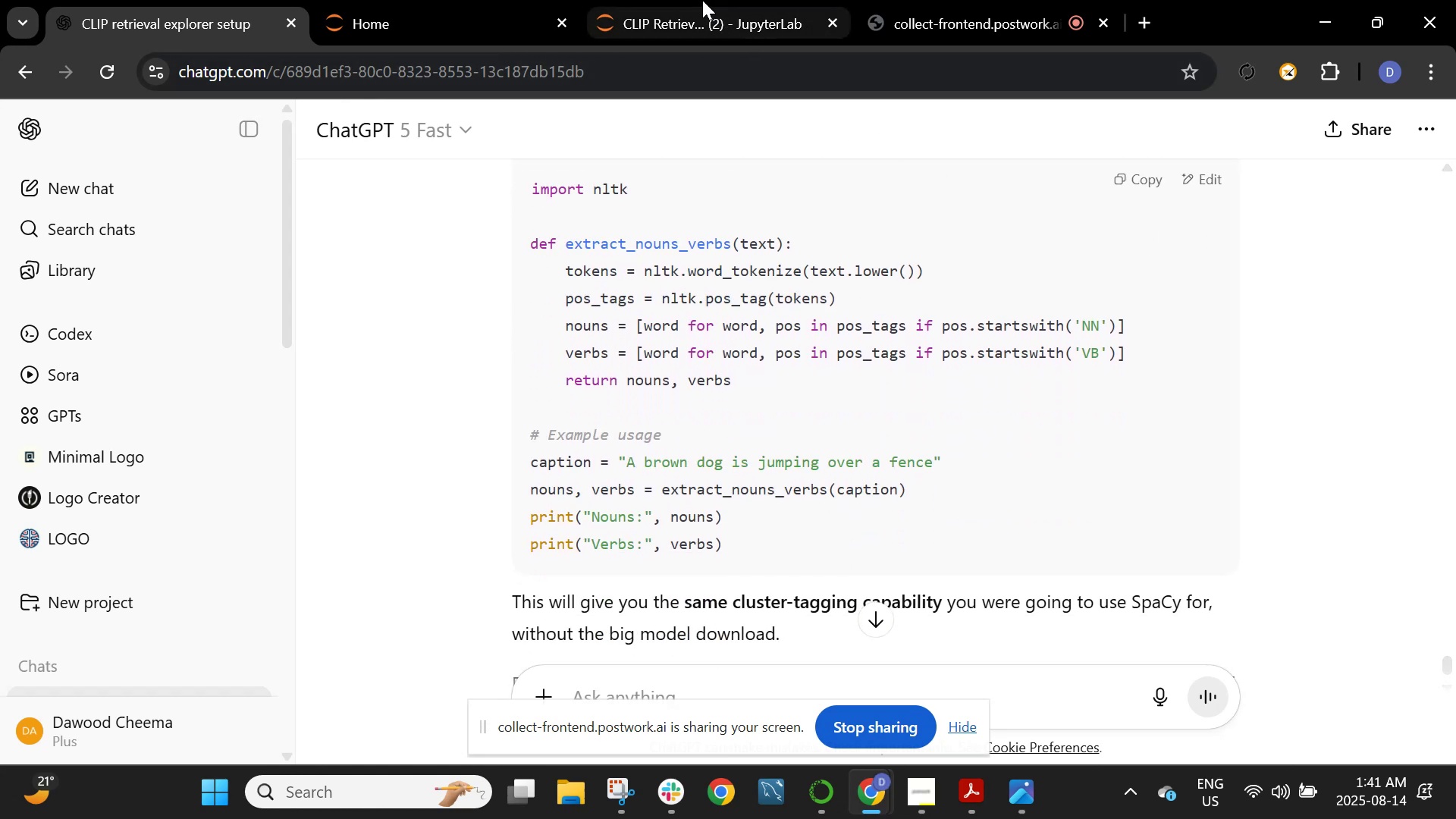 
left_click([701, 0])
 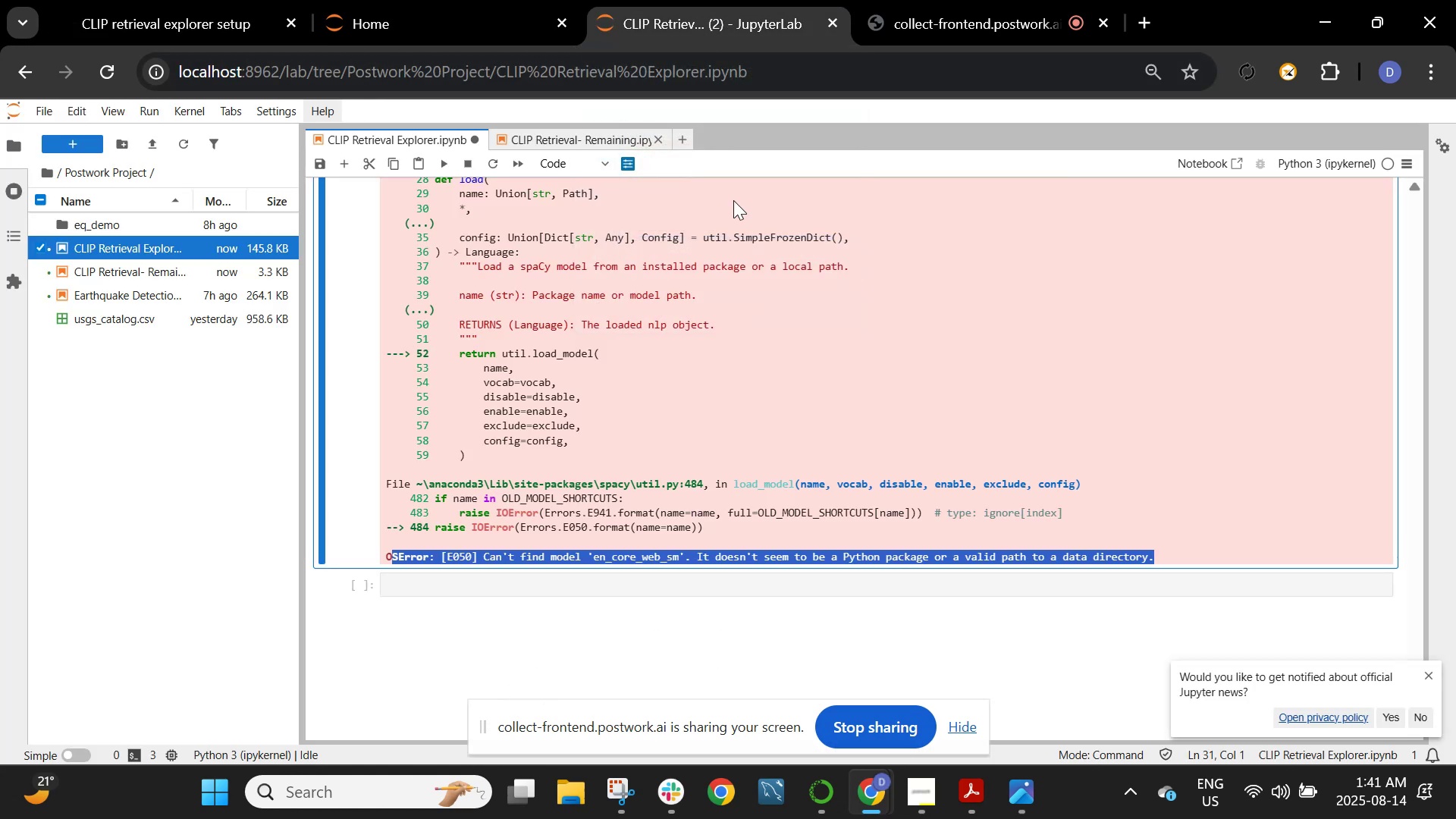 
scroll: coordinate [843, 430], scroll_direction: up, amount: 7.0
 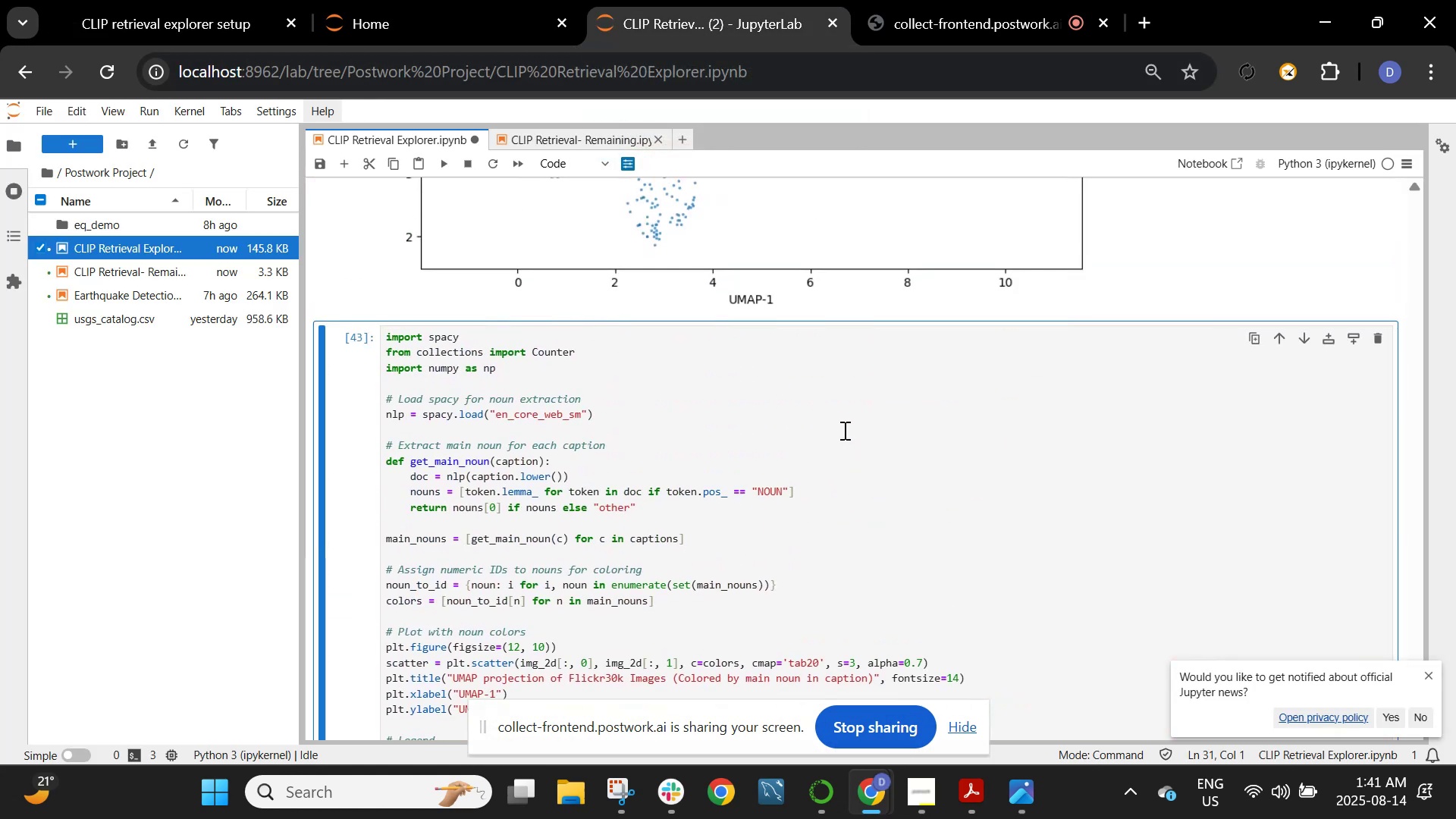 
left_click([843, 430])
 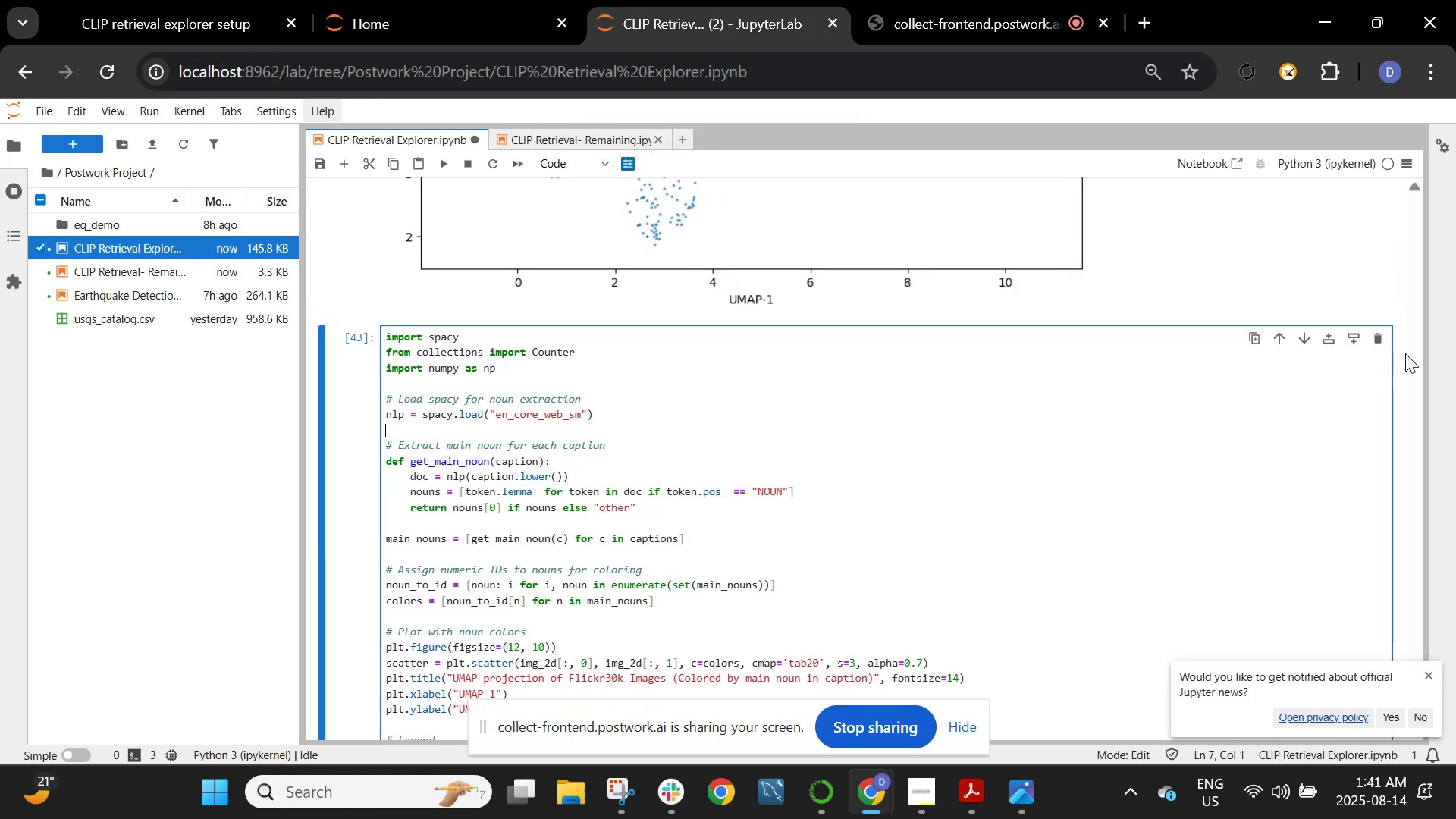 
left_click([1385, 341])
 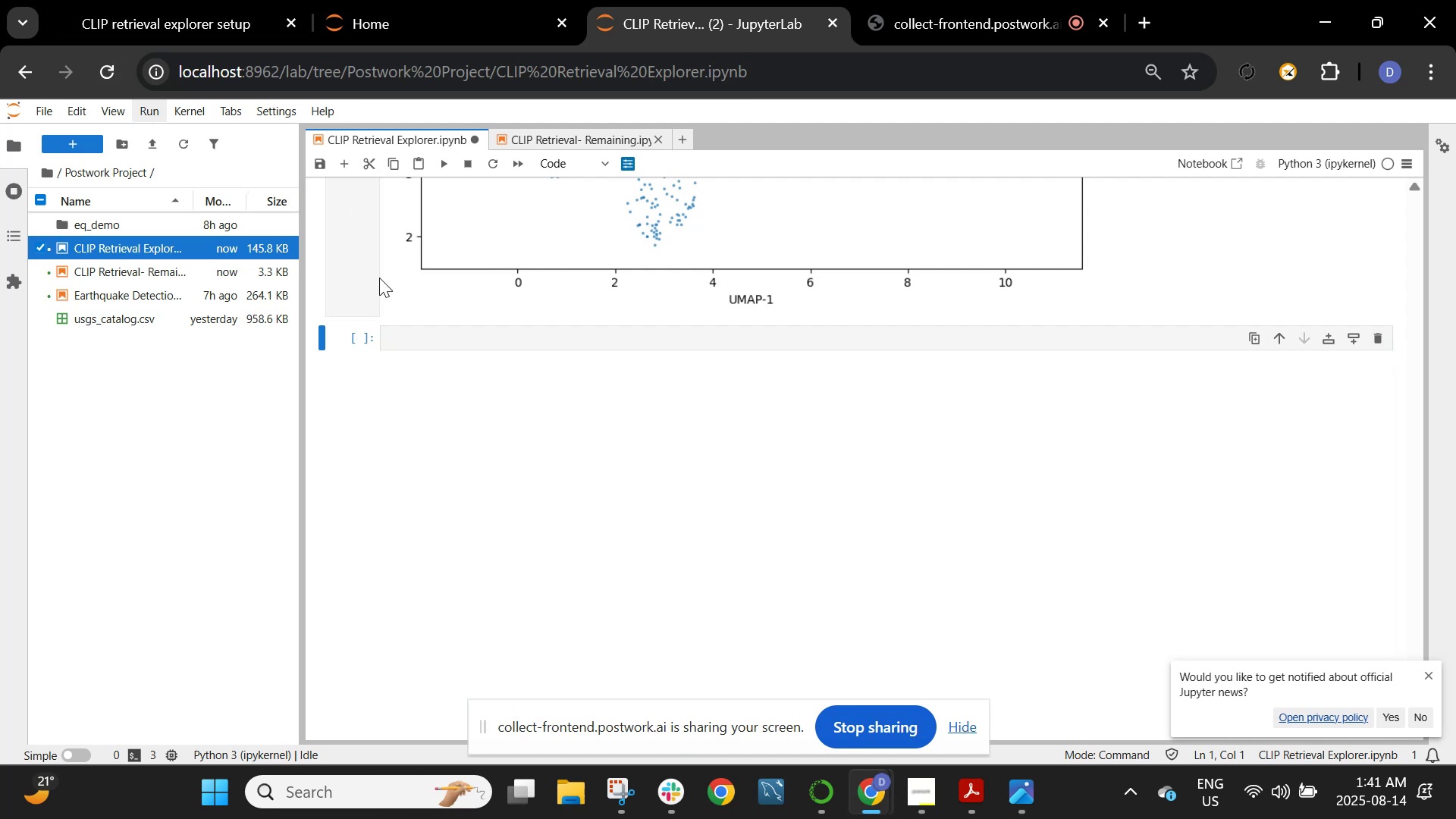 
left_click([408, 331])
 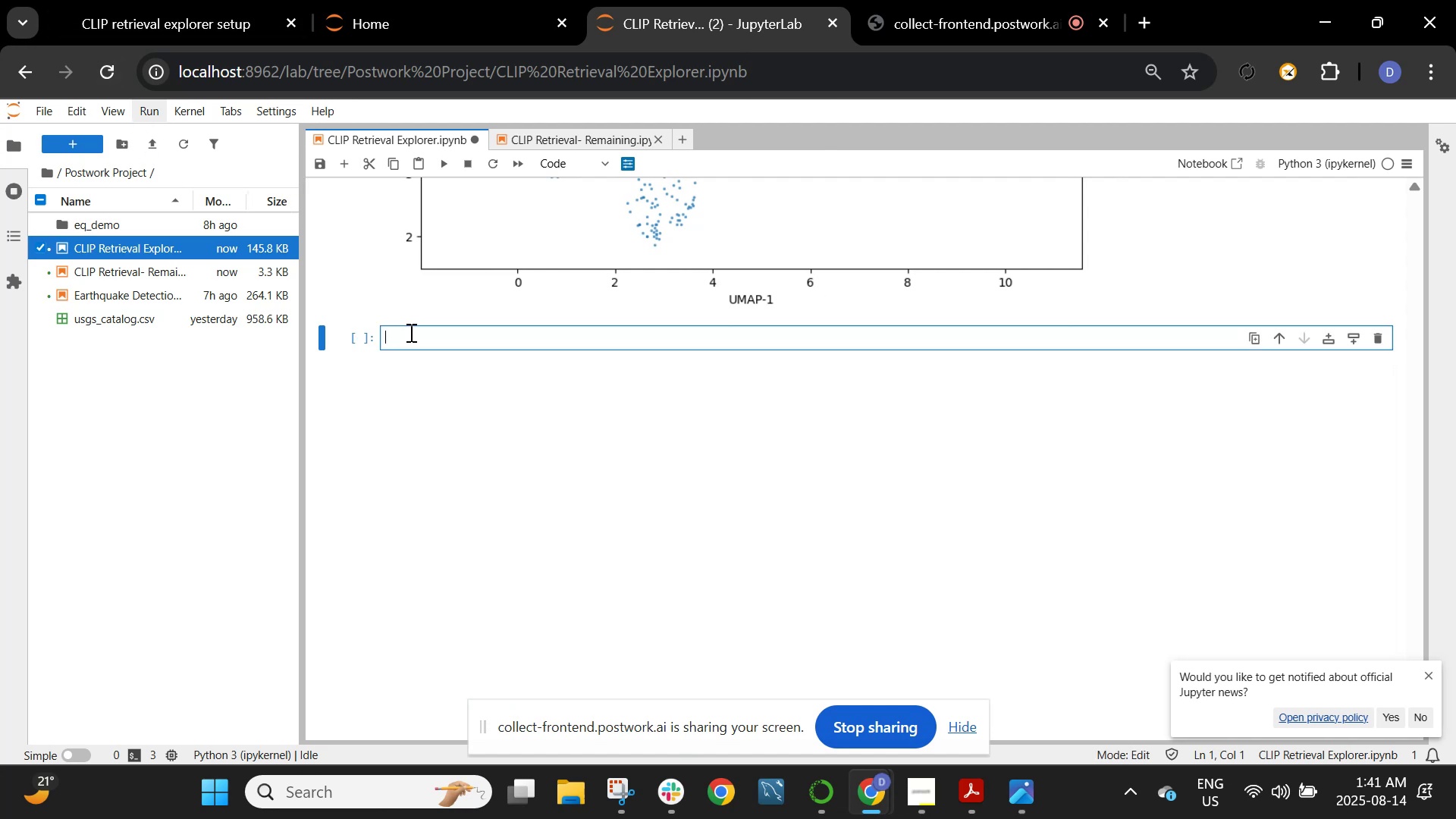 
key(Shift+V)
 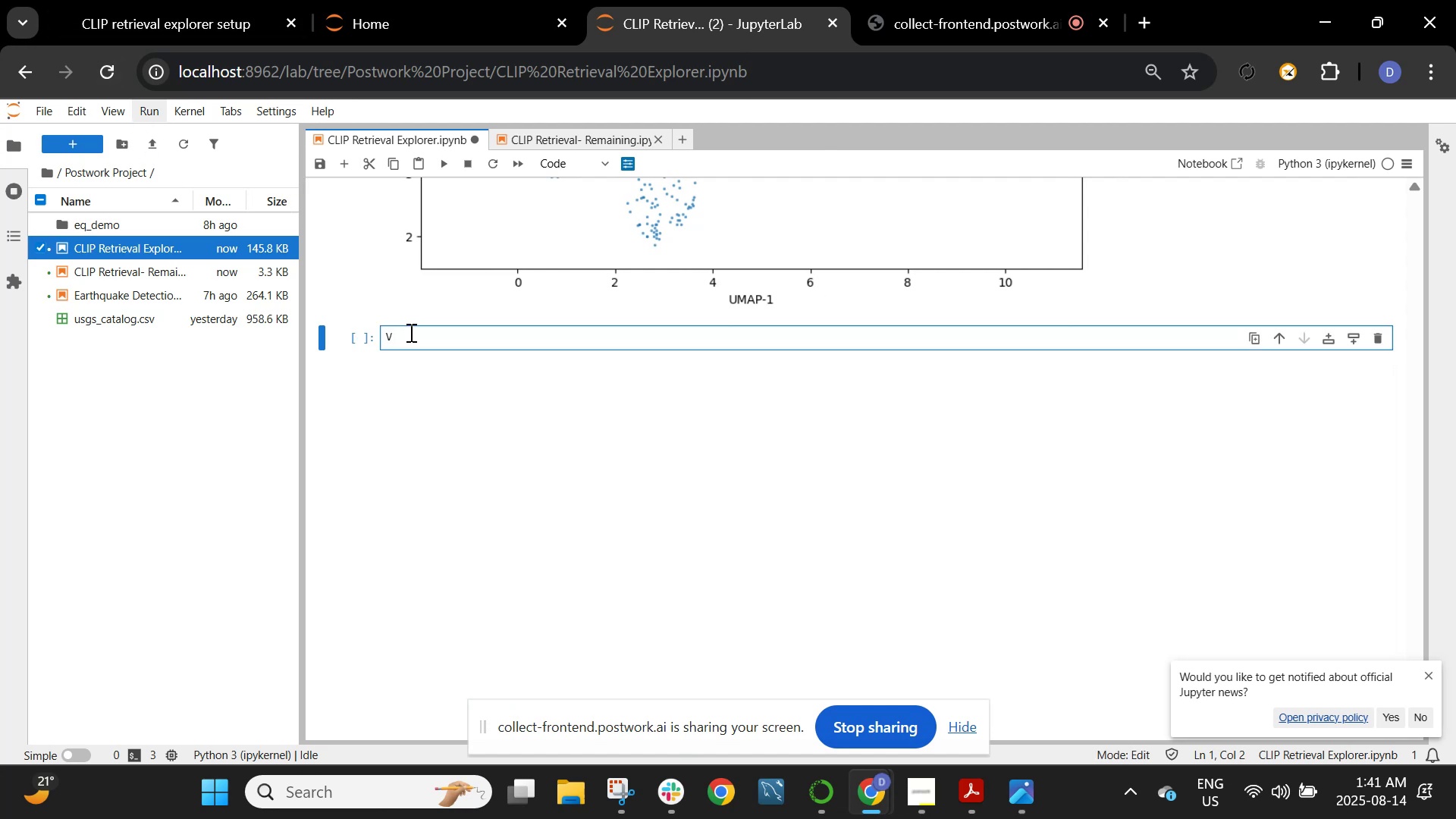 
key(Backspace)
 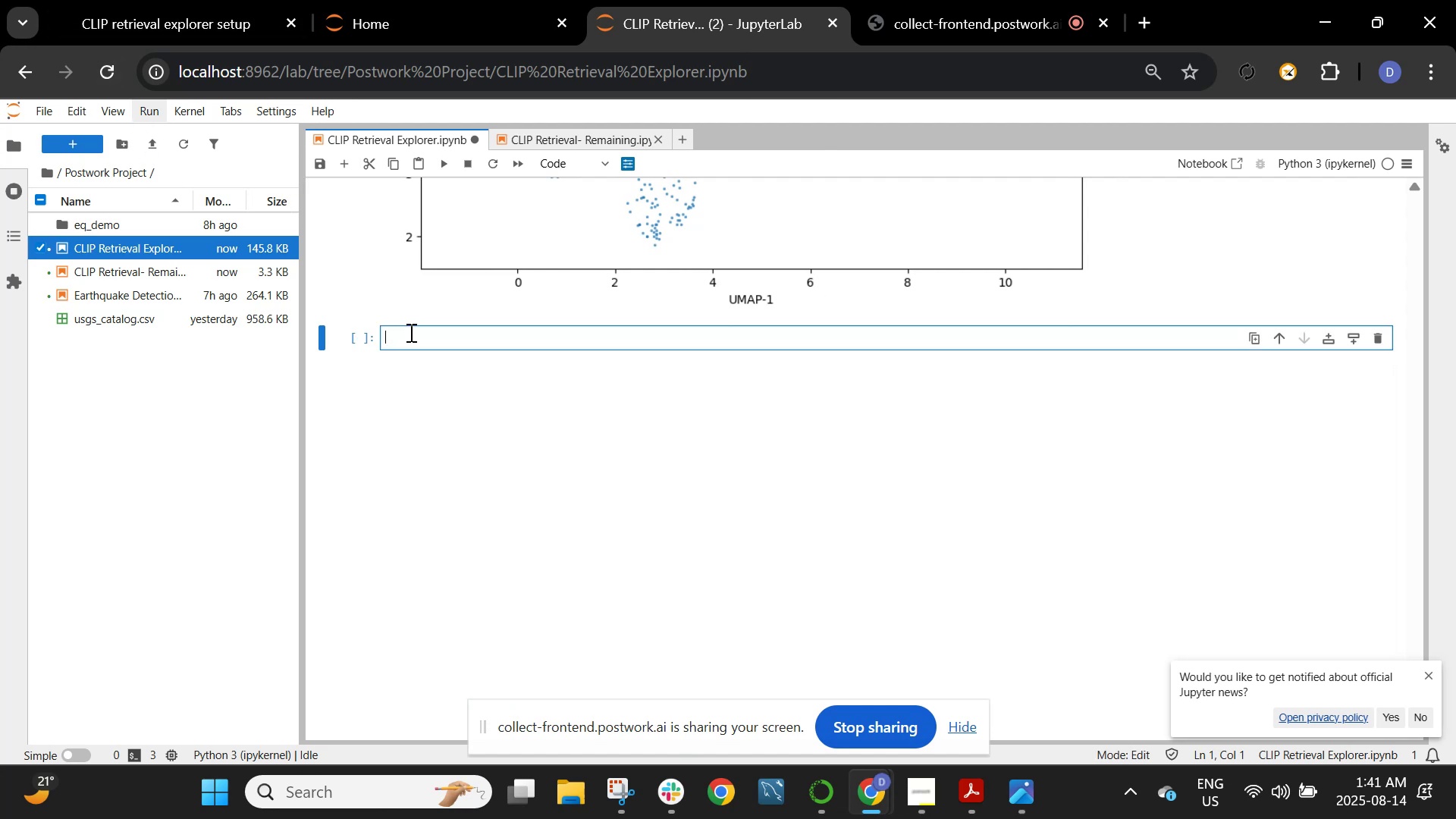 
key(Control+V)
 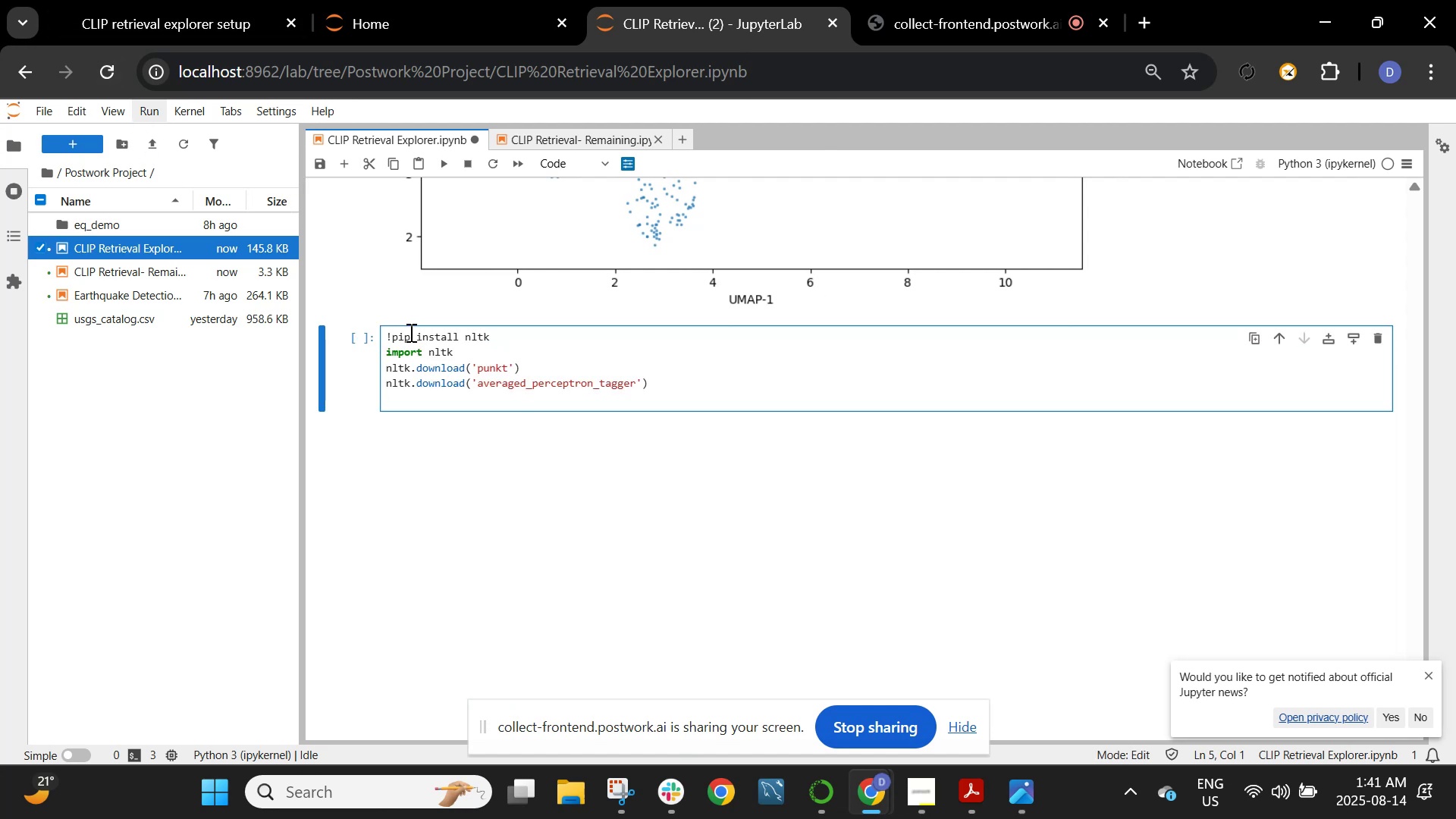 
key(Shift+ShiftRight)
 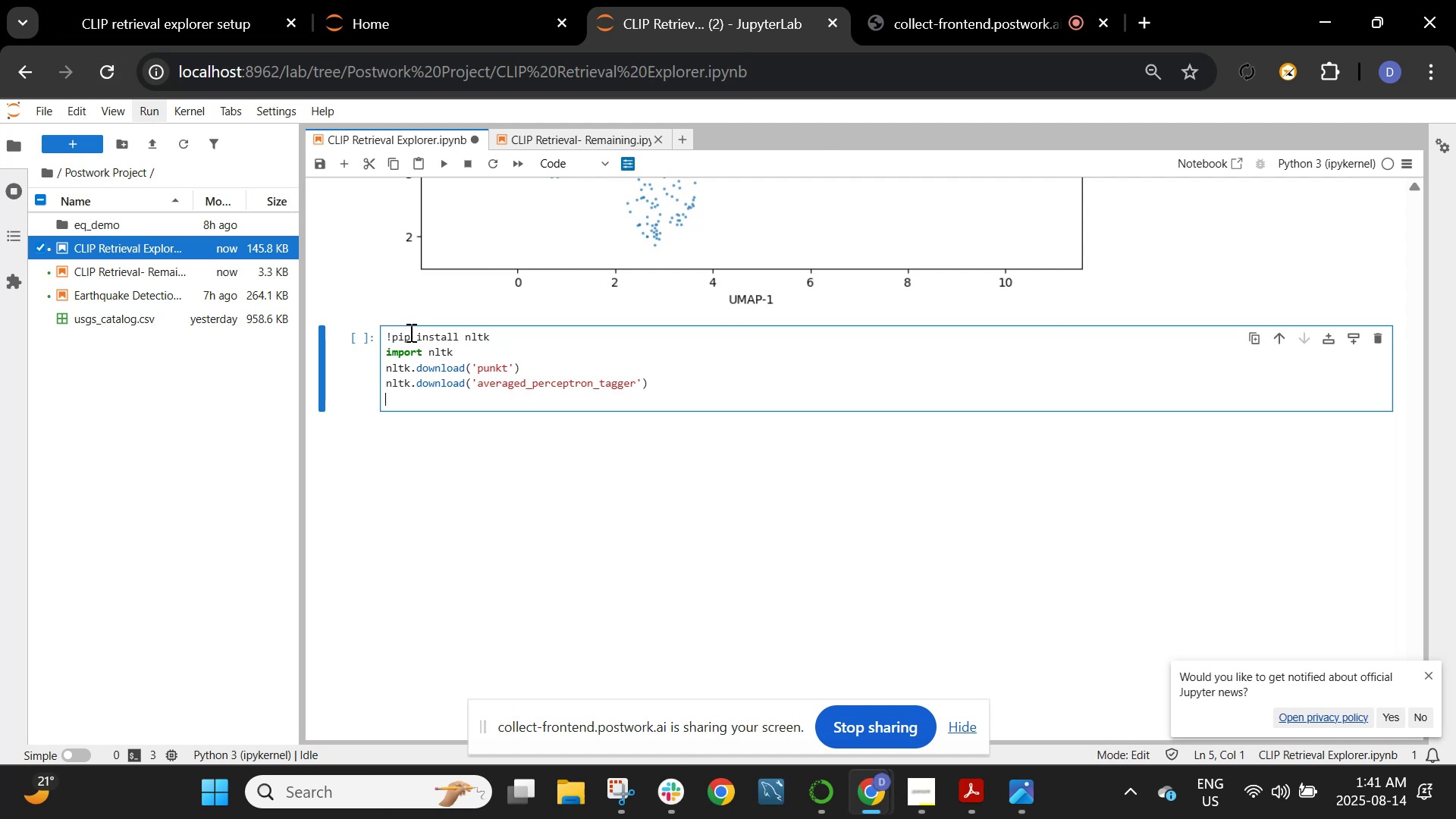 
key(Shift+Enter)
 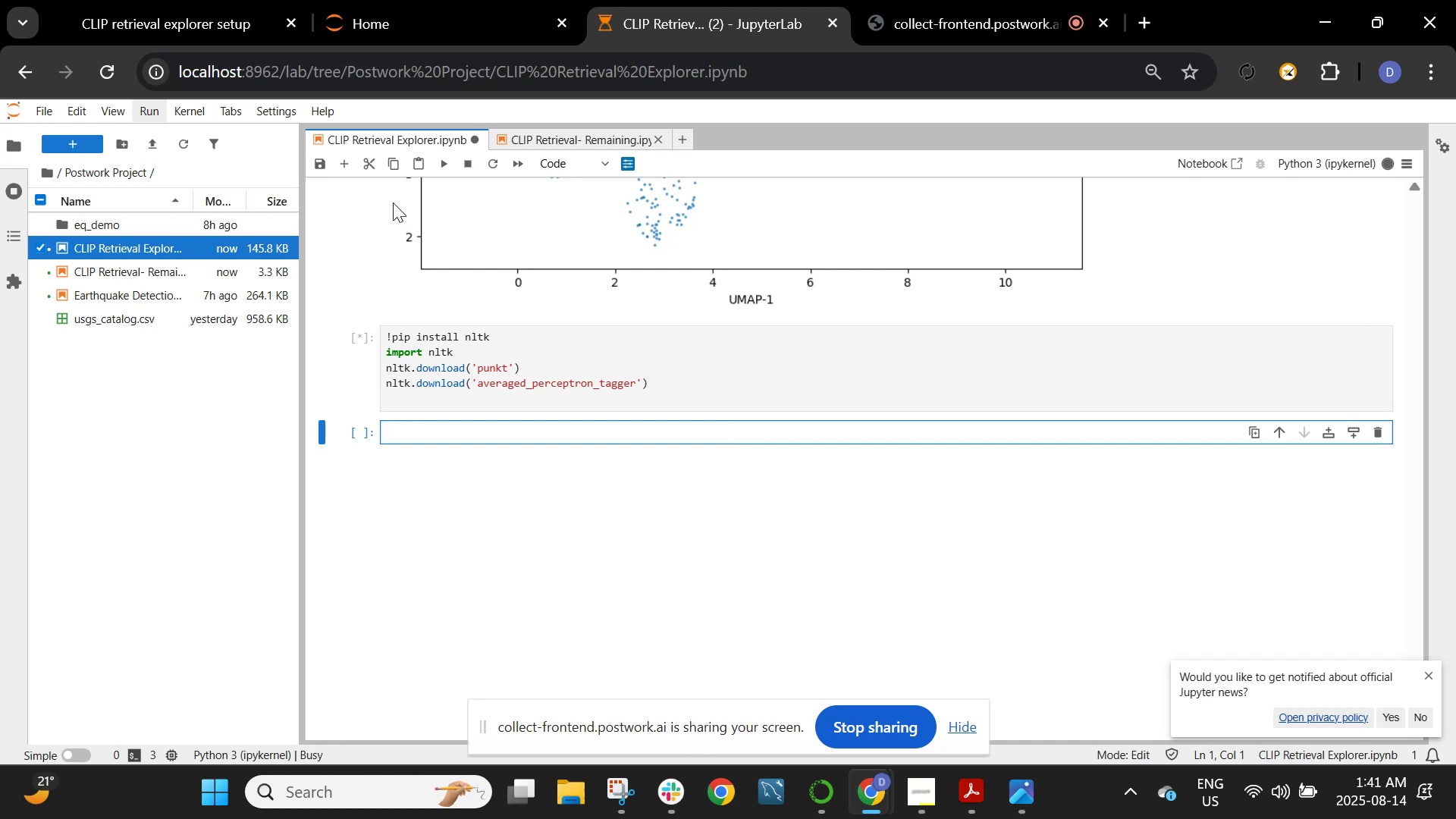 
left_click([219, 15])
 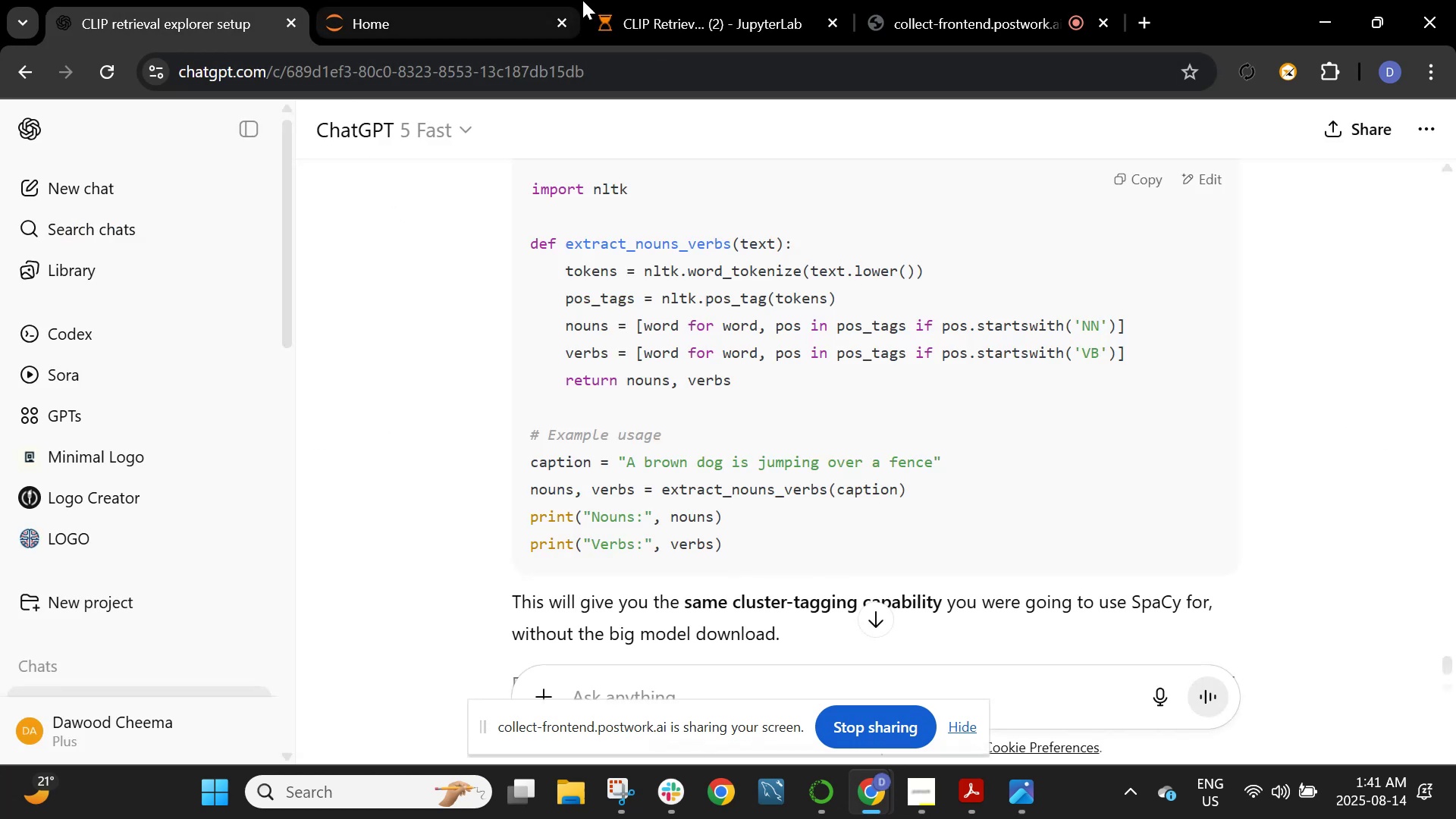 
left_click([689, 0])
 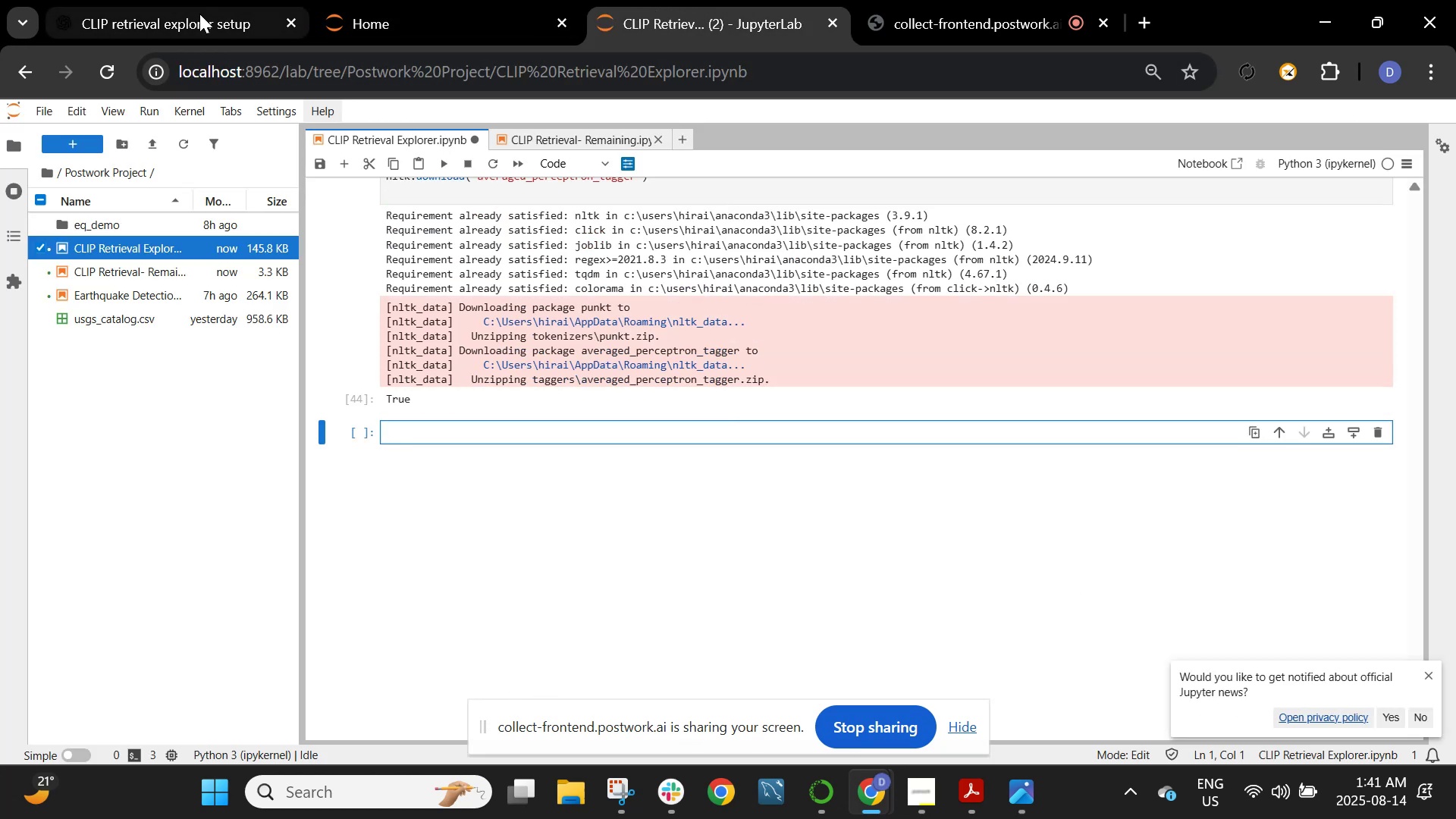 
wait(5.78)
 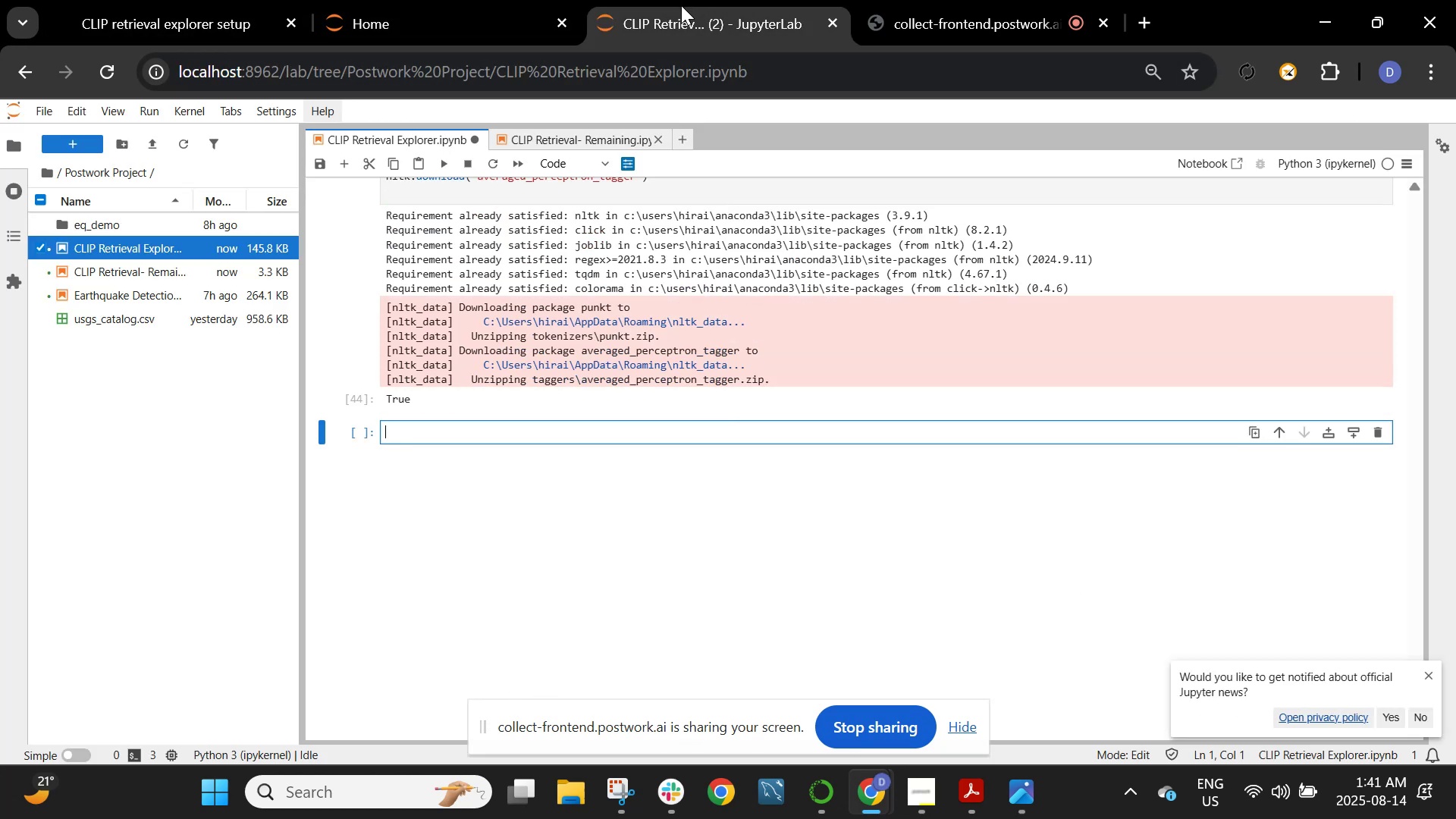 
left_click([199, 14])
 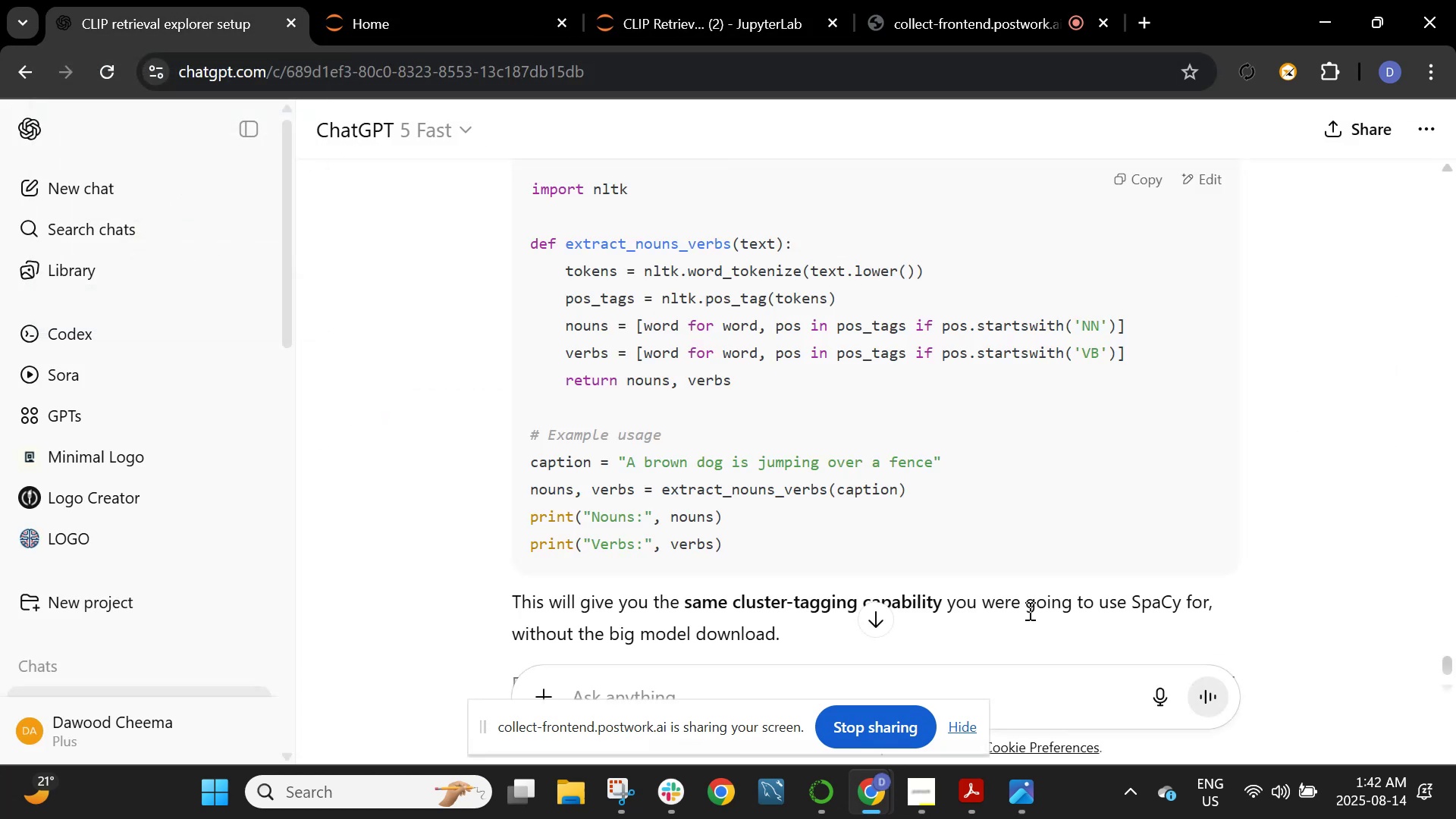 
scroll: coordinate [1015, 574], scroll_direction: none, amount: 0.0
 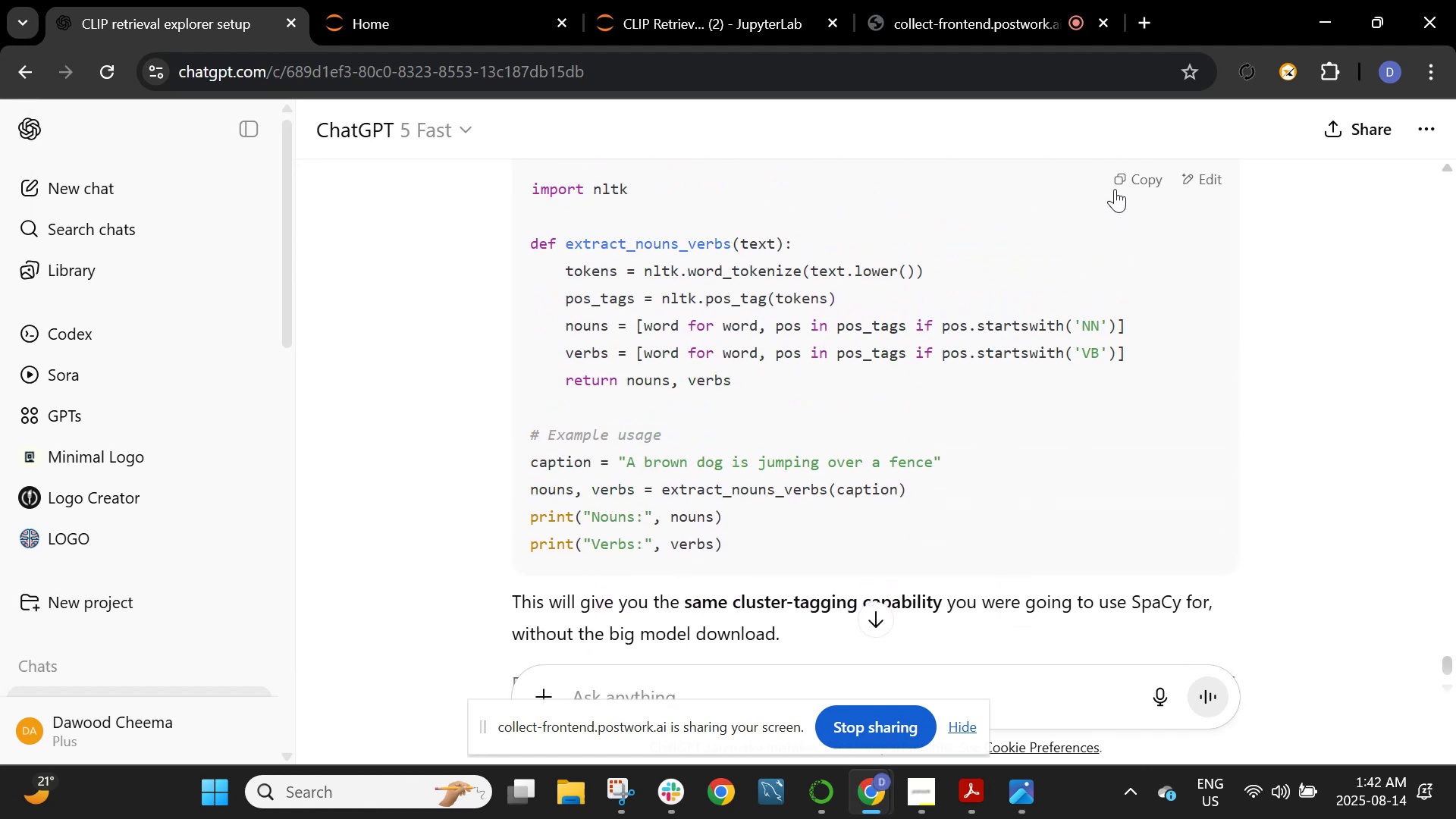 
left_click([1118, 183])
 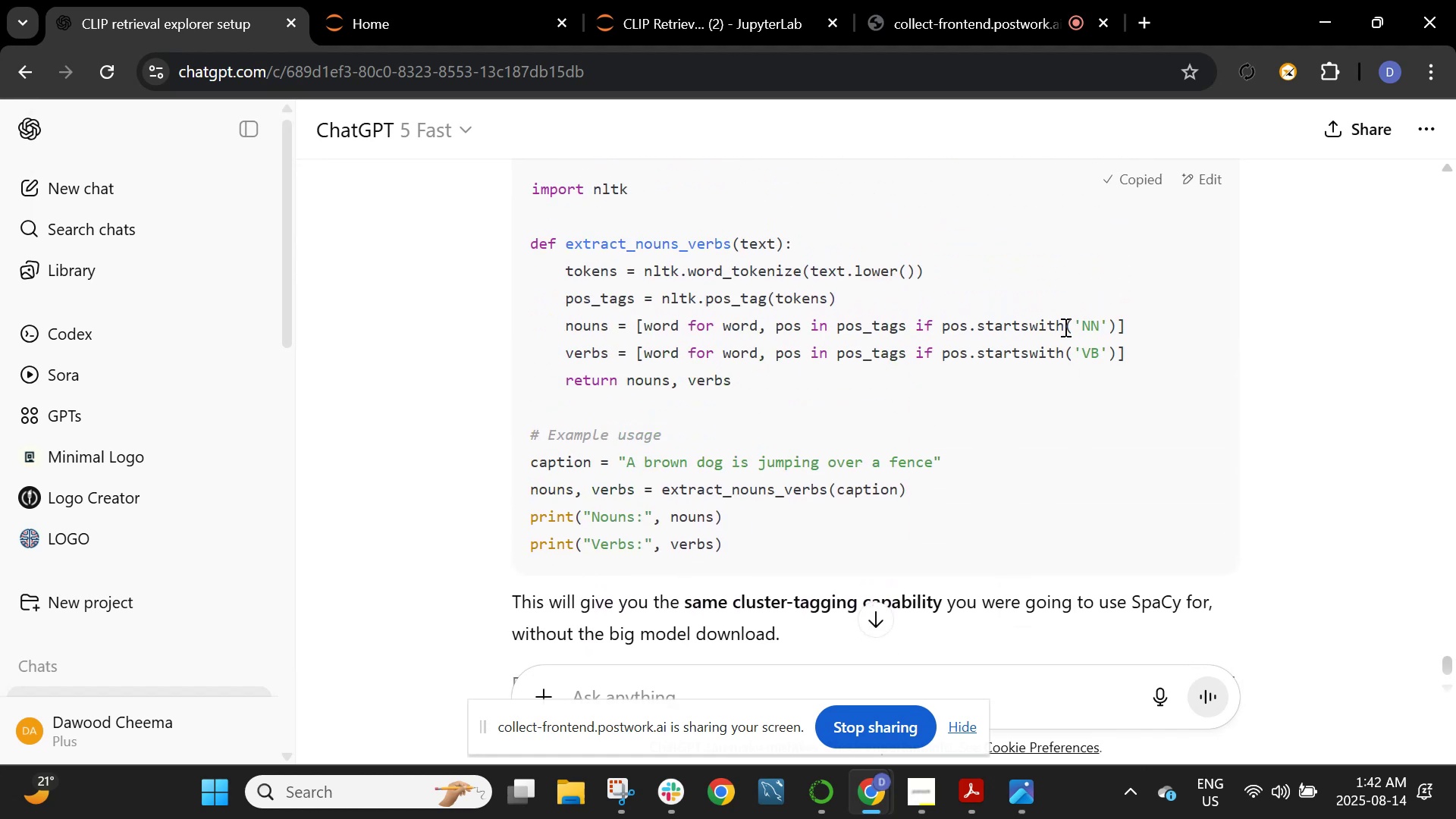 
scroll: coordinate [1054, 337], scroll_direction: down, amount: 2.0
 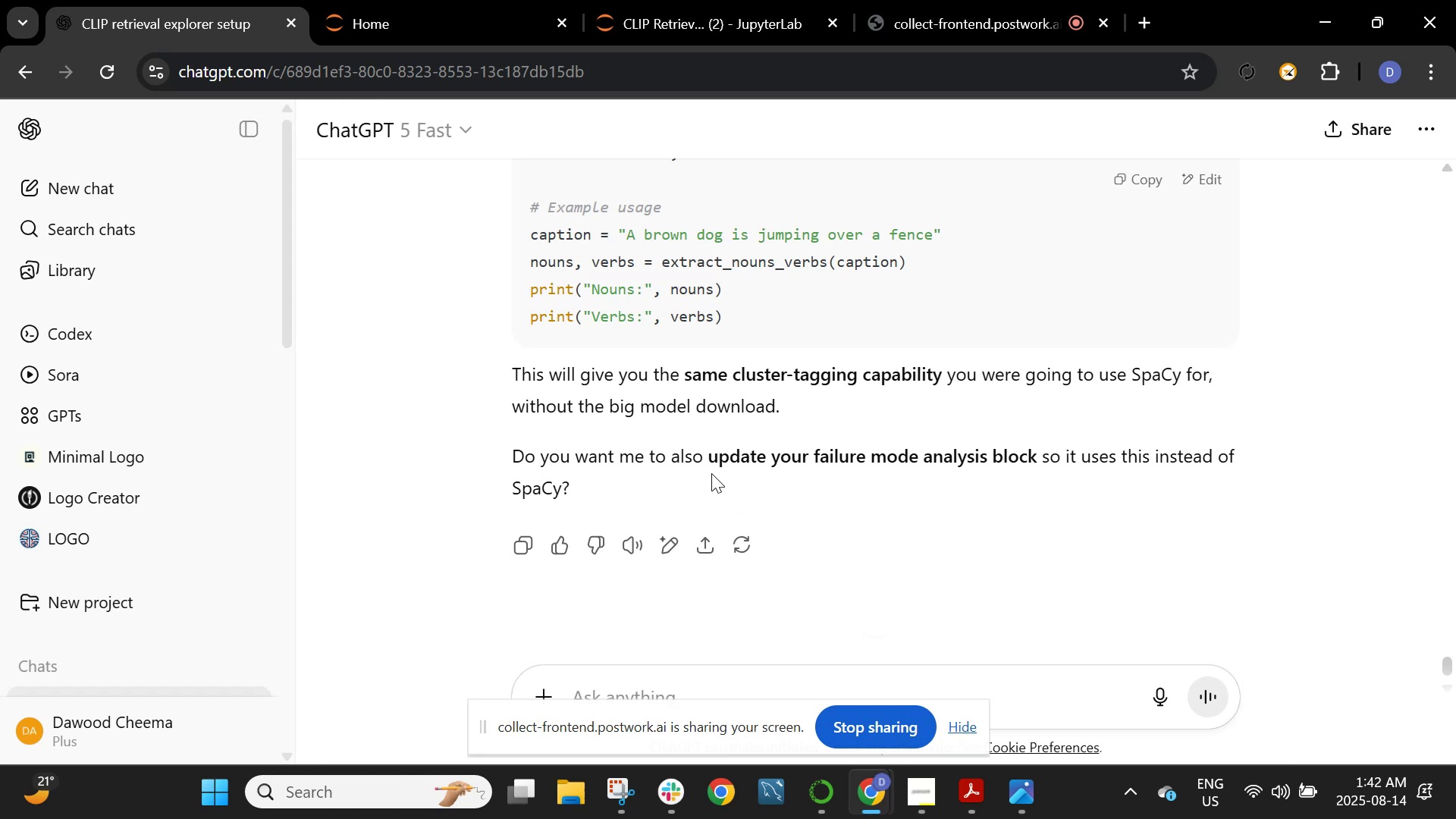 
wait(5.6)
 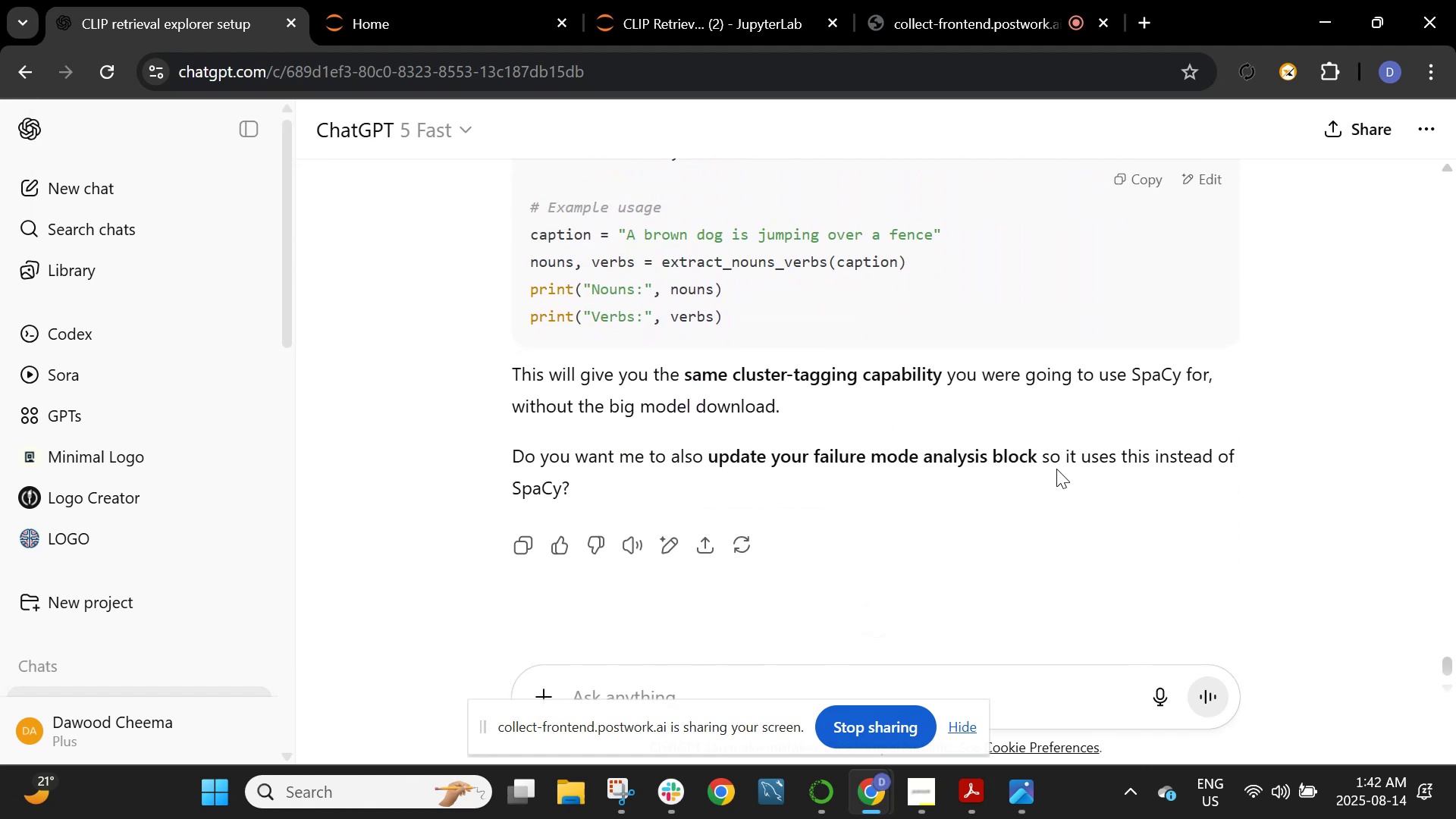 
left_click([644, 10])
 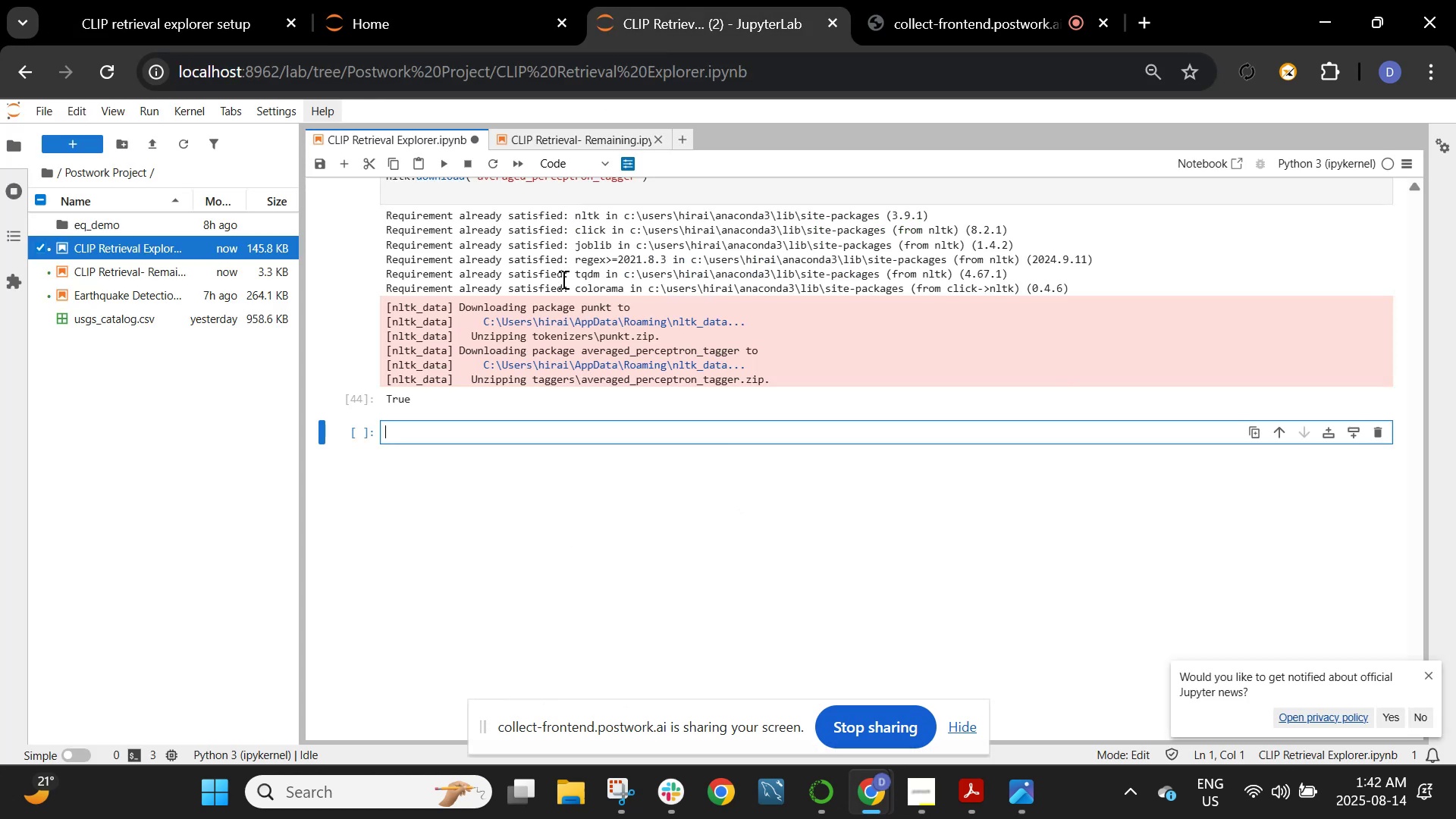 
key(Control+V)
 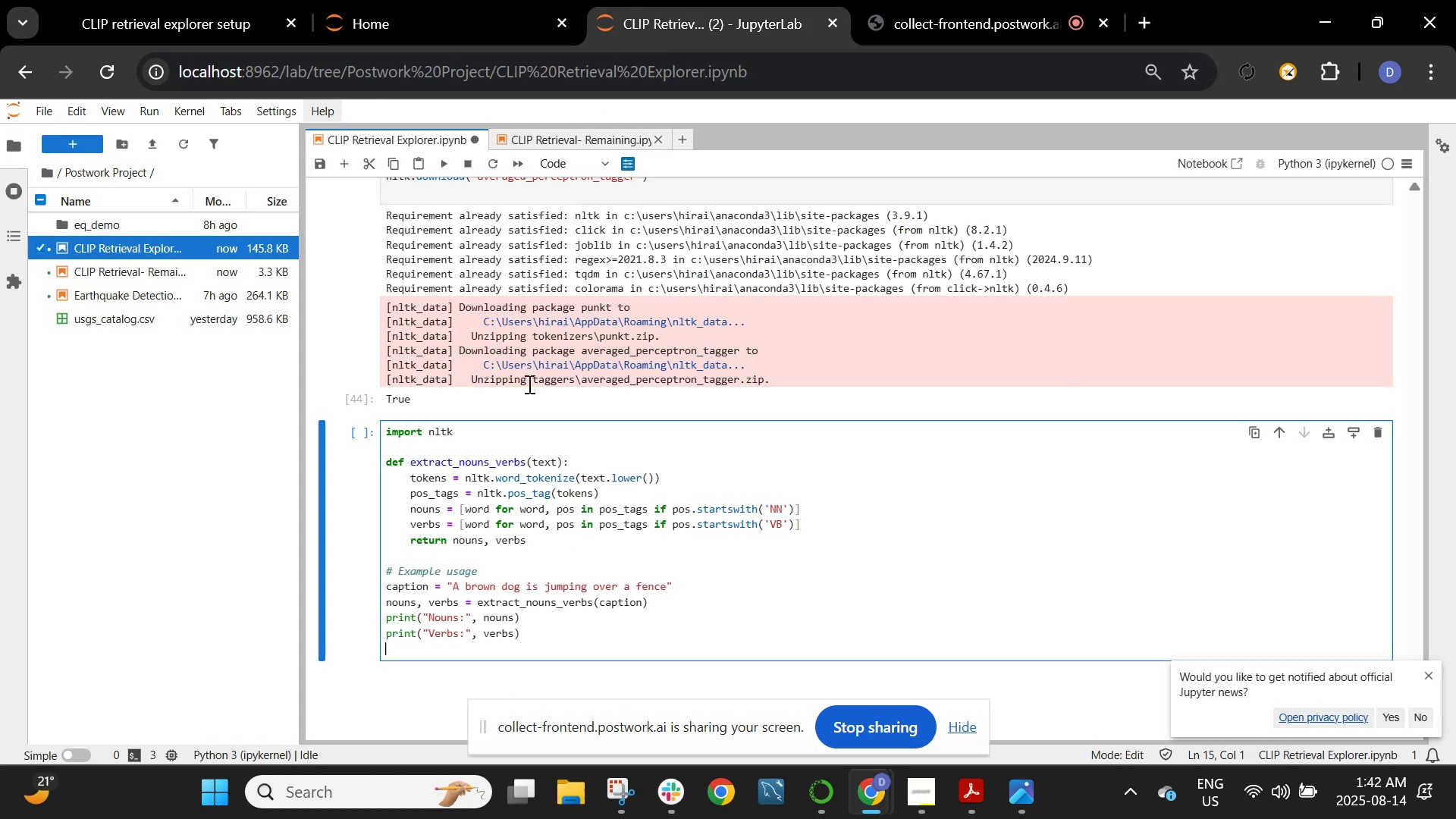 
key(Shift+ShiftRight)
 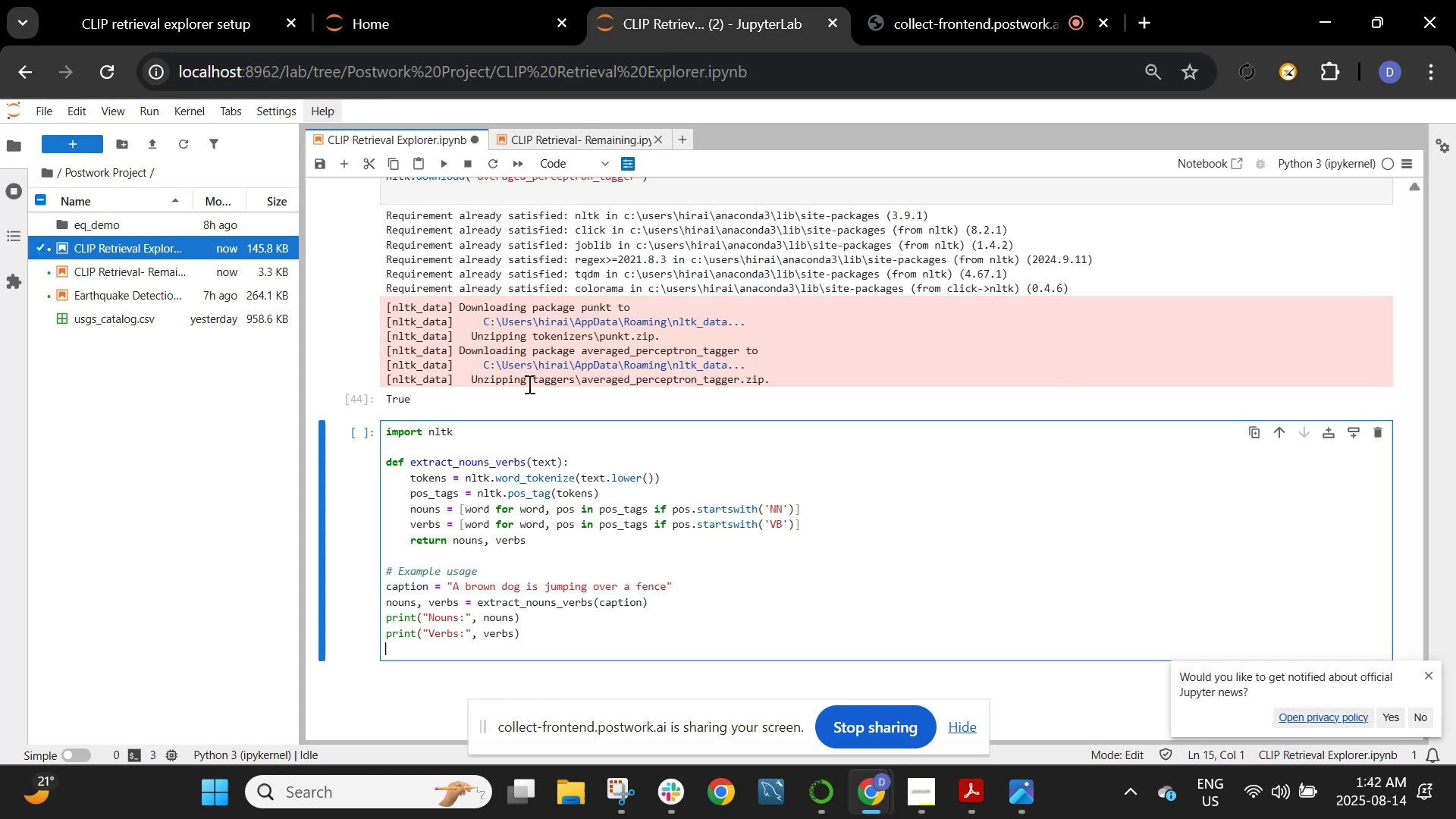 
key(Shift+Enter)
 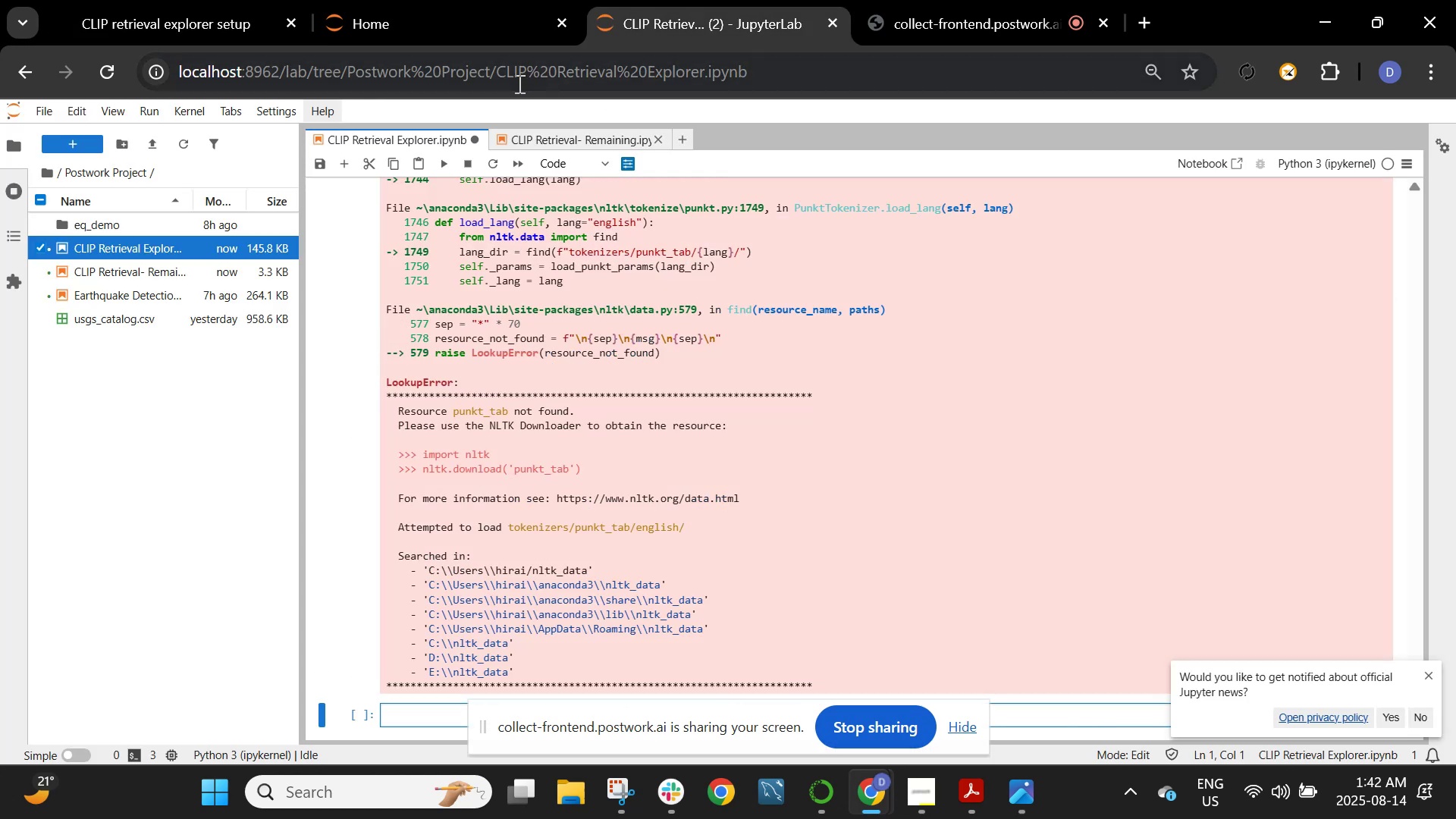 
scroll: coordinate [593, 188], scroll_direction: up, amount: 1.0
 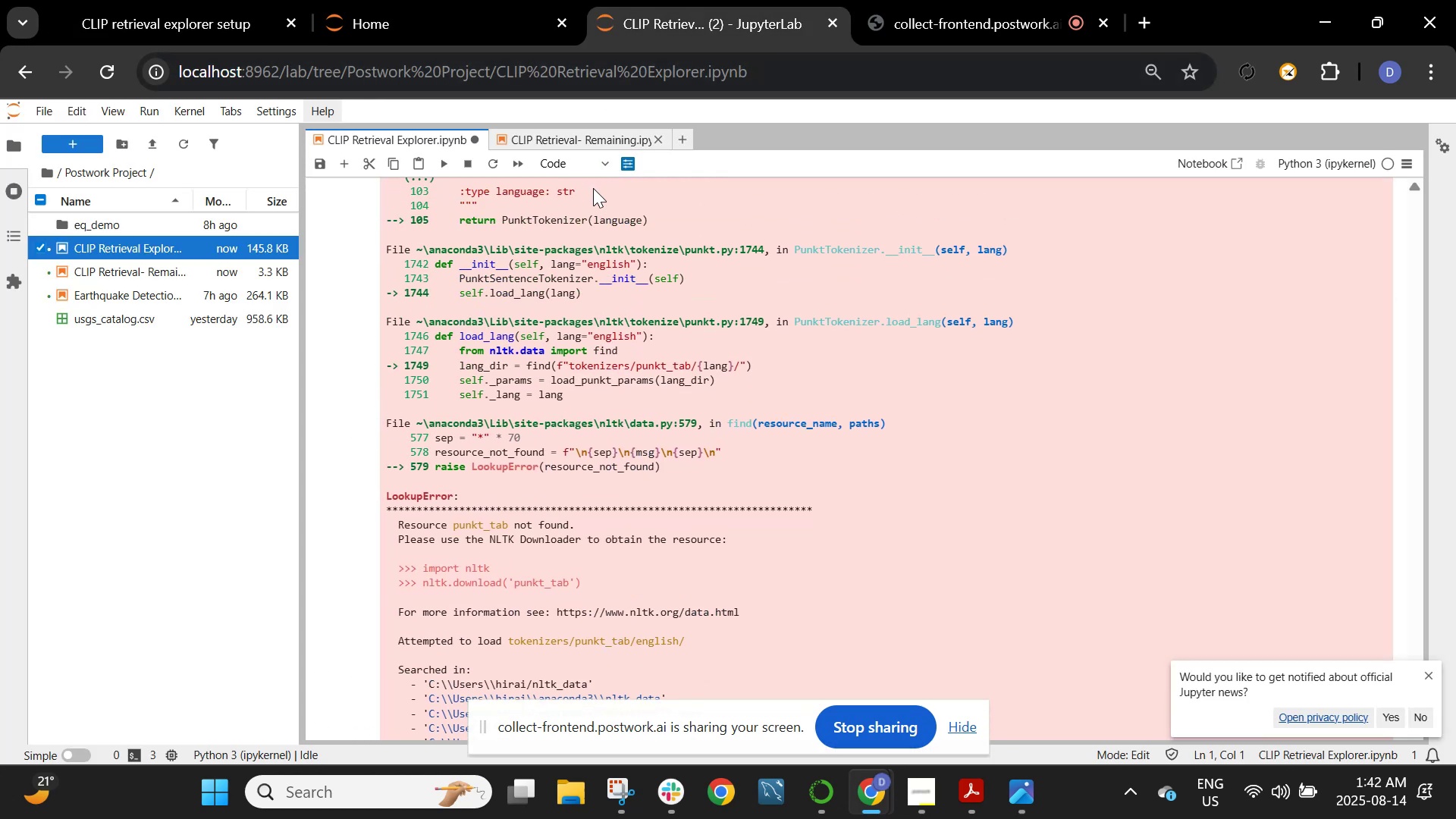 
scroll: coordinate [593, 188], scroll_direction: down, amount: 2.0
 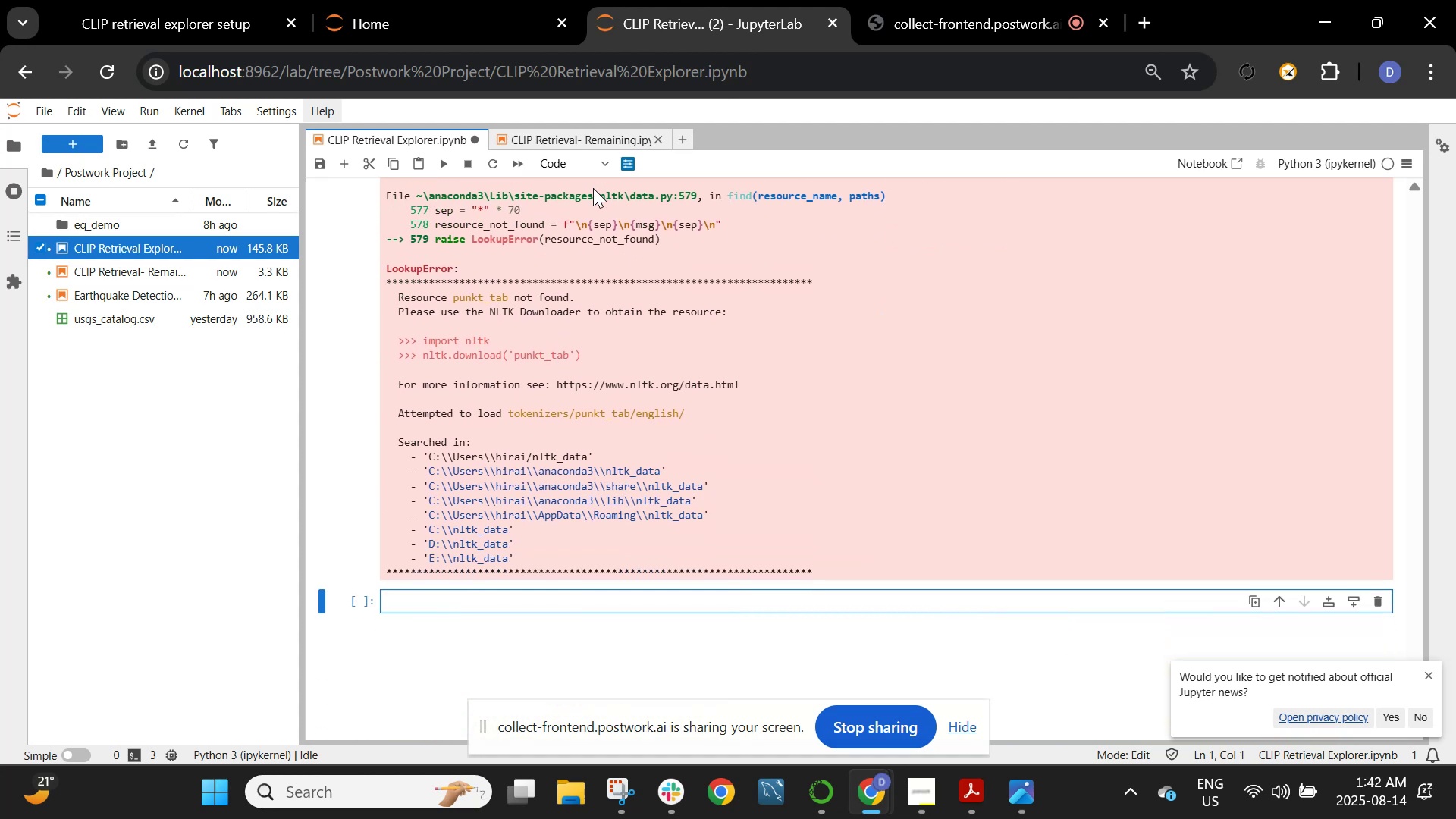 
wait(5.2)
 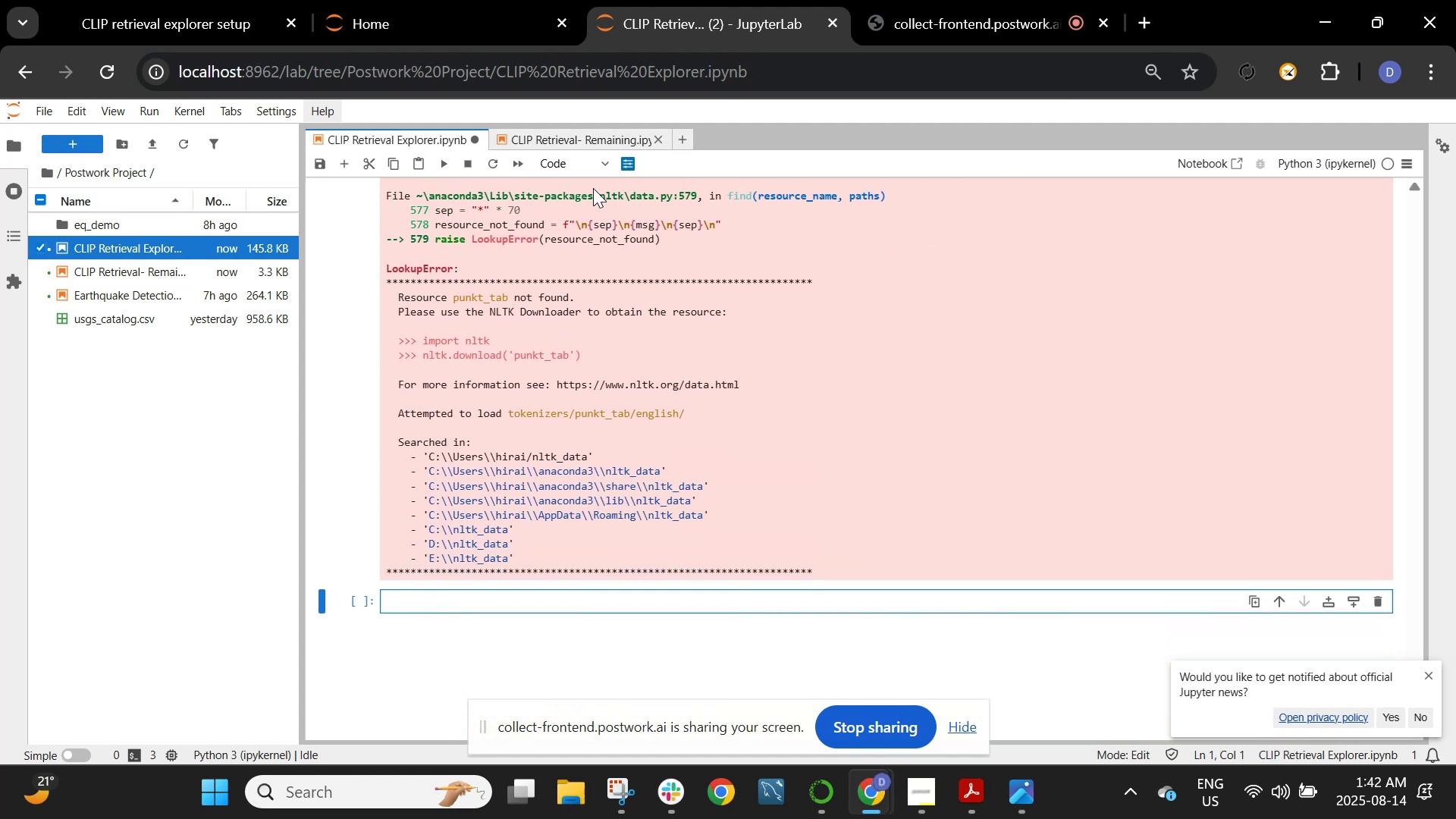 
scroll: coordinate [593, 188], scroll_direction: up, amount: 1.0
 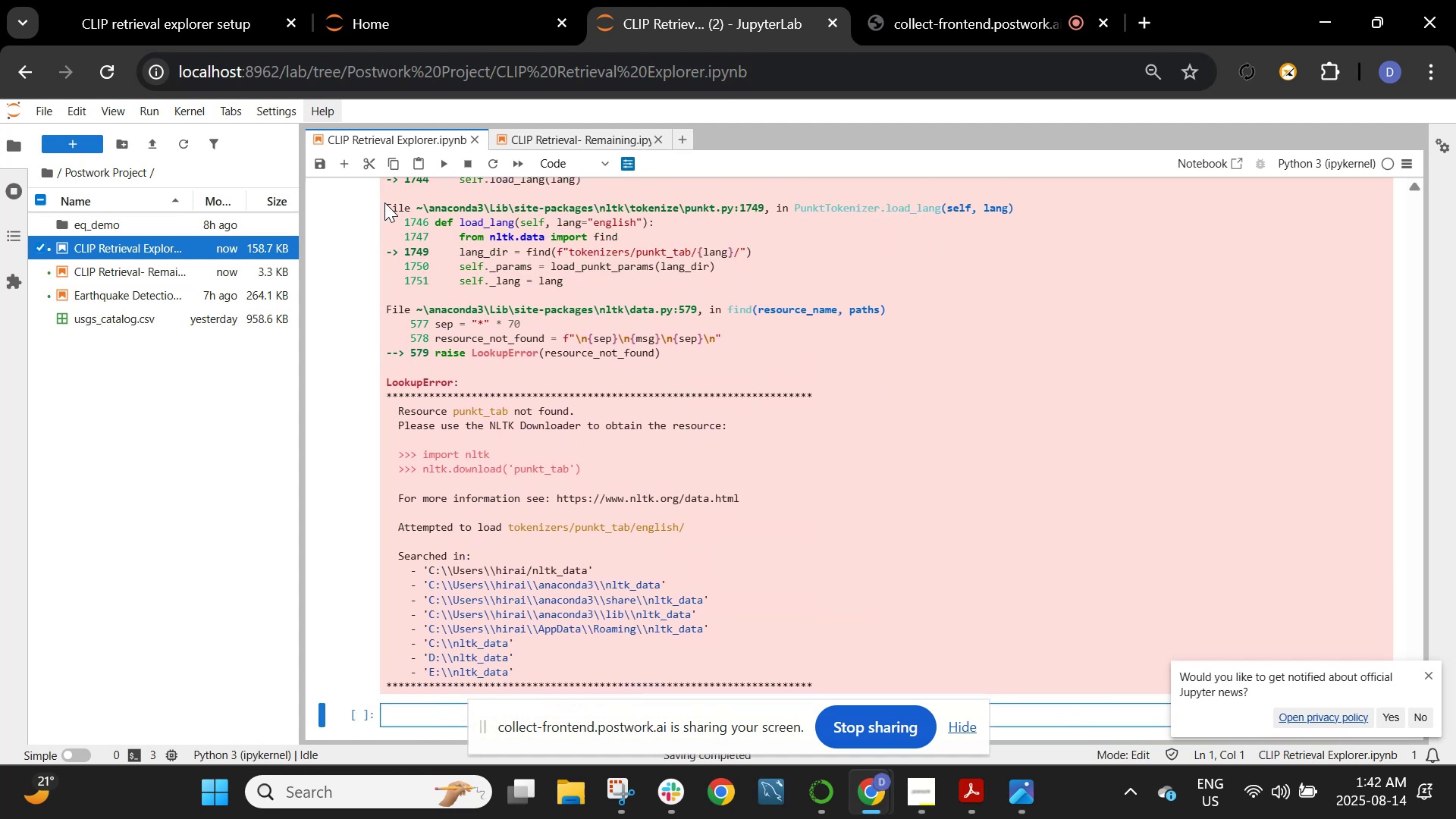 
left_click_drag(start_coordinate=[387, 206], to_coordinate=[765, 716])
 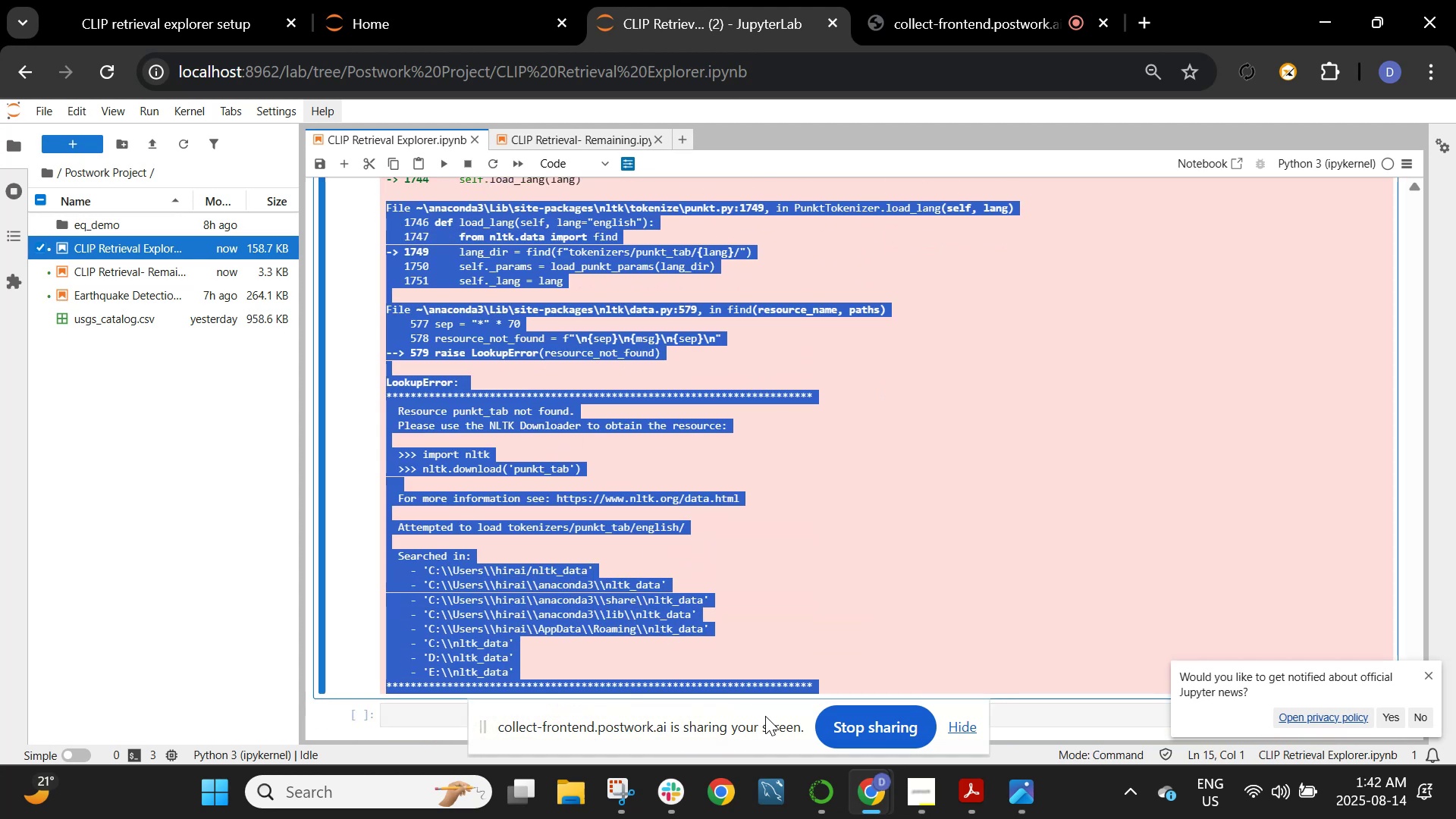 
key(Control+C)
 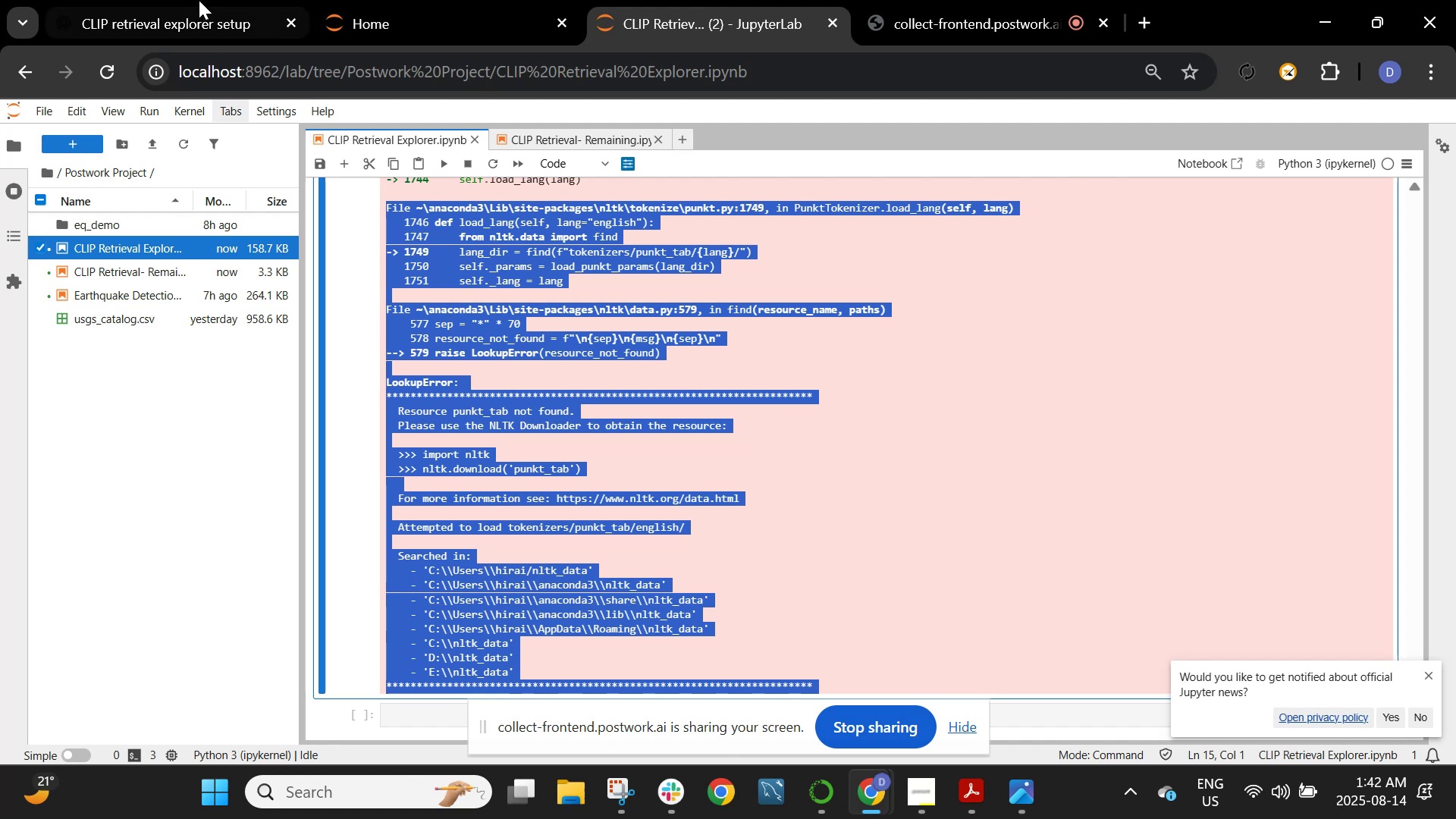 
left_click([223, 0])
 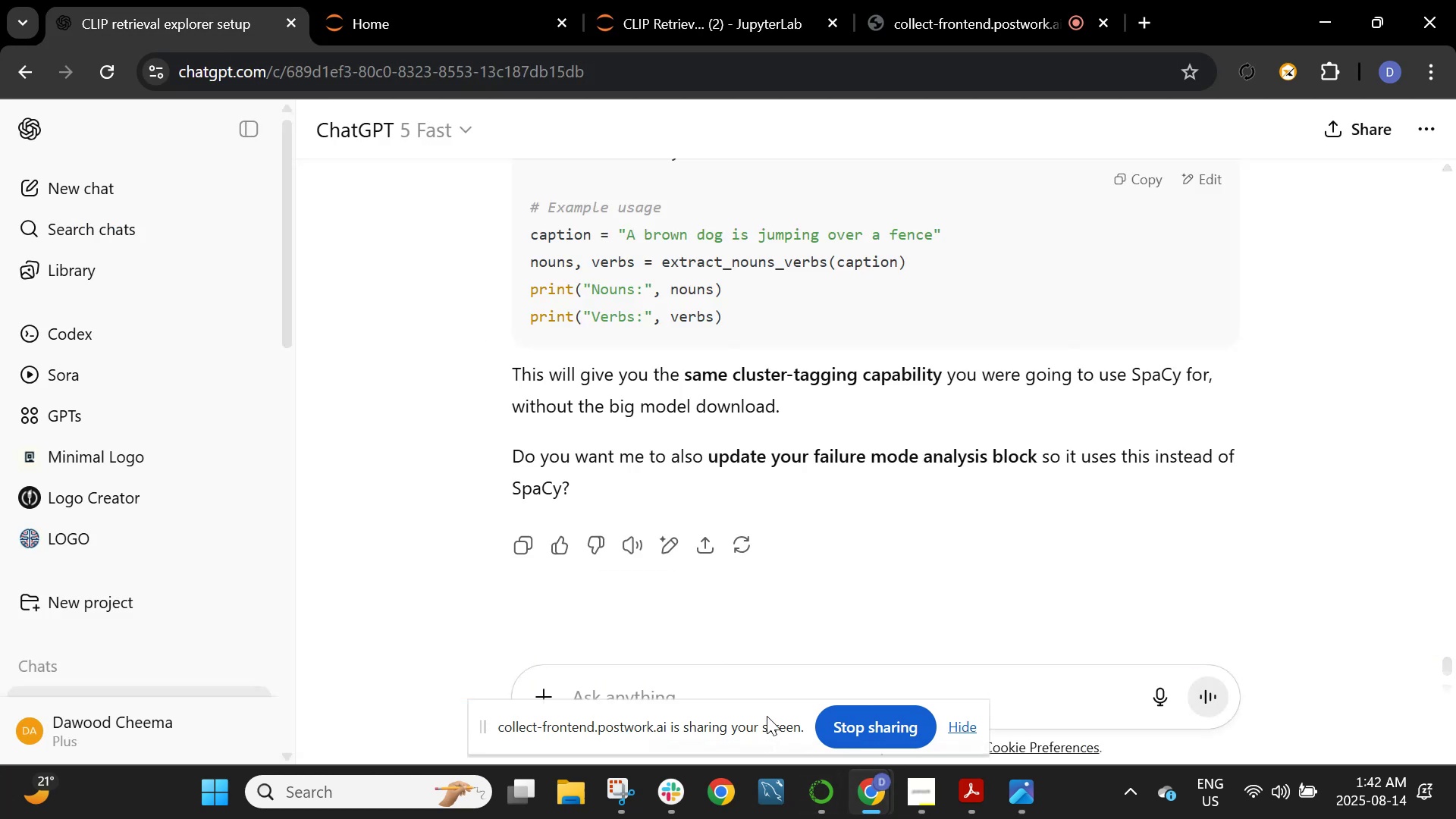 
left_click([750, 687])
 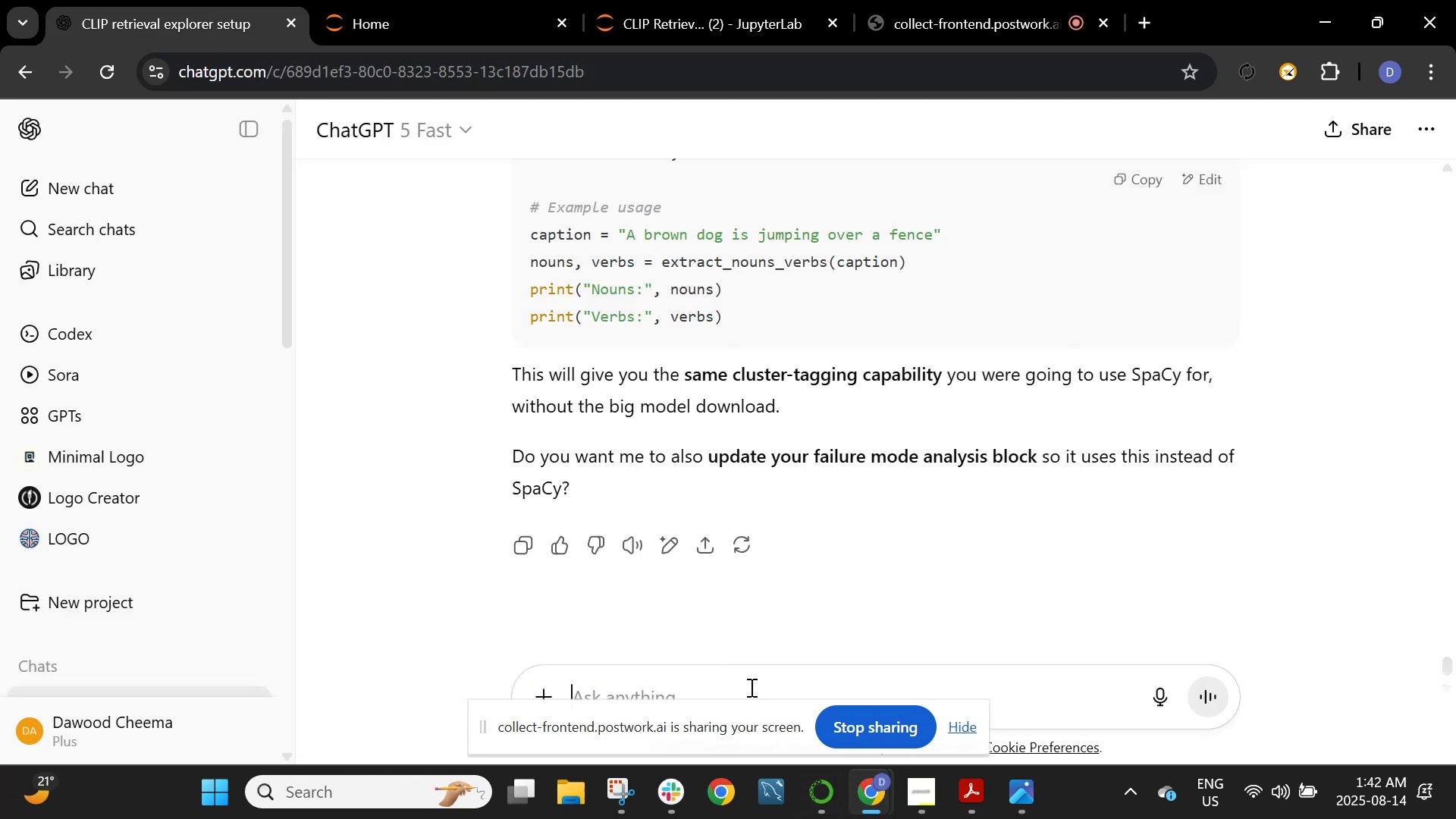 
key(Control+V)
 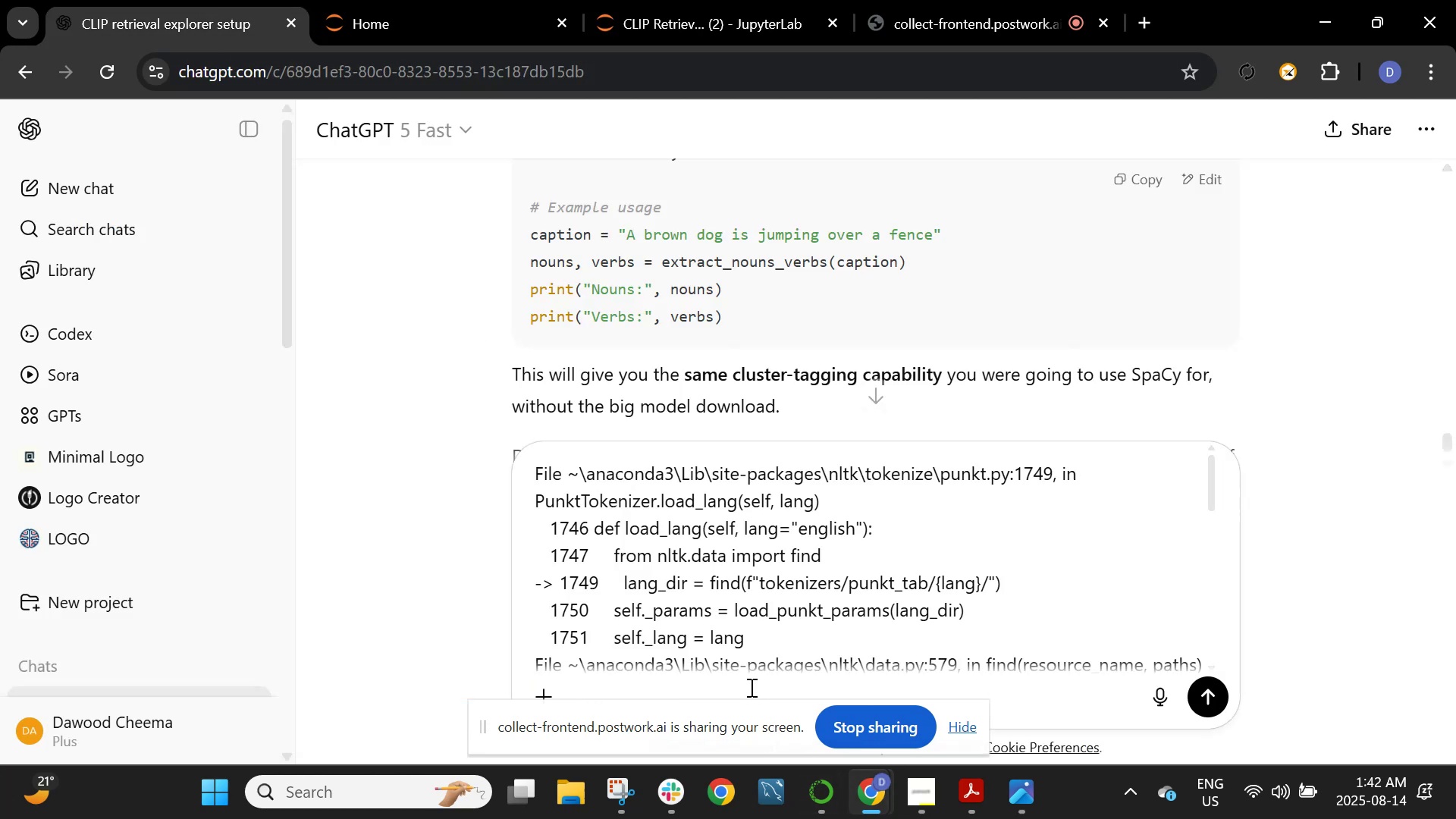 
key(Enter)
 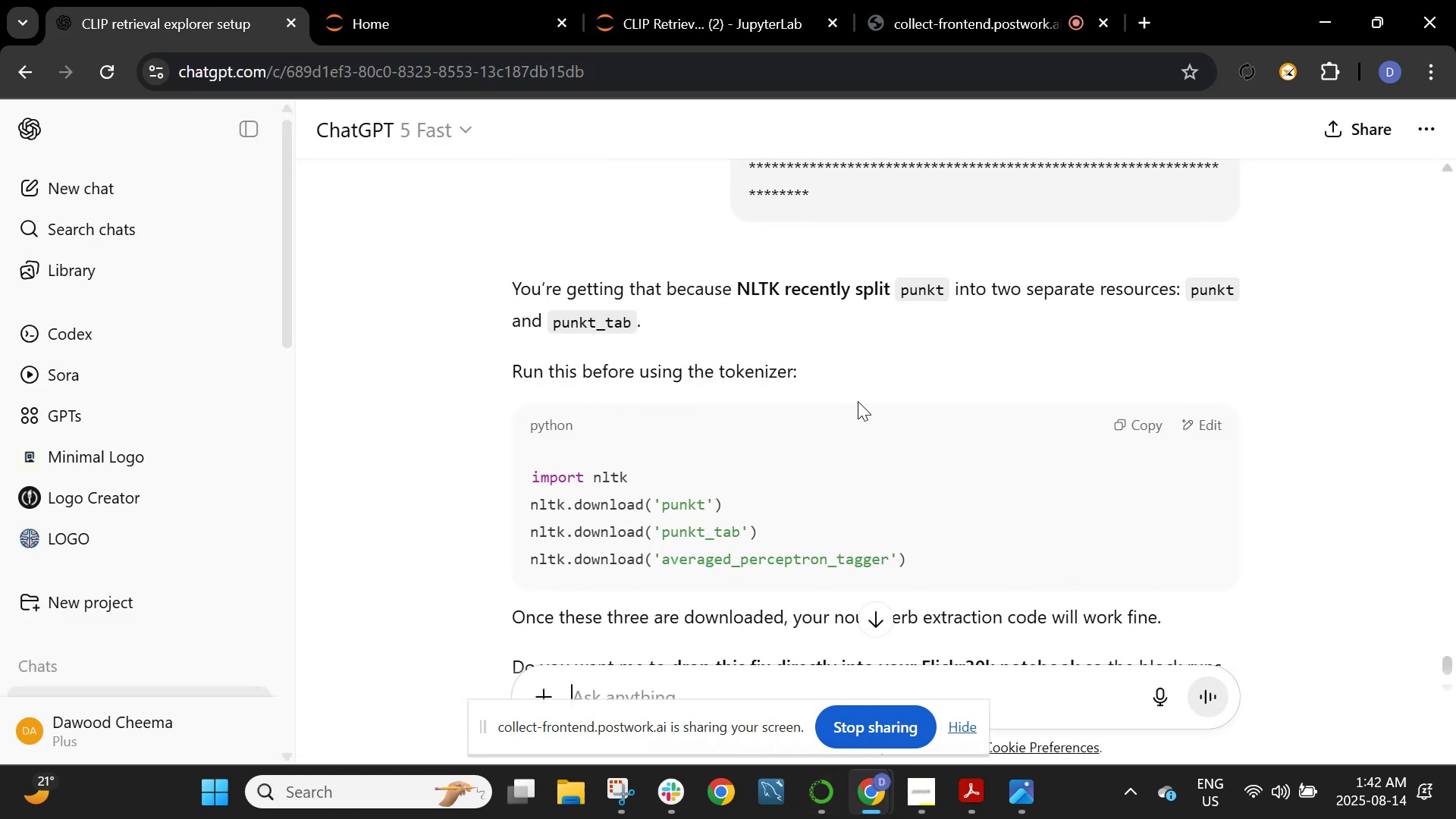 
wait(5.38)
 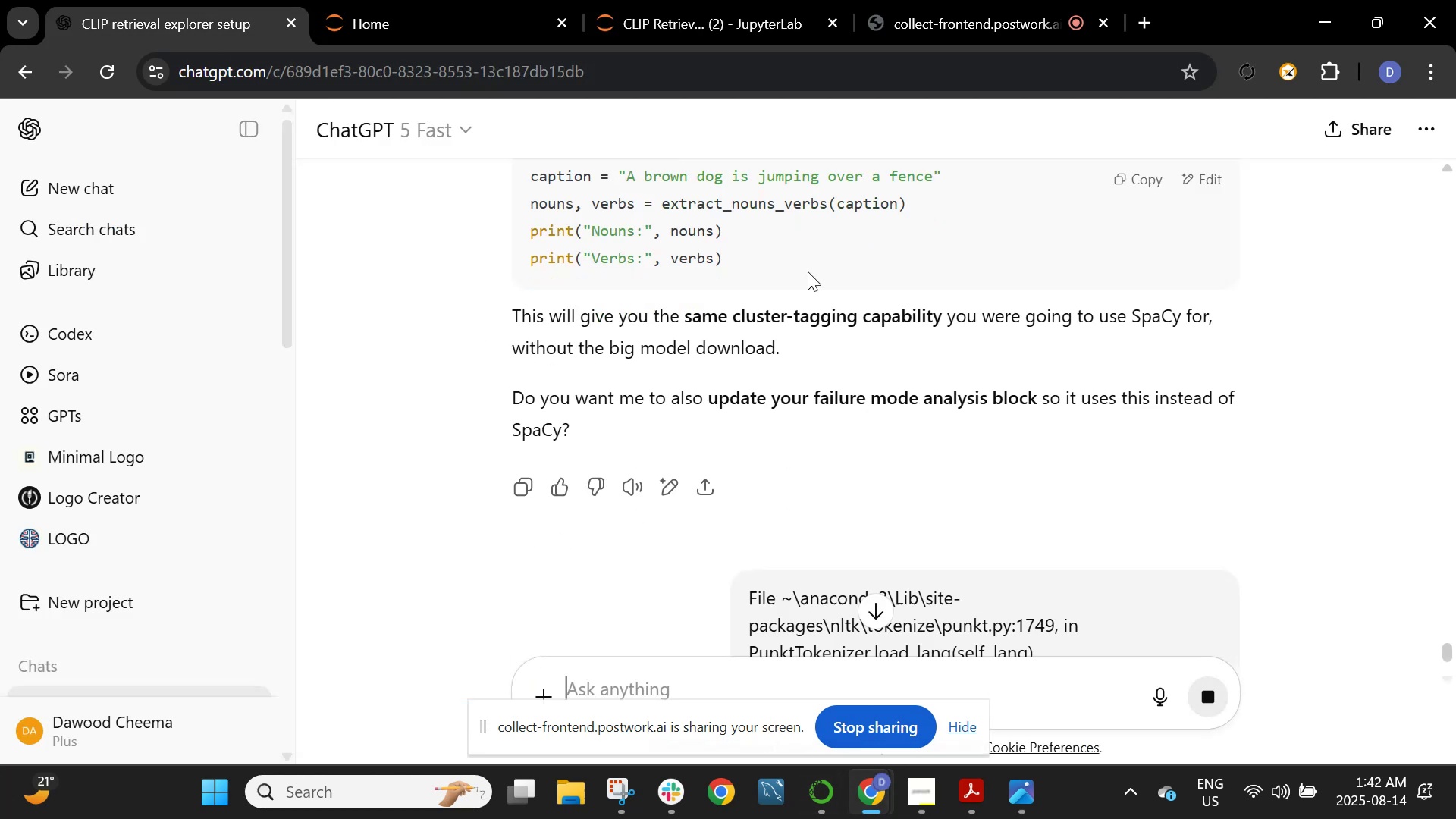 
scroll: coordinate [880, 394], scroll_direction: down, amount: 1.0
 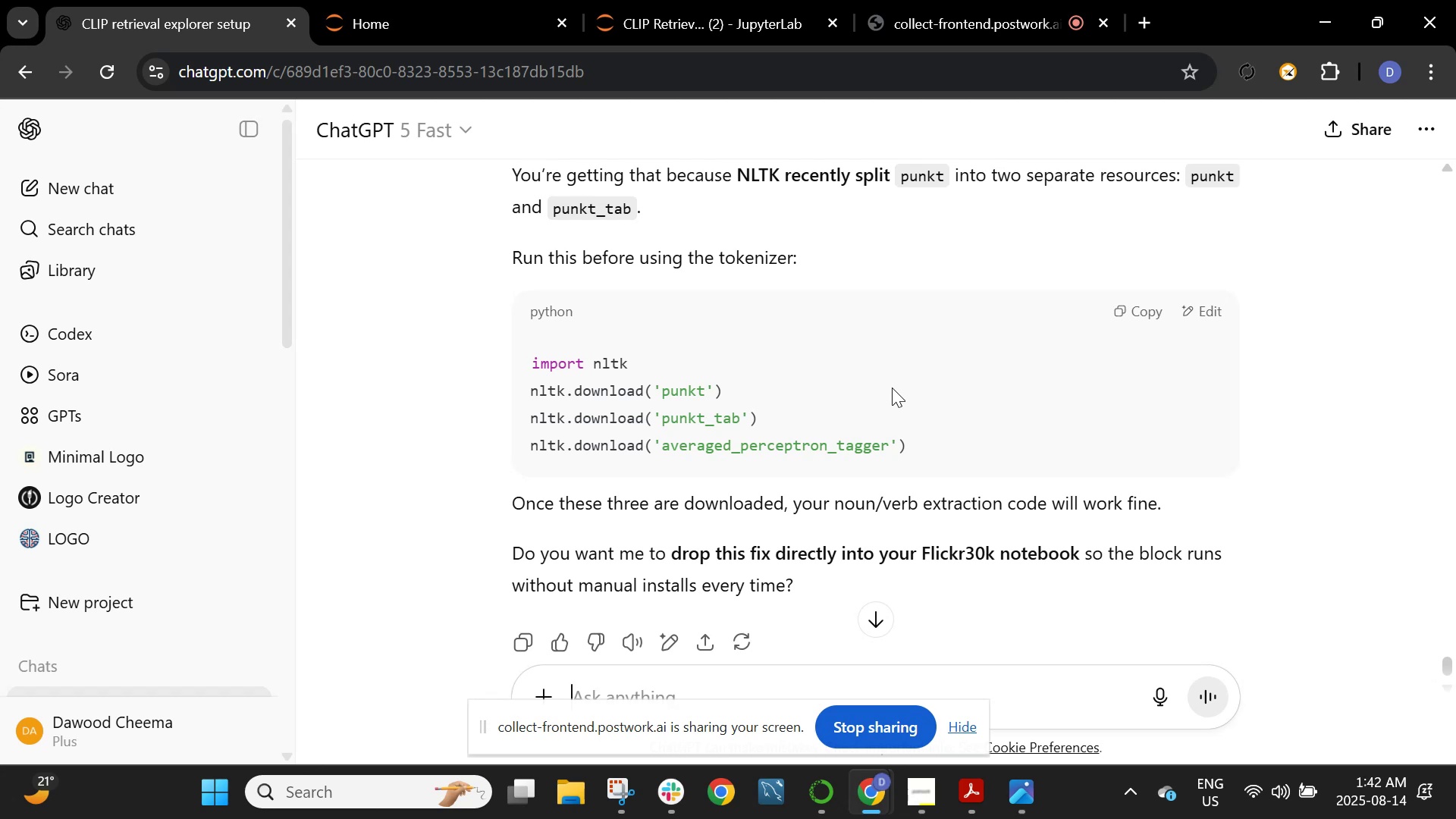 
left_click([1160, 306])
 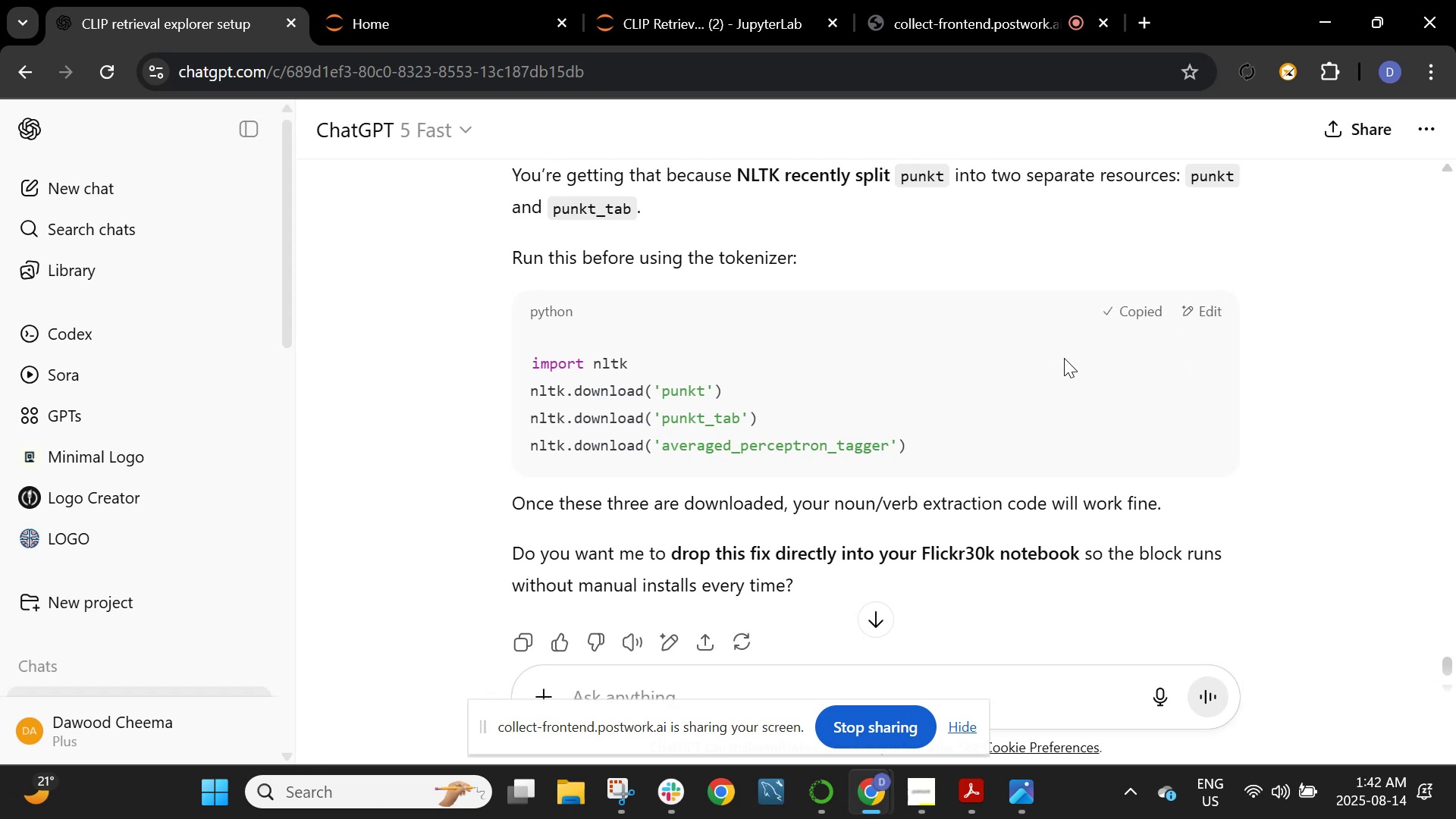 
scroll: coordinate [1003, 362], scroll_direction: down, amount: 2.0
 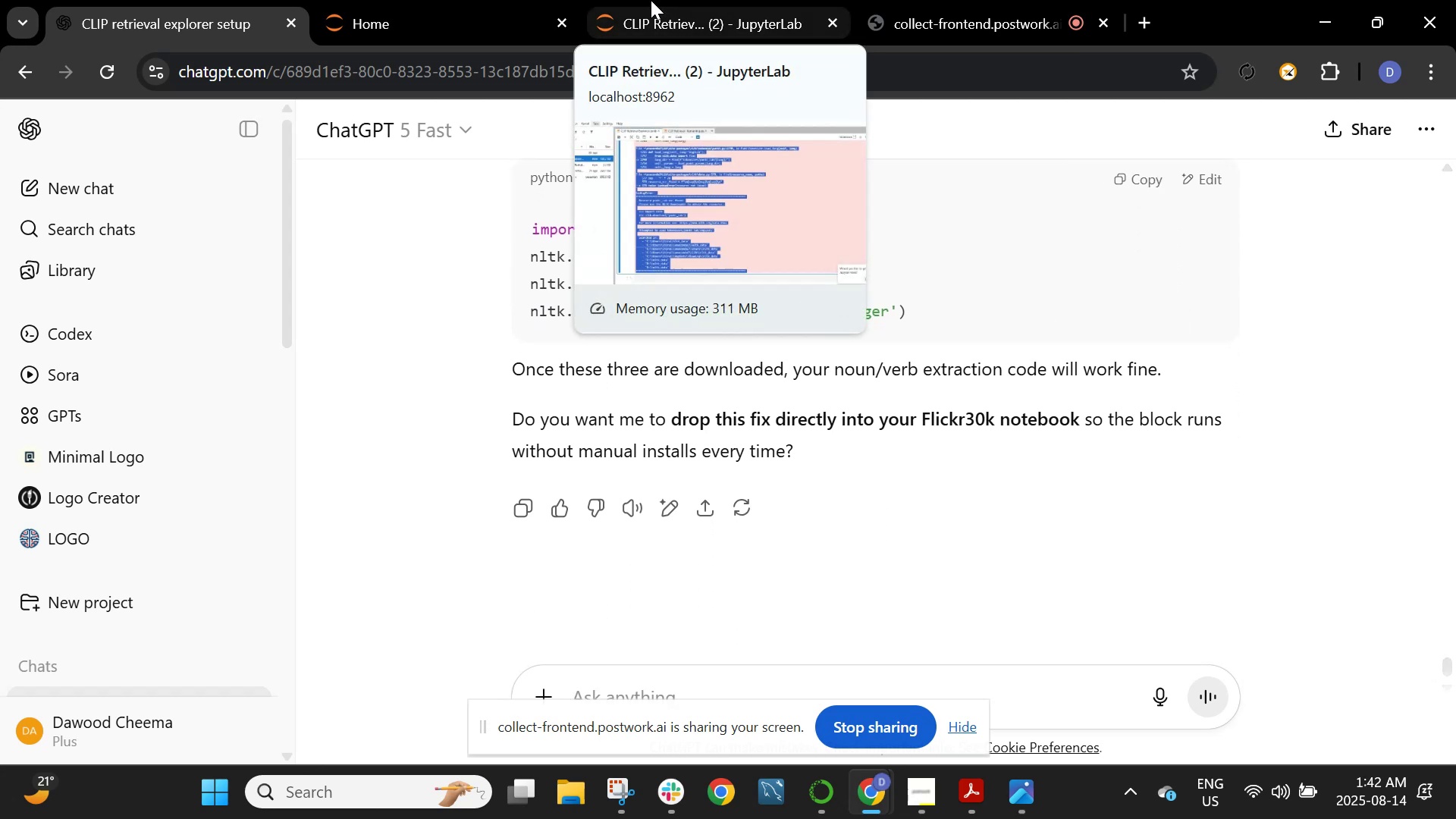 
left_click([651, 0])
 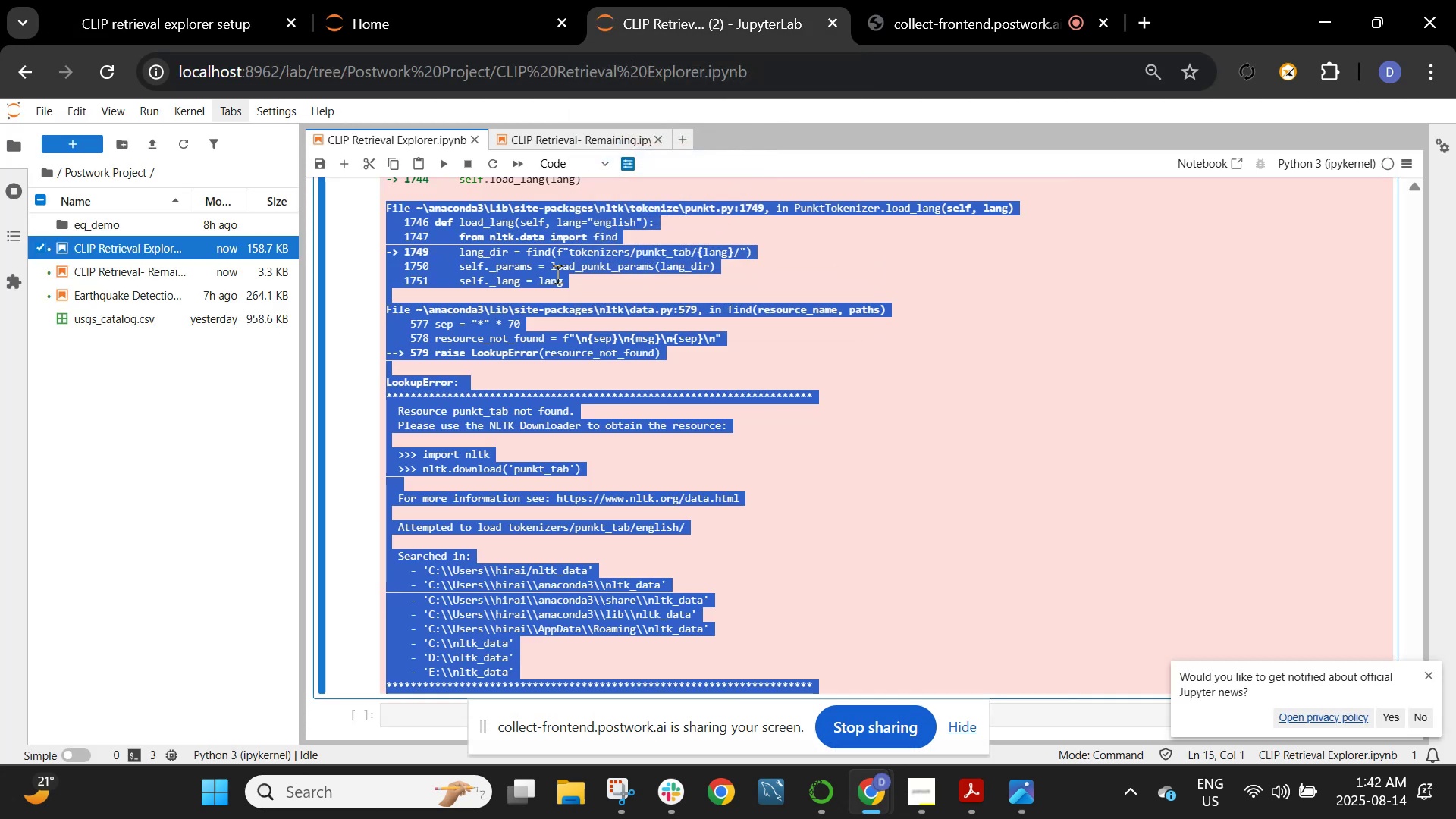 
scroll: coordinate [538, 381], scroll_direction: up, amount: 11.0
 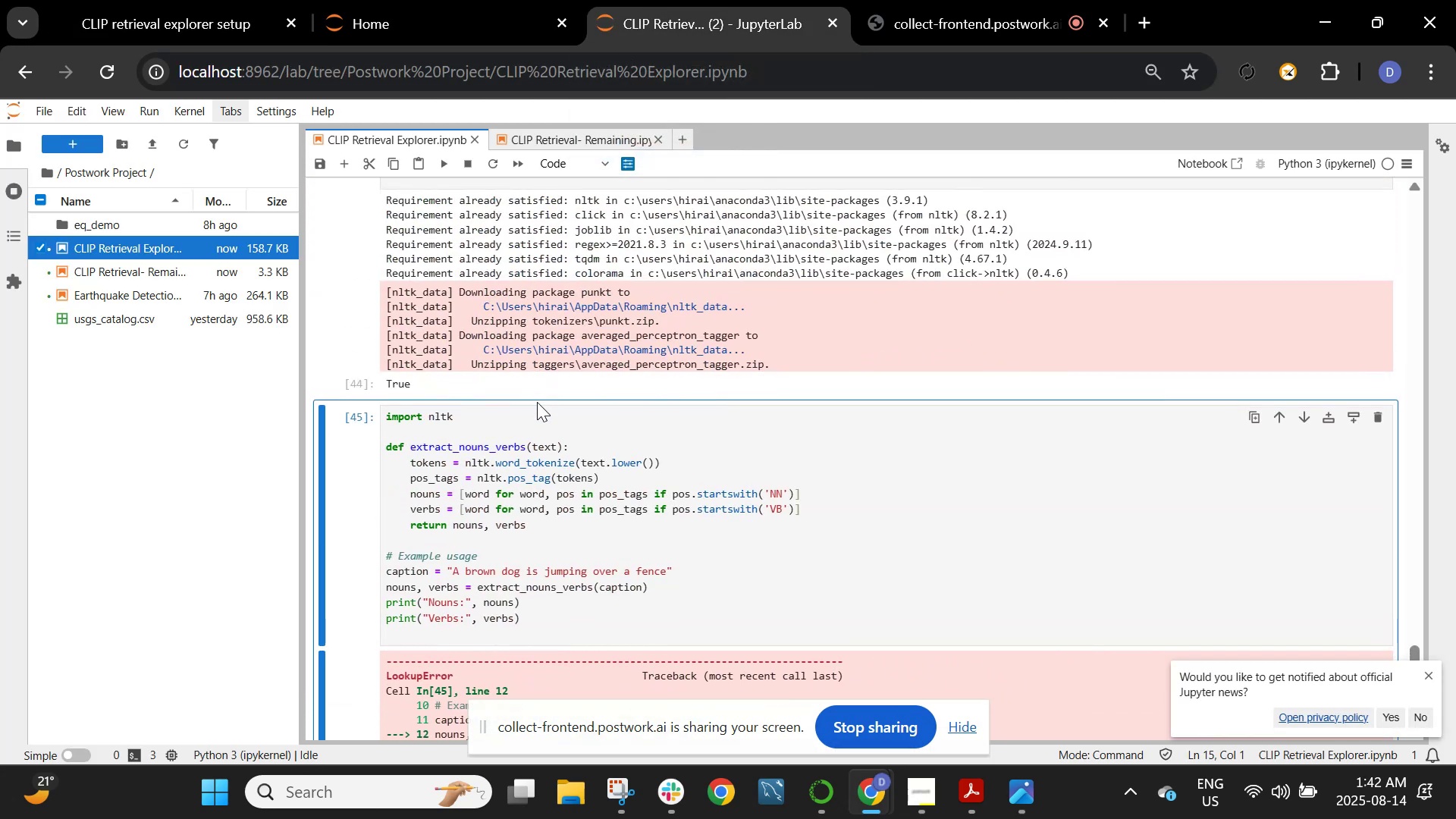 
left_click([533, 432])
 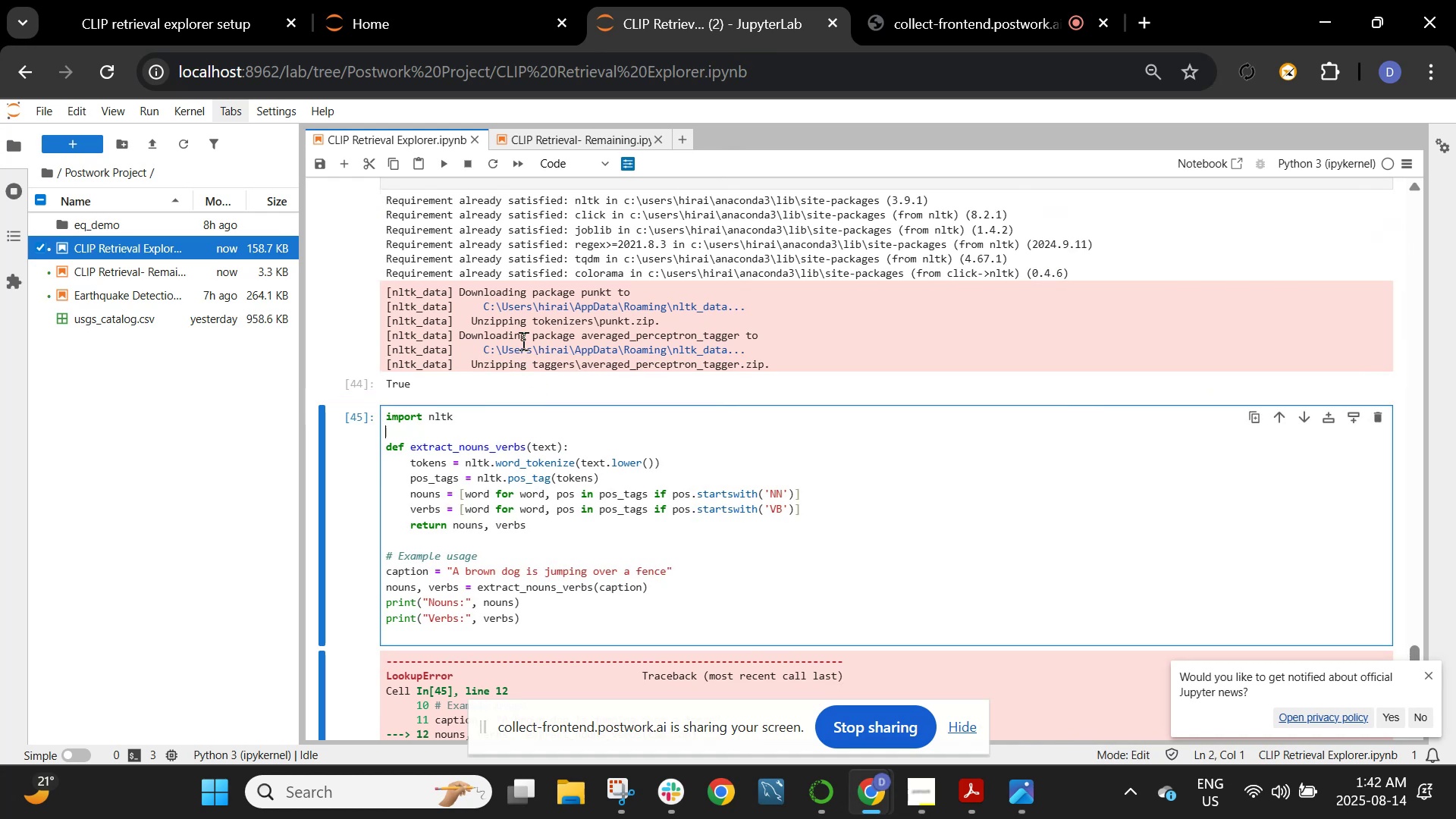 
left_click([522, 340])
 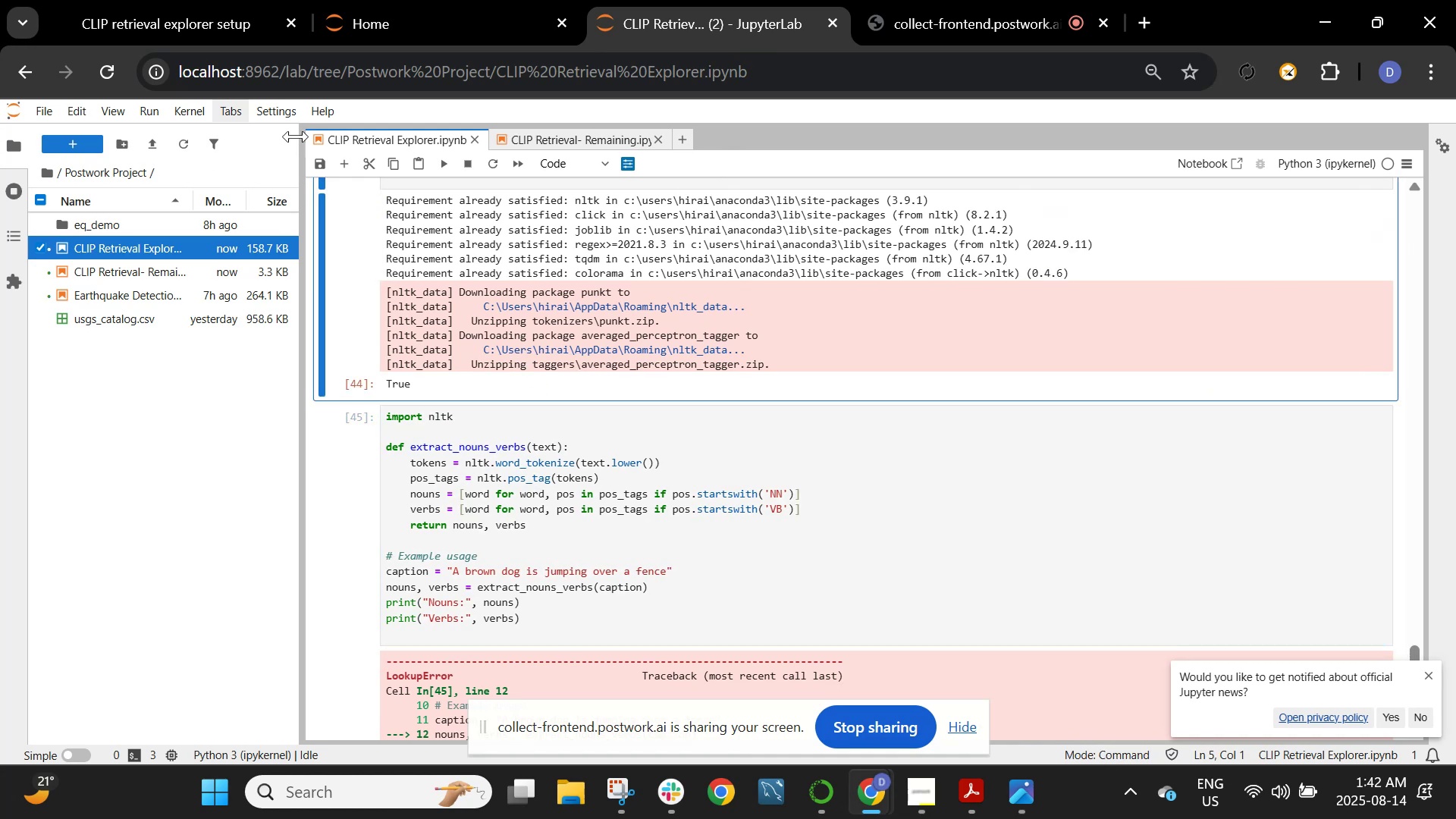 
left_click([335, 159])
 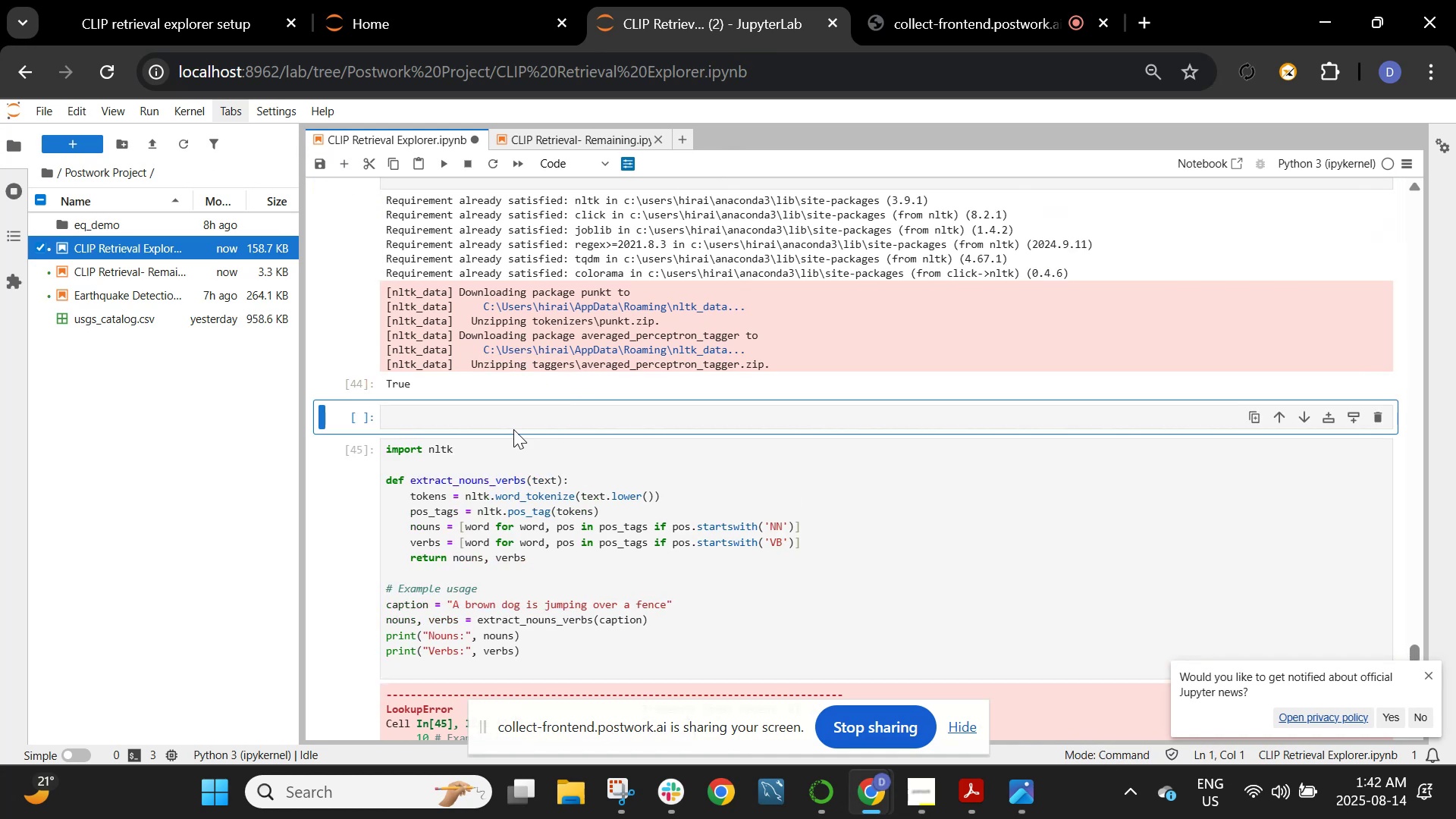 
left_click([507, 421])
 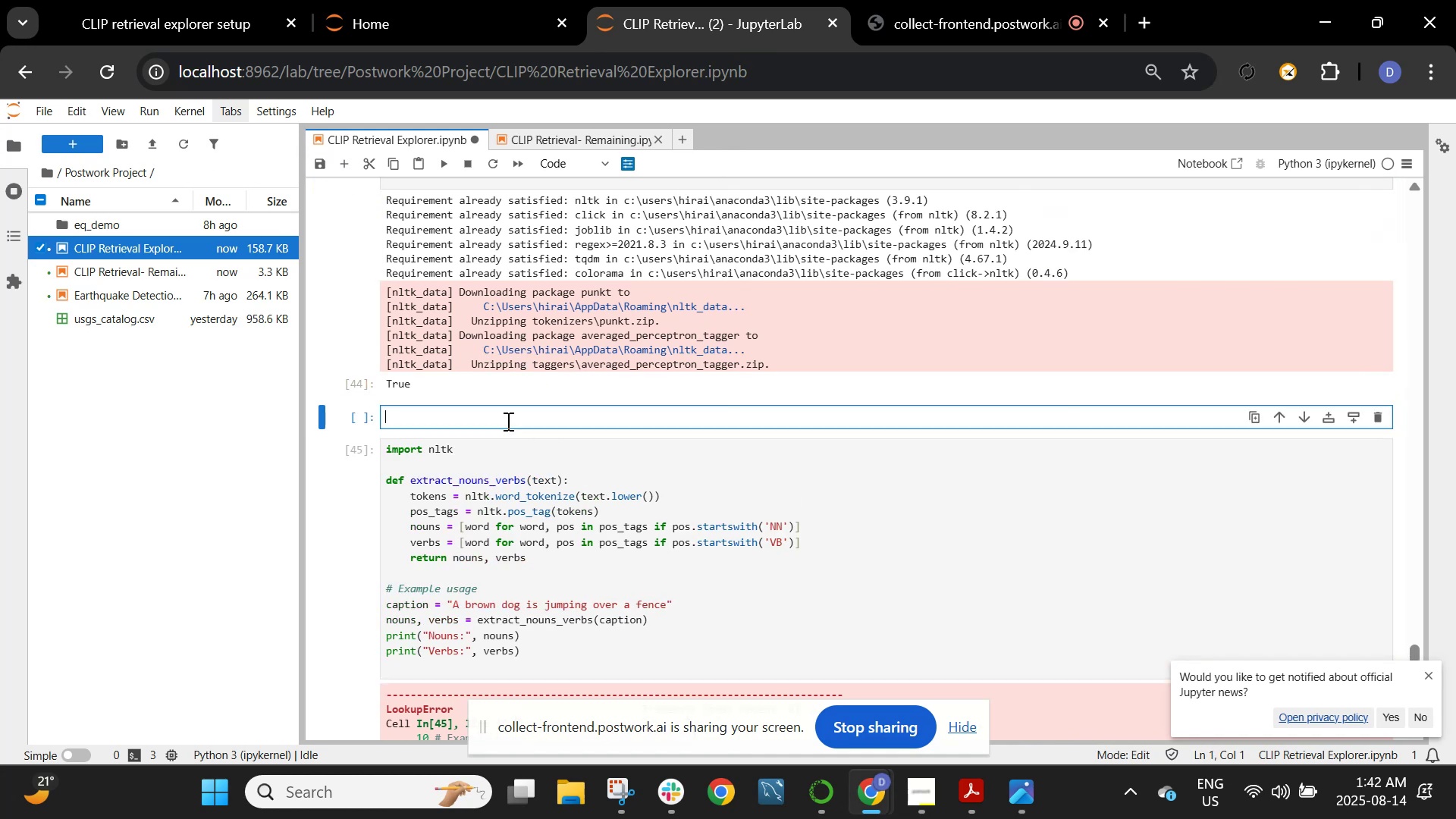 
key(Control+V)
 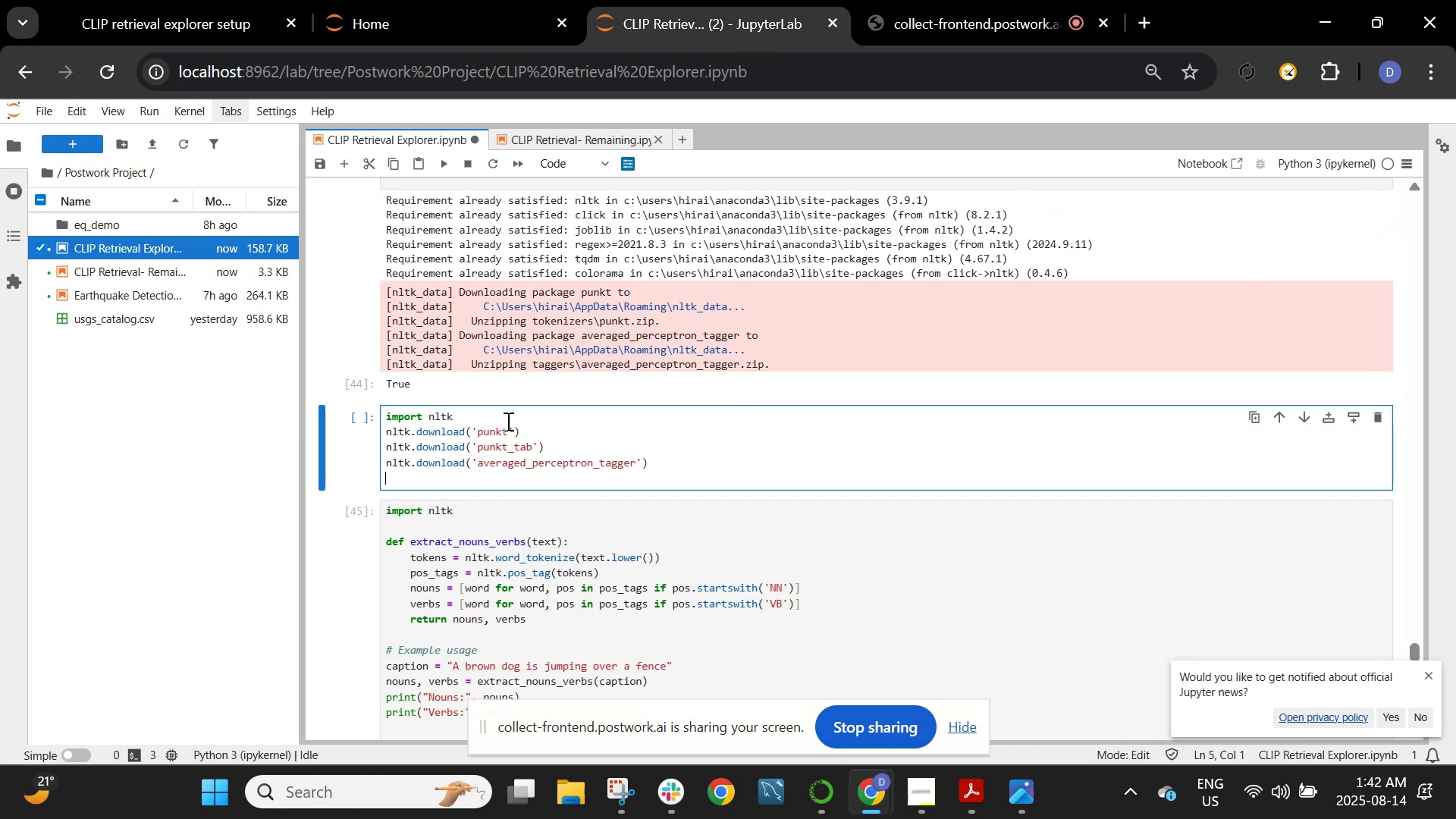 
key(Shift+ShiftRight)
 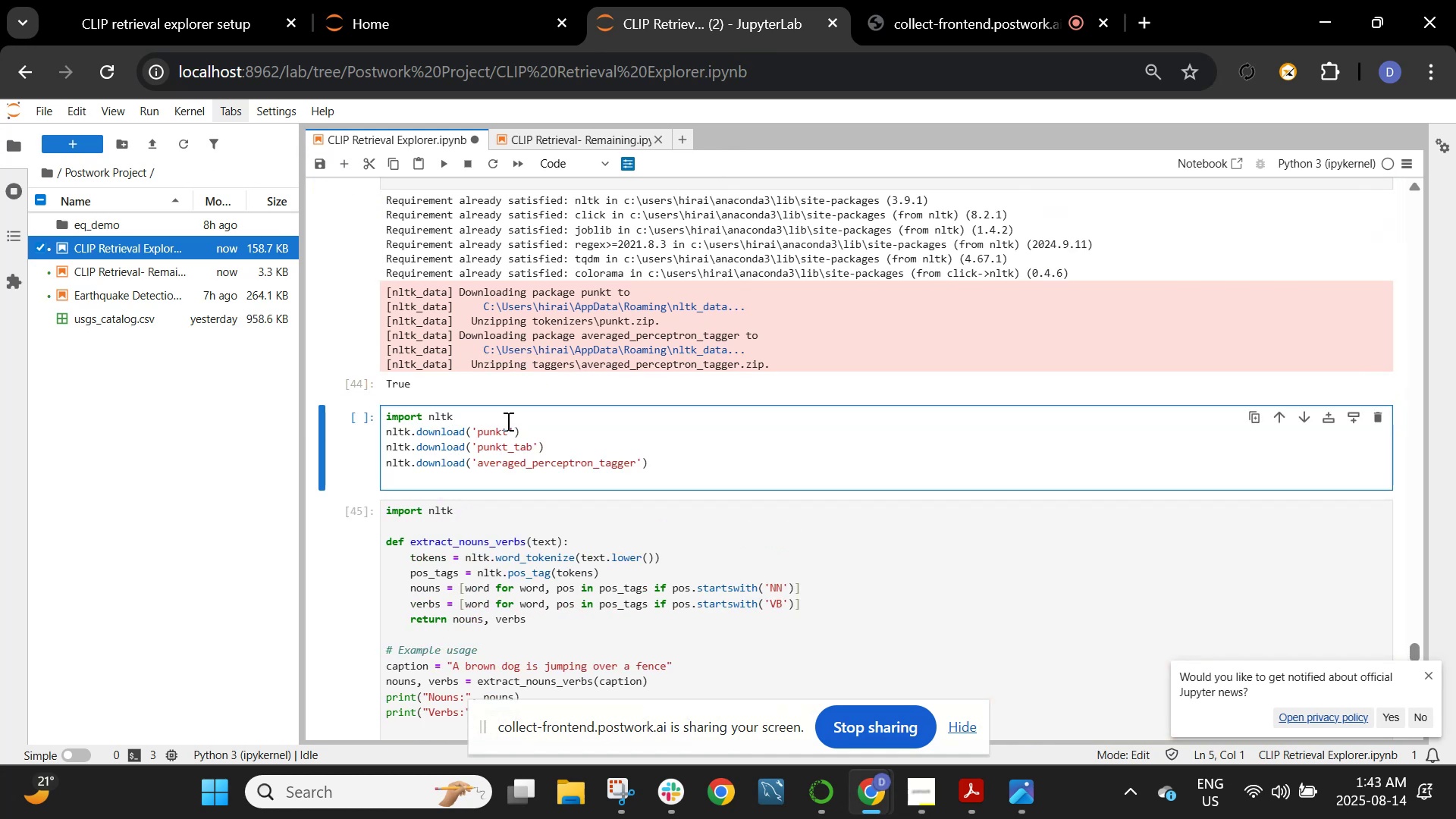 
key(Shift+Enter)
 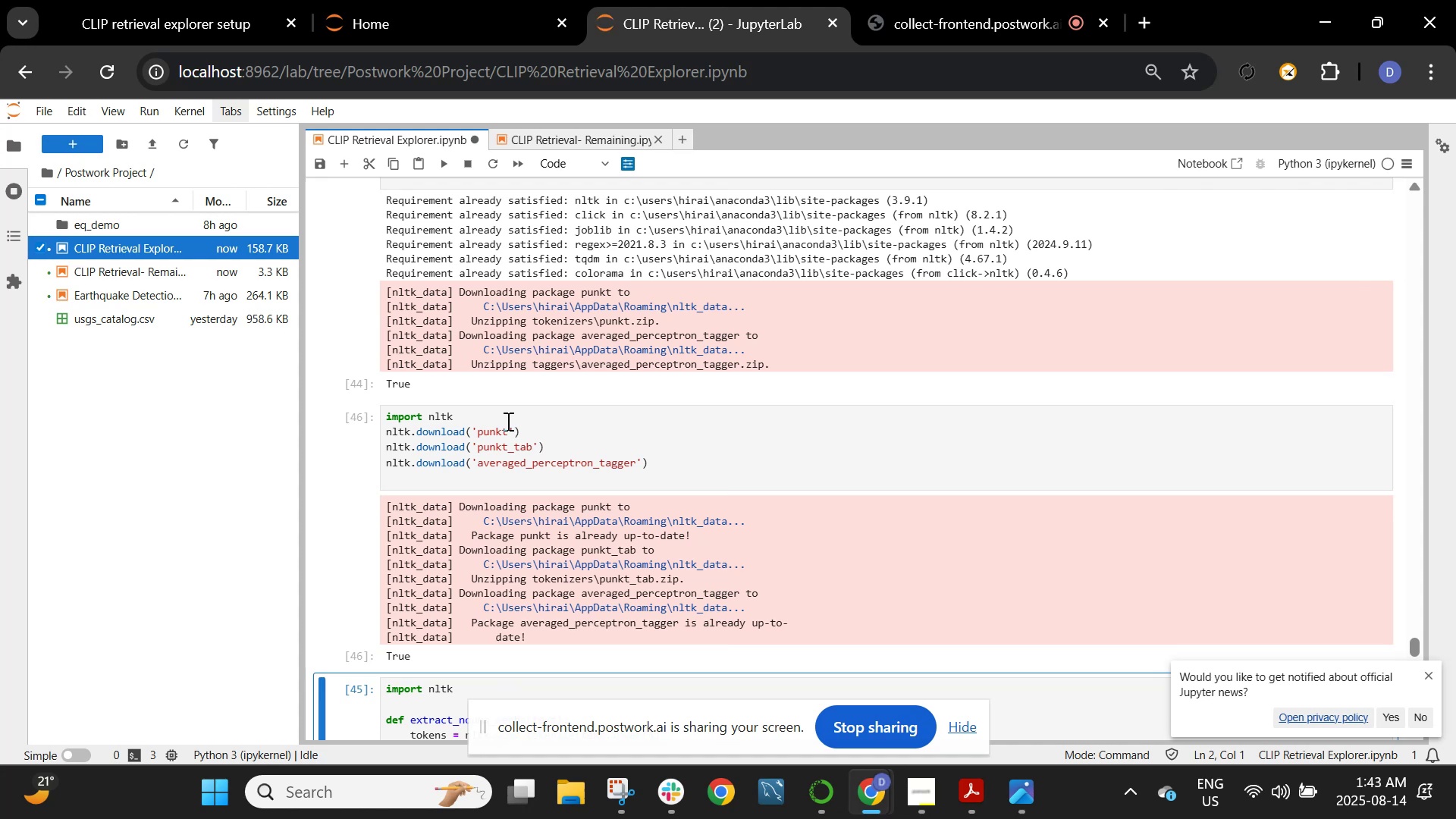 
scroll: coordinate [507, 421], scroll_direction: down, amount: 1.0
 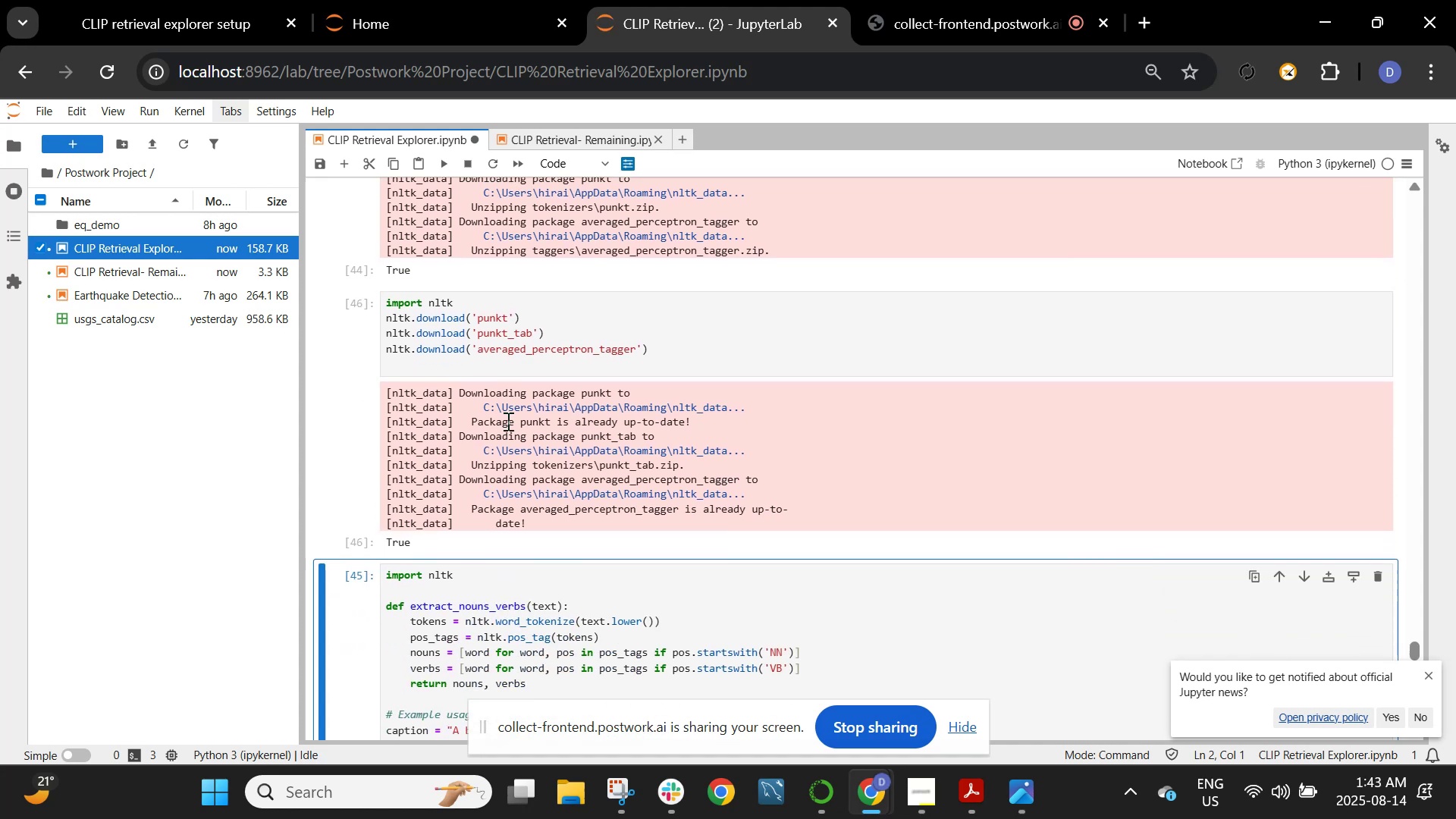 
key(Shift+ShiftRight)
 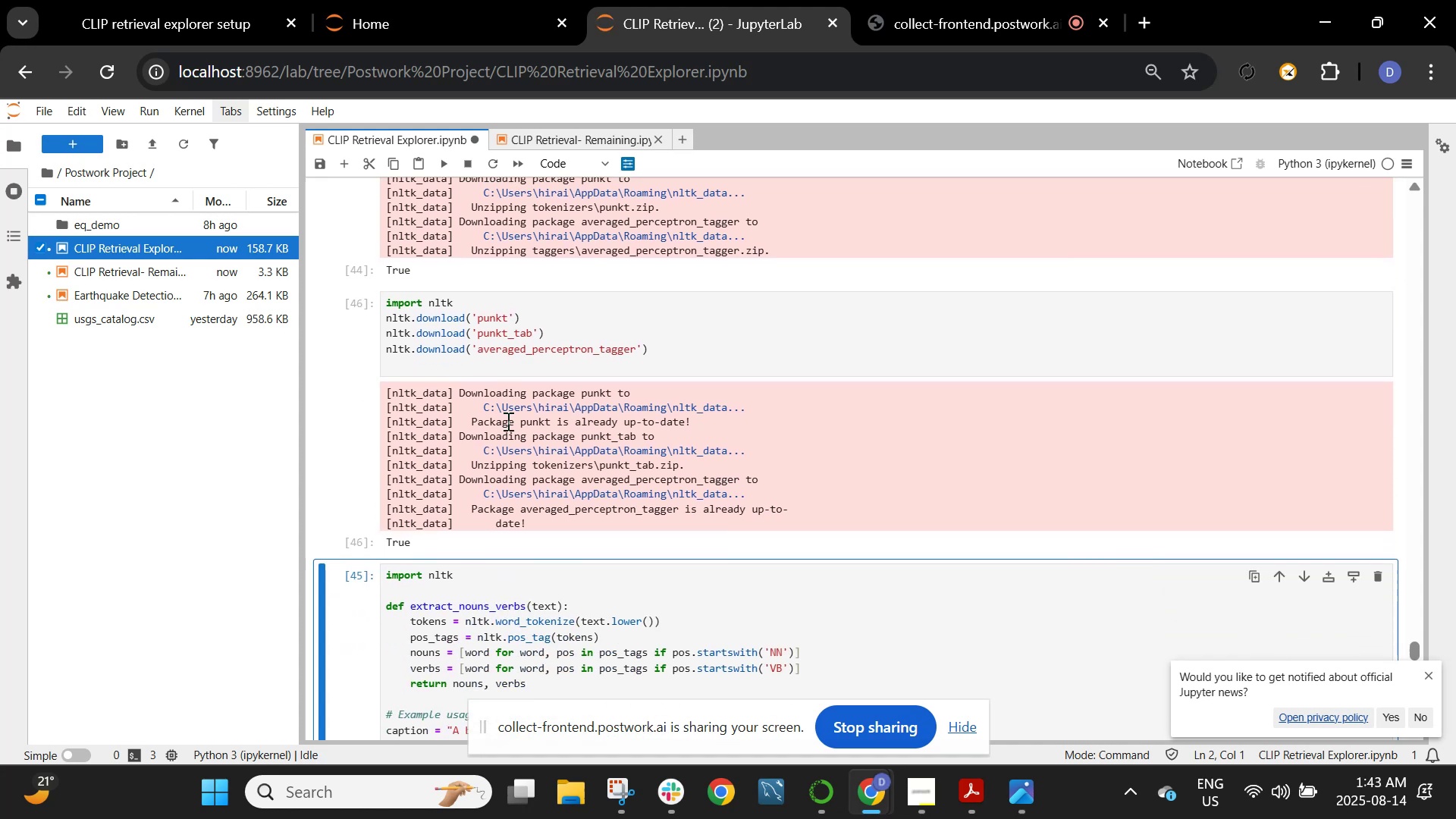 
key(Shift+Enter)
 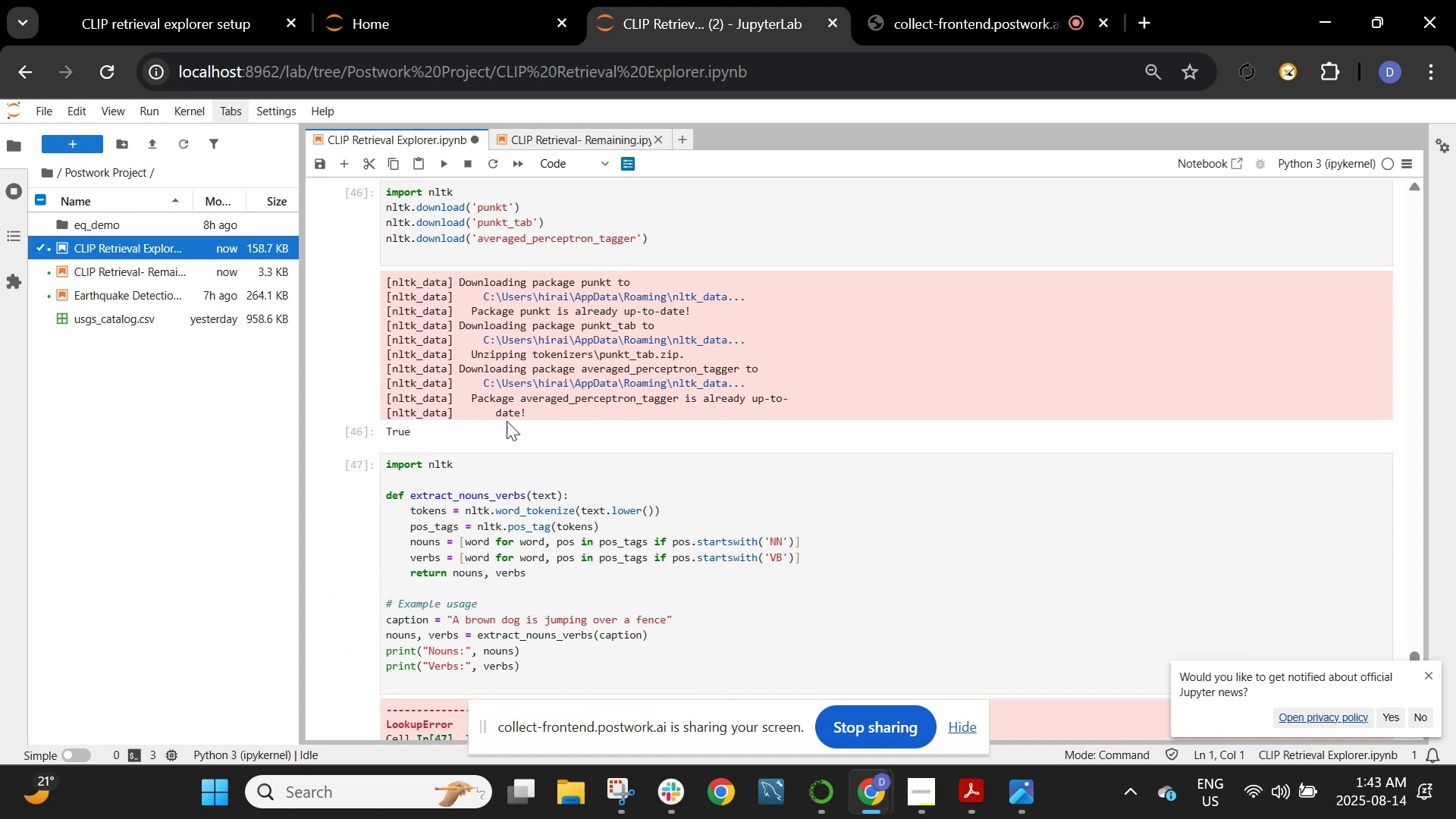 
scroll: coordinate [714, 362], scroll_direction: down, amount: 14.0
 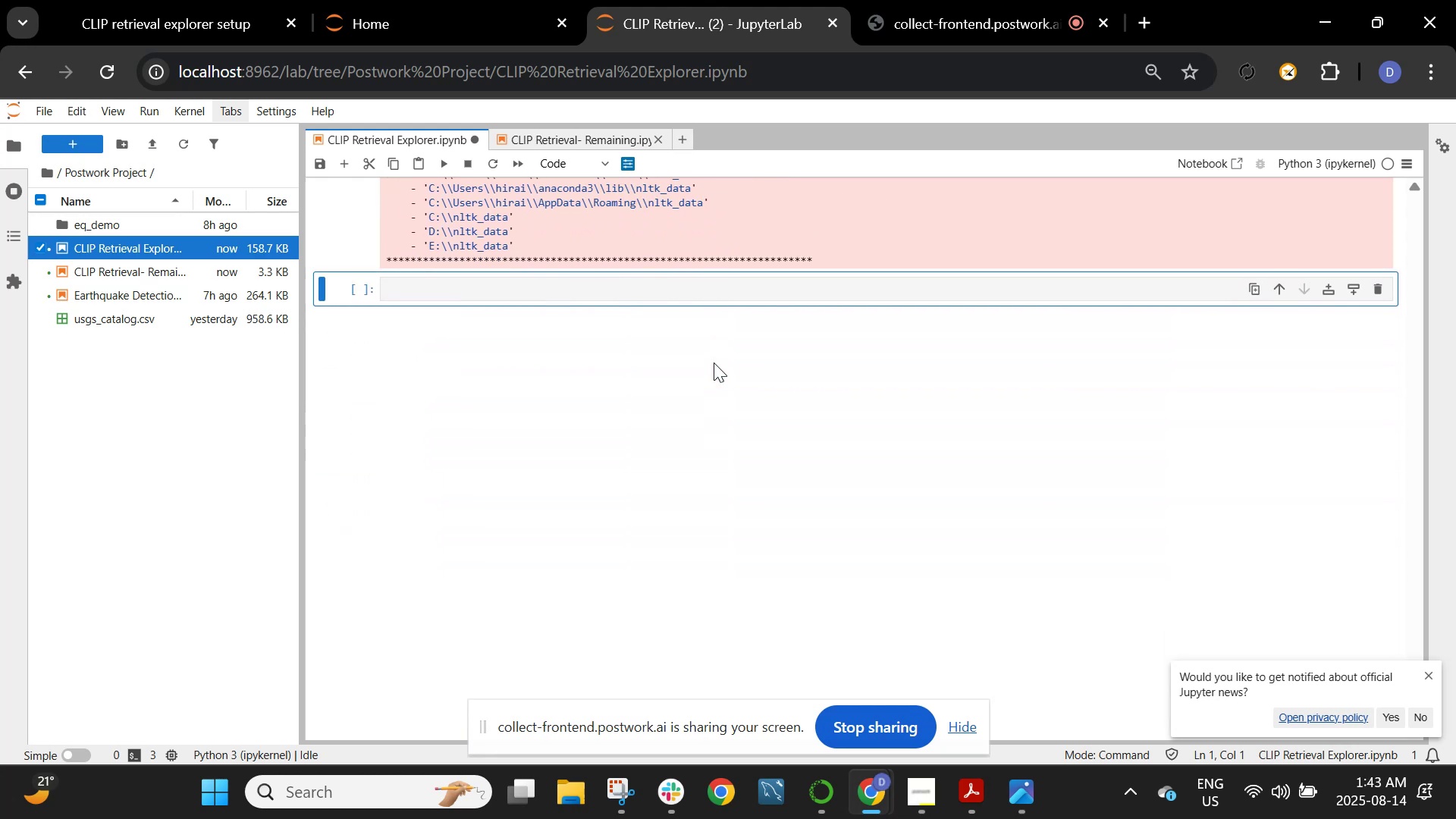 
left_click([131, 14])
 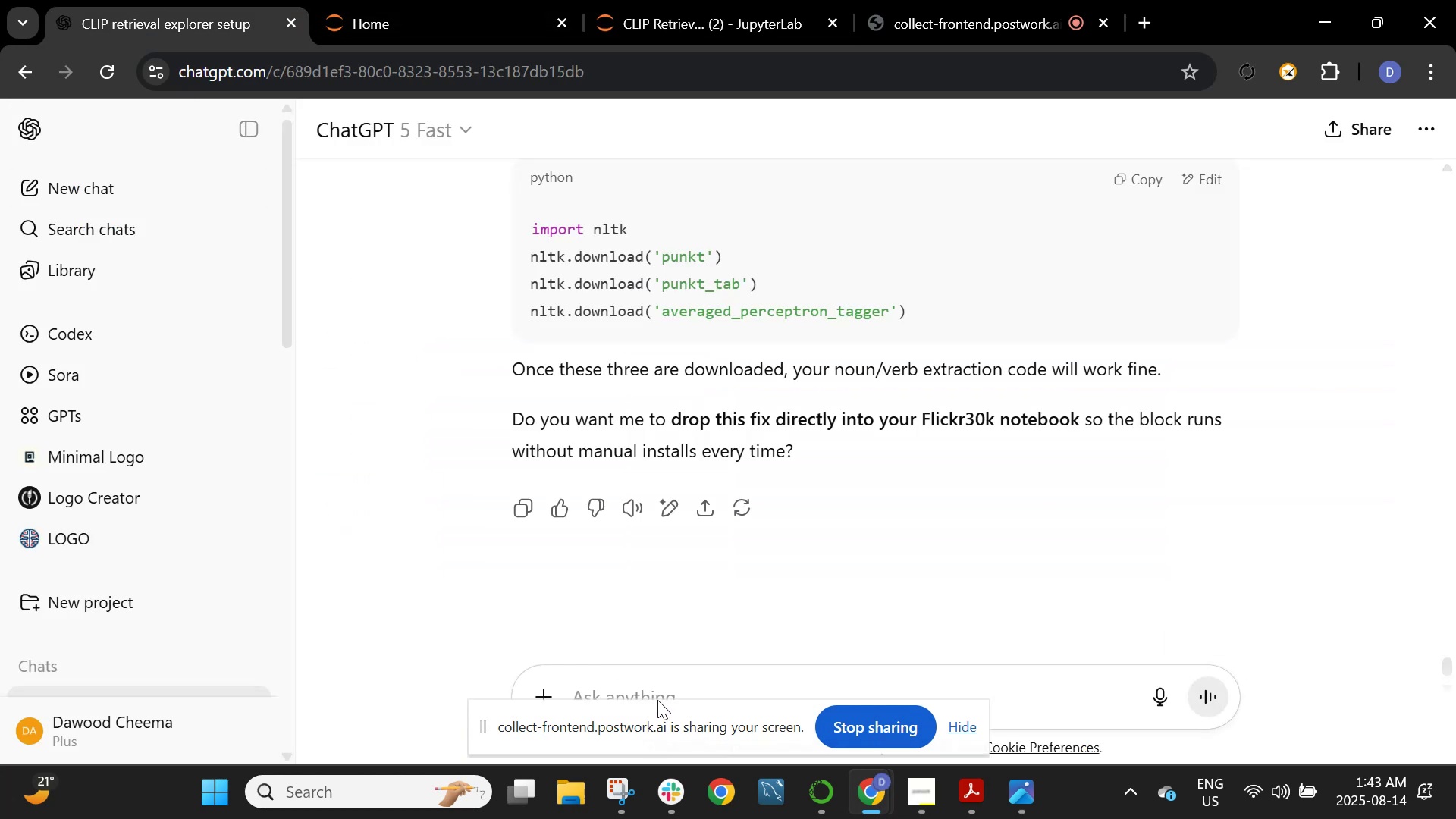 
left_click([660, 692])
 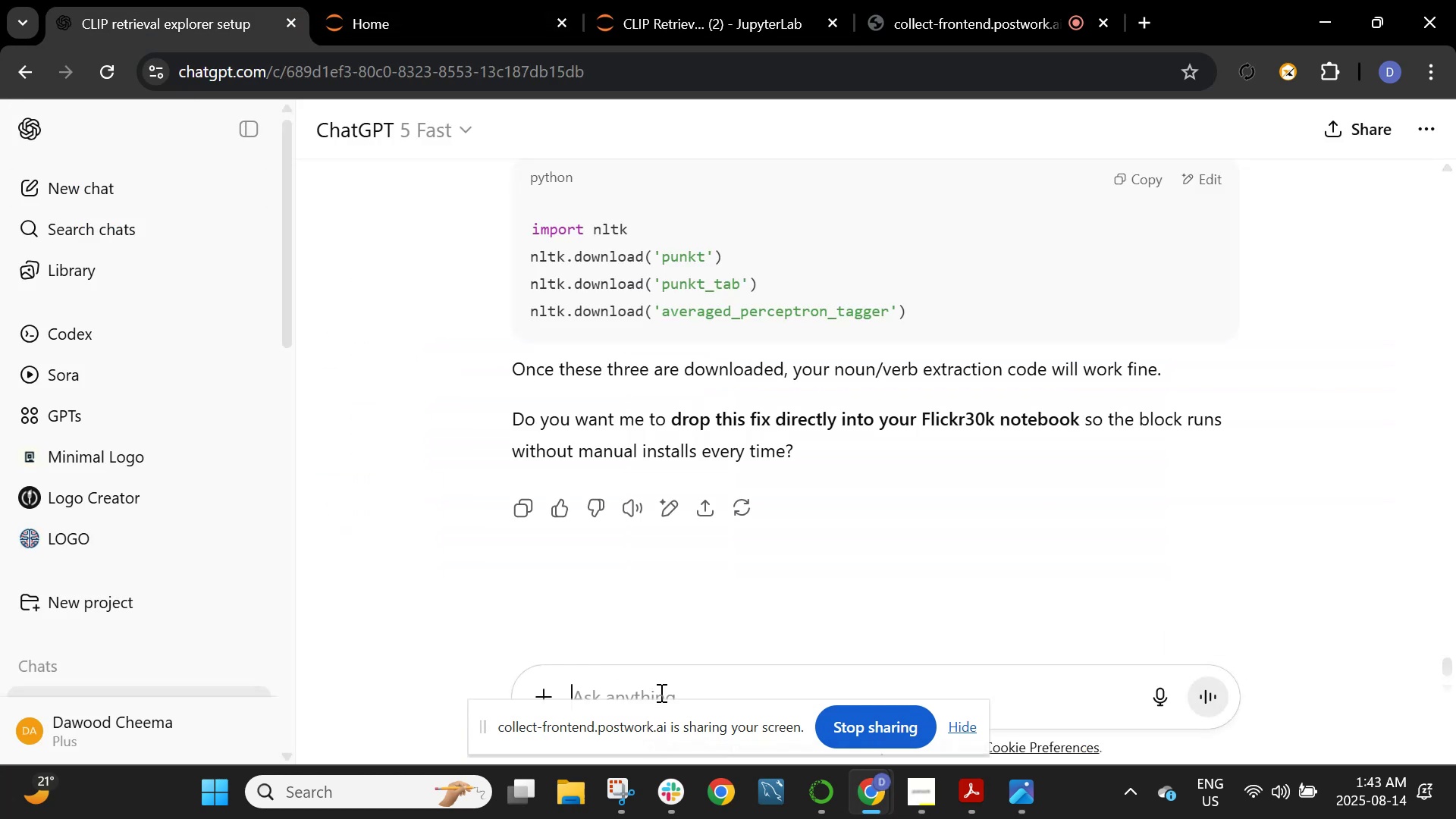 
type(still getting erroes)
 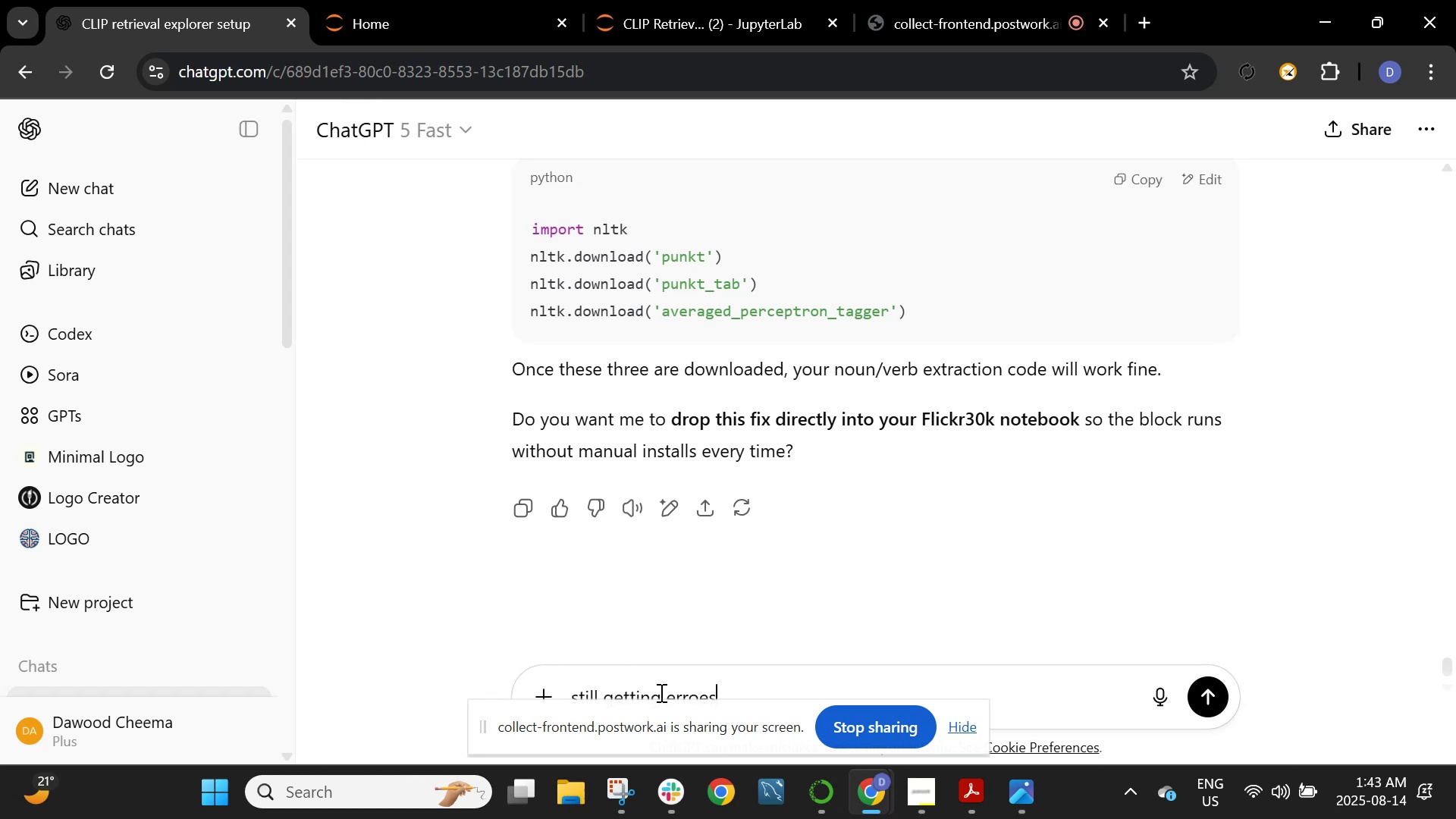 
key(Enter)
 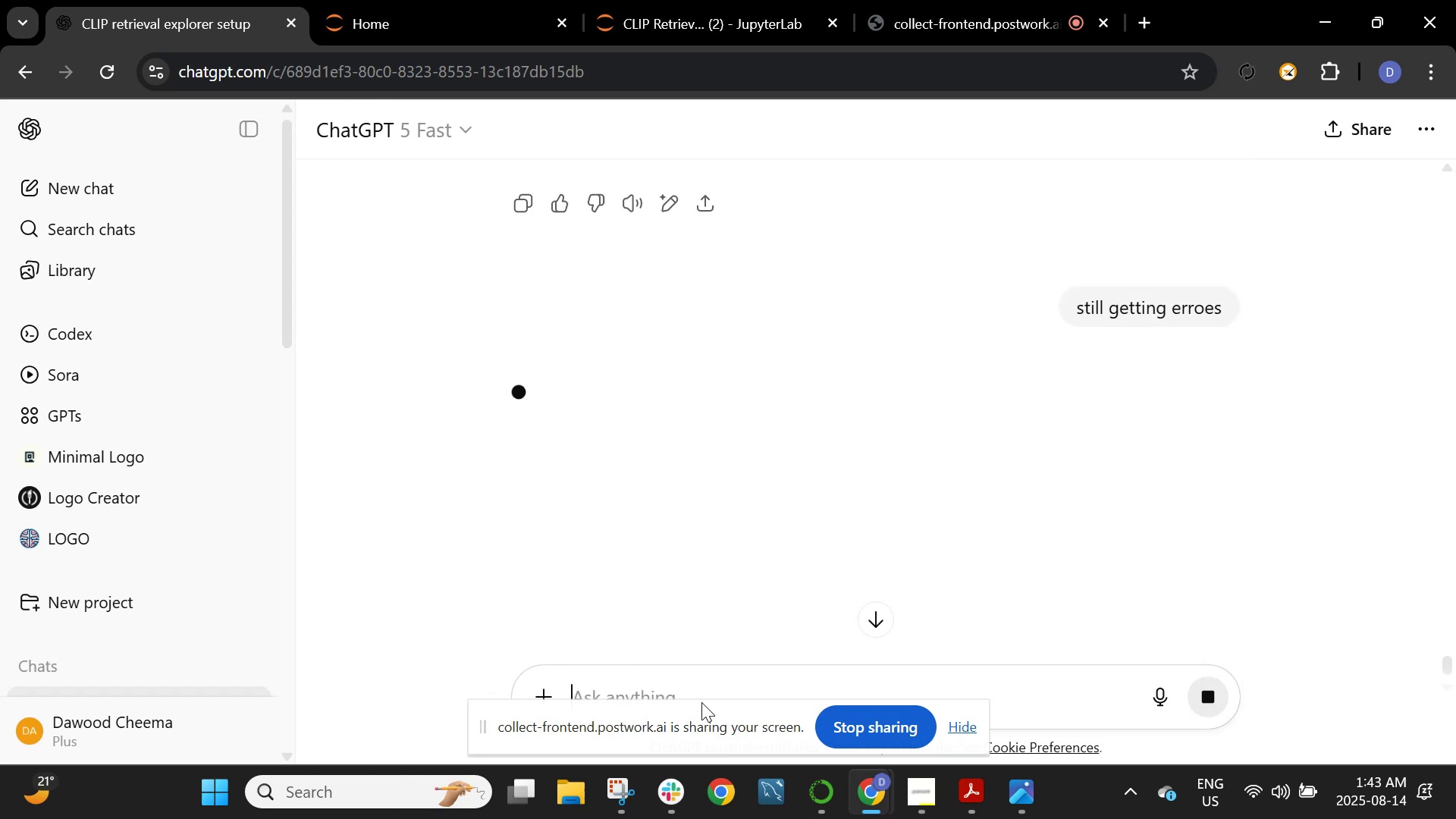 
scroll: coordinate [774, 542], scroll_direction: down, amount: 2.0
 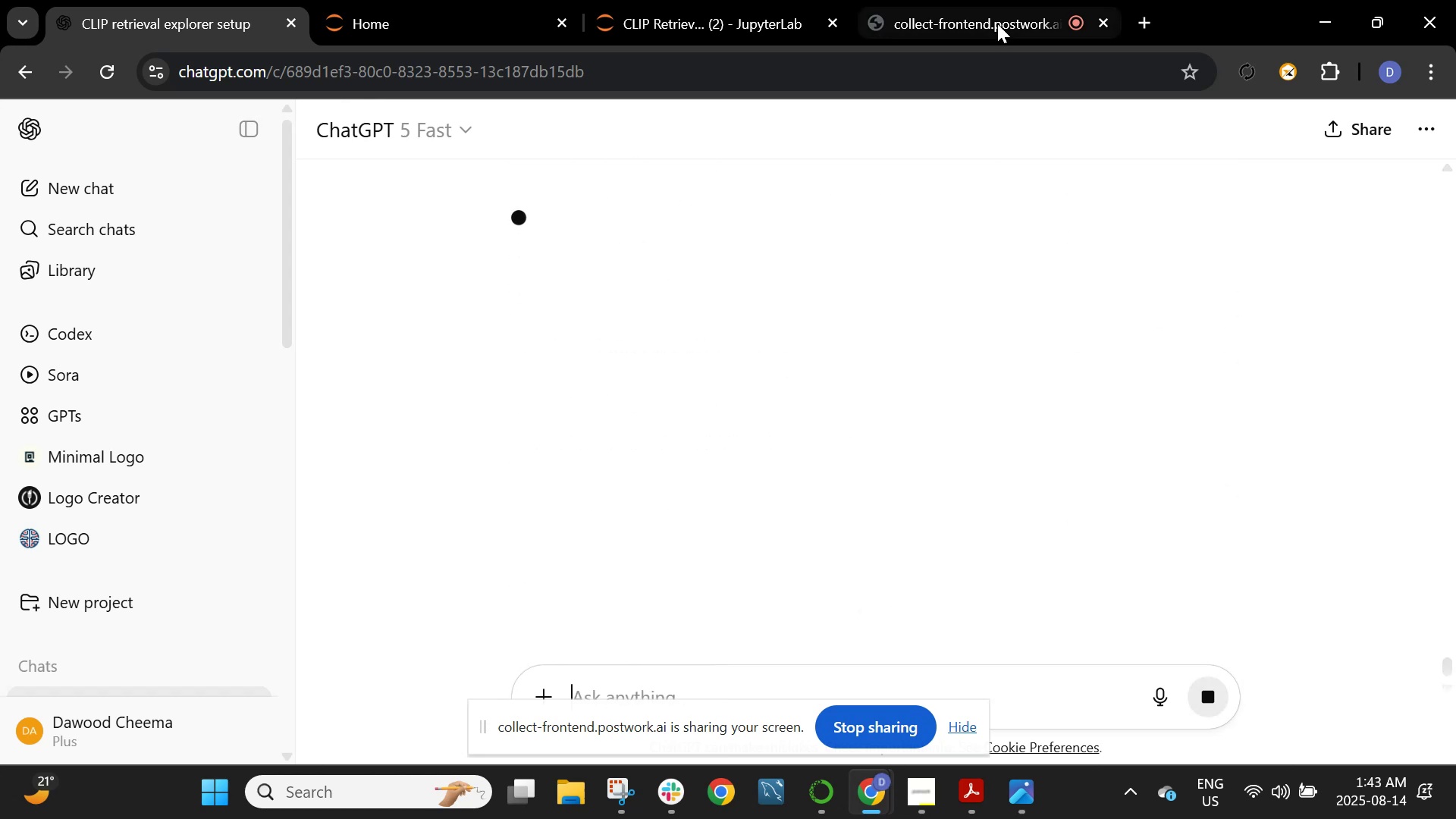 
mouse_move([604, 3])
 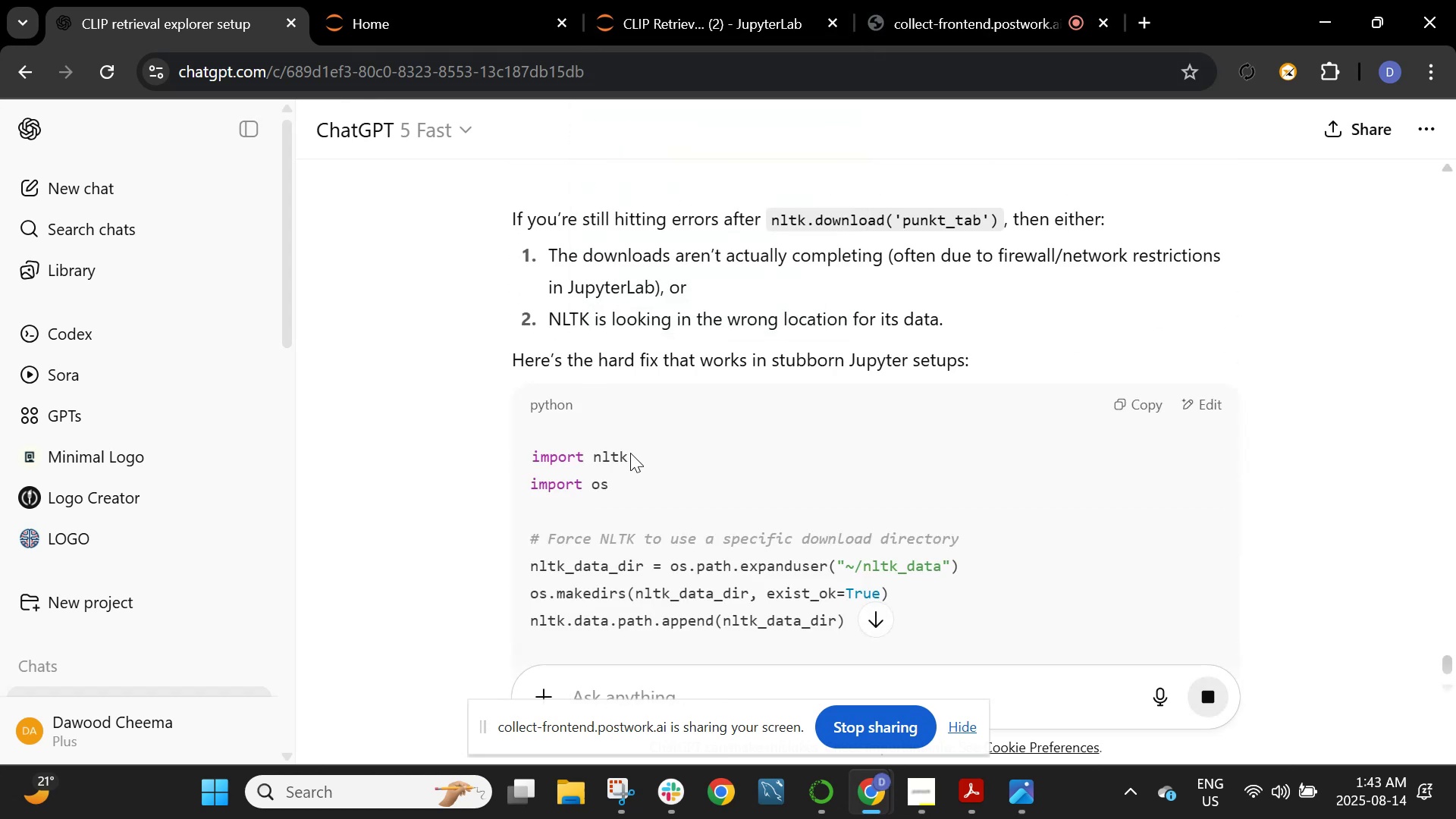 
scroll: coordinate [631, 453], scroll_direction: down, amount: 2.0
 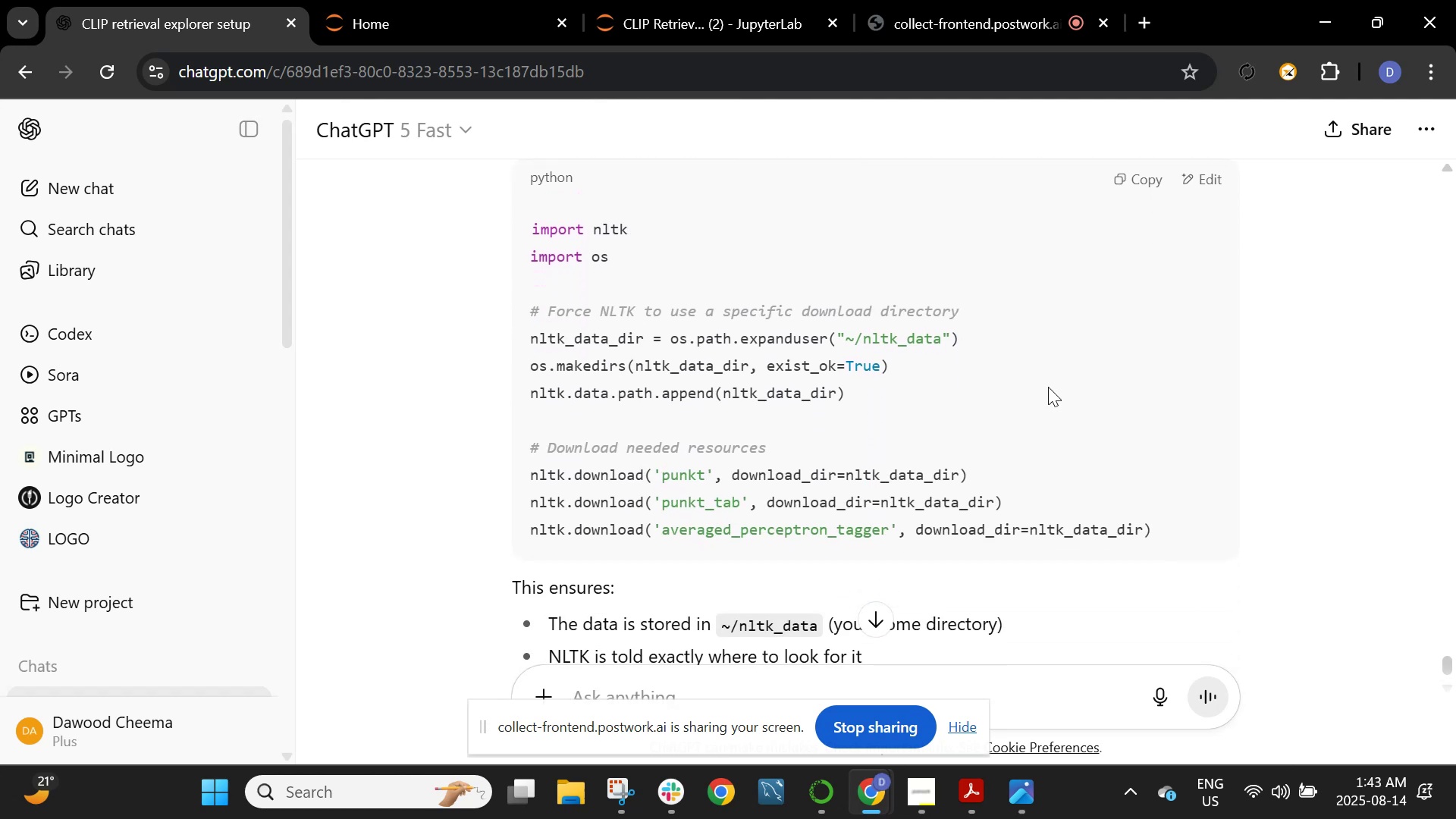 
left_click([1147, 172])
 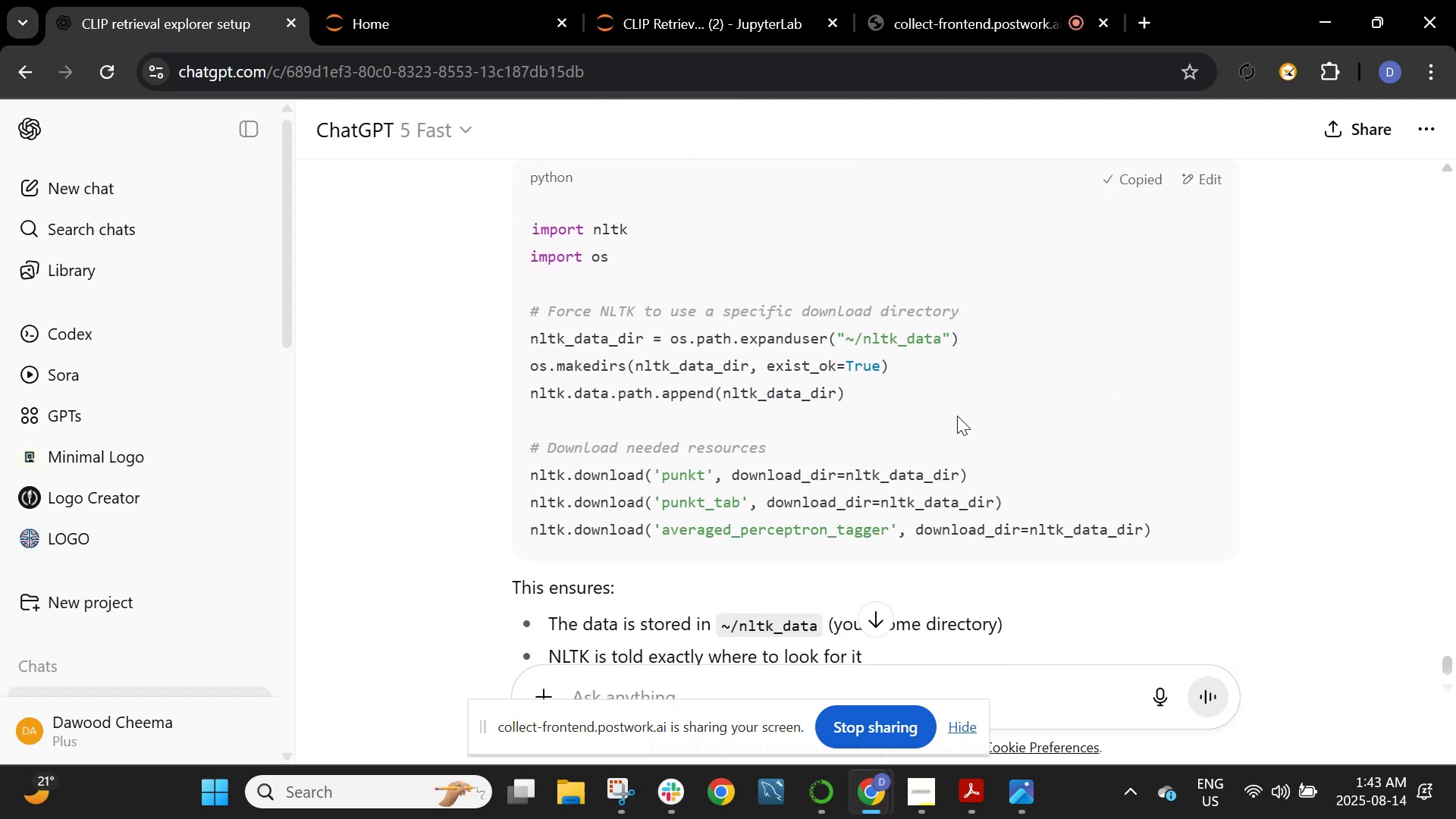 
scroll: coordinate [949, 427], scroll_direction: down, amount: 3.0
 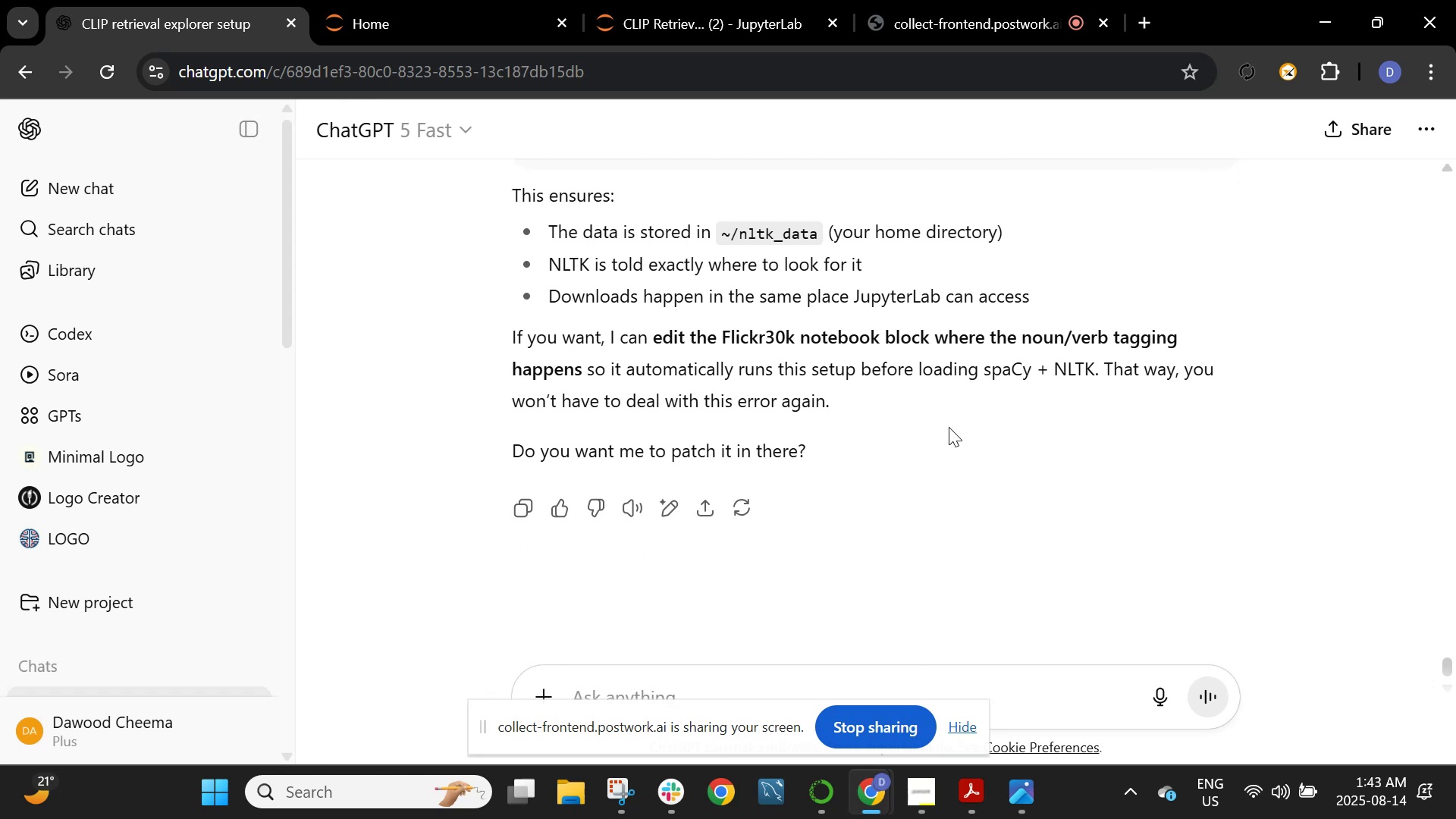 
wait(5.78)
 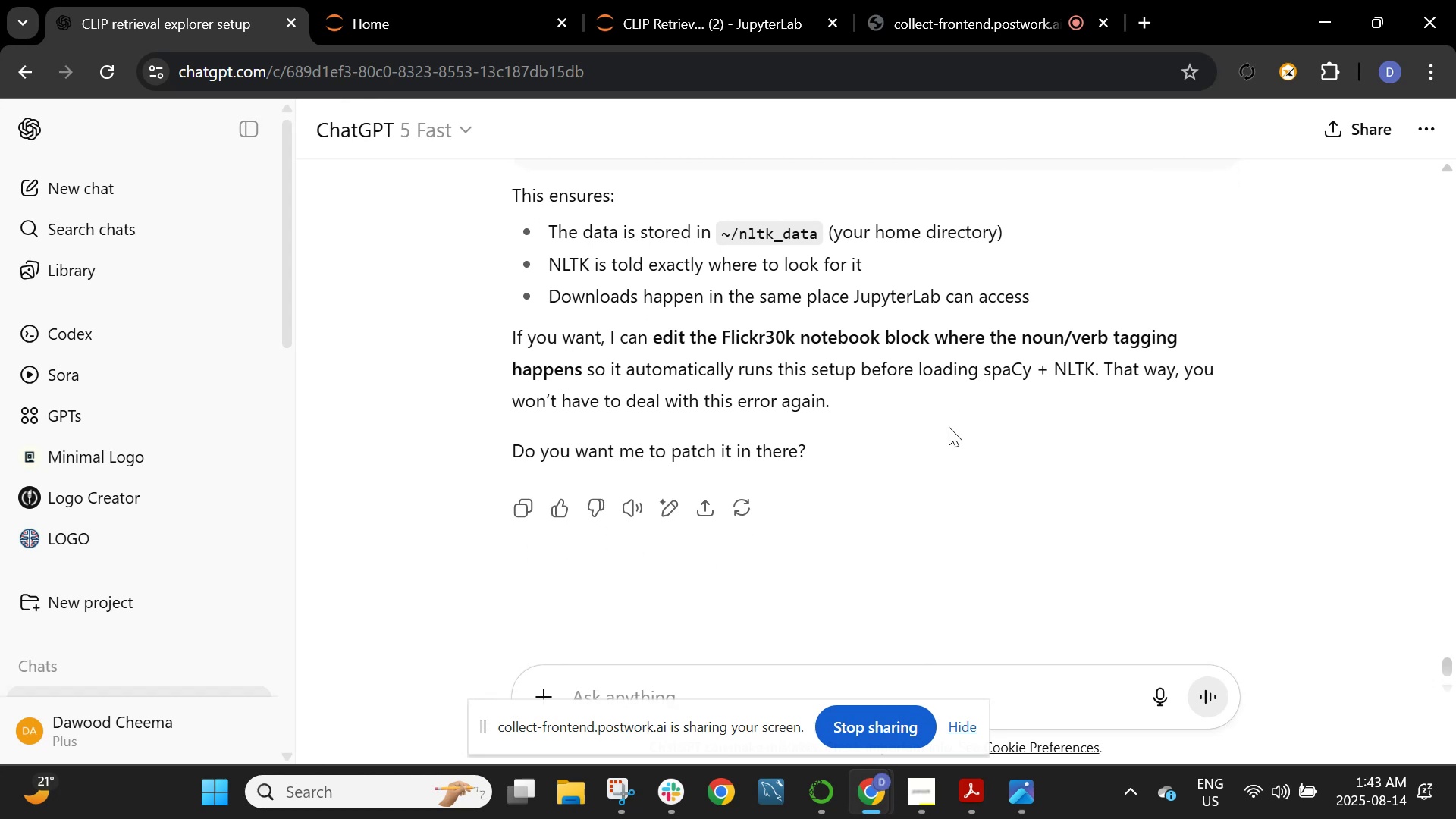 
left_click_drag(start_coordinate=[628, 672], to_coordinate=[634, 653])
 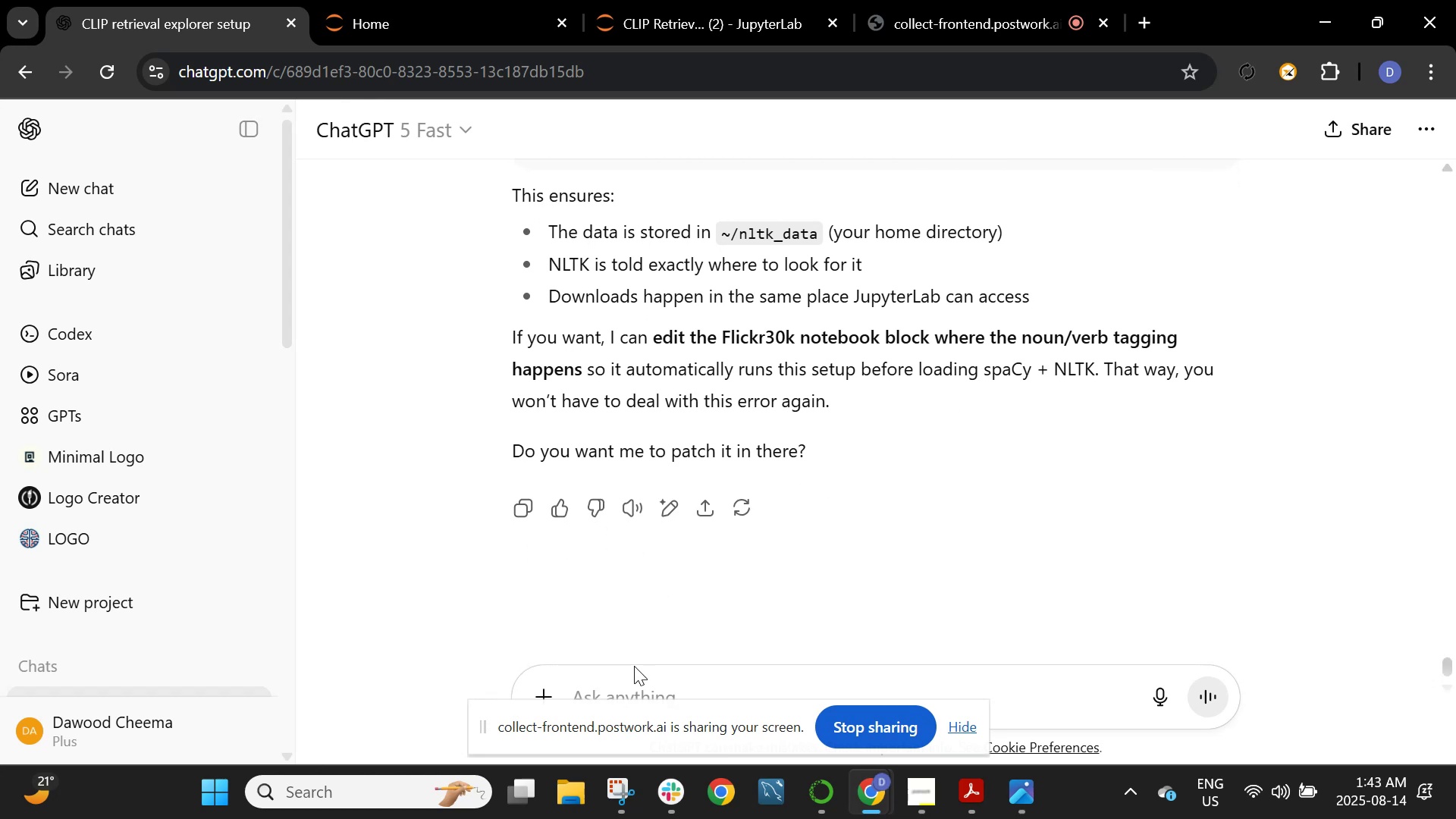 
left_click([634, 696])
 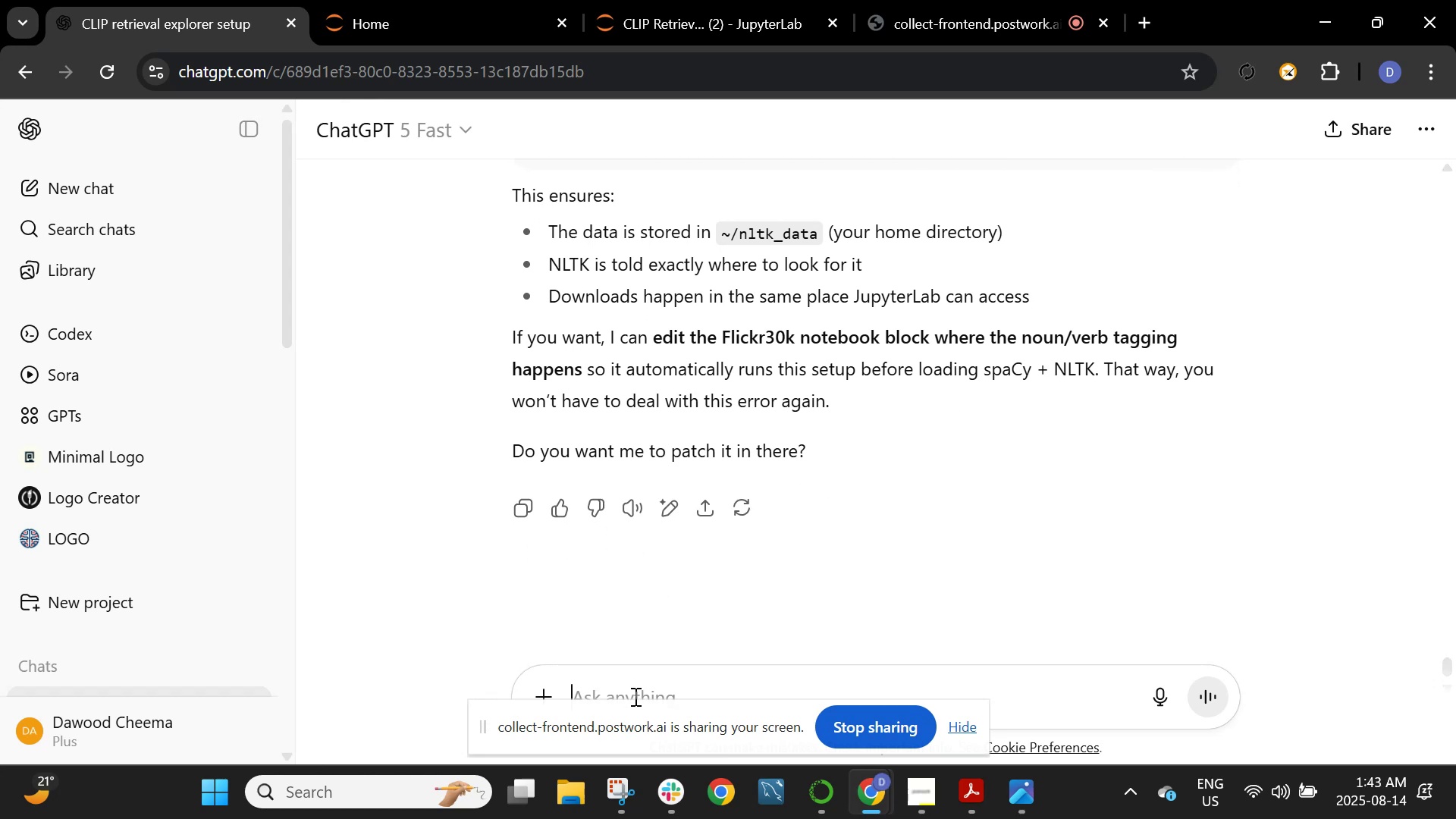 
type(yess)
 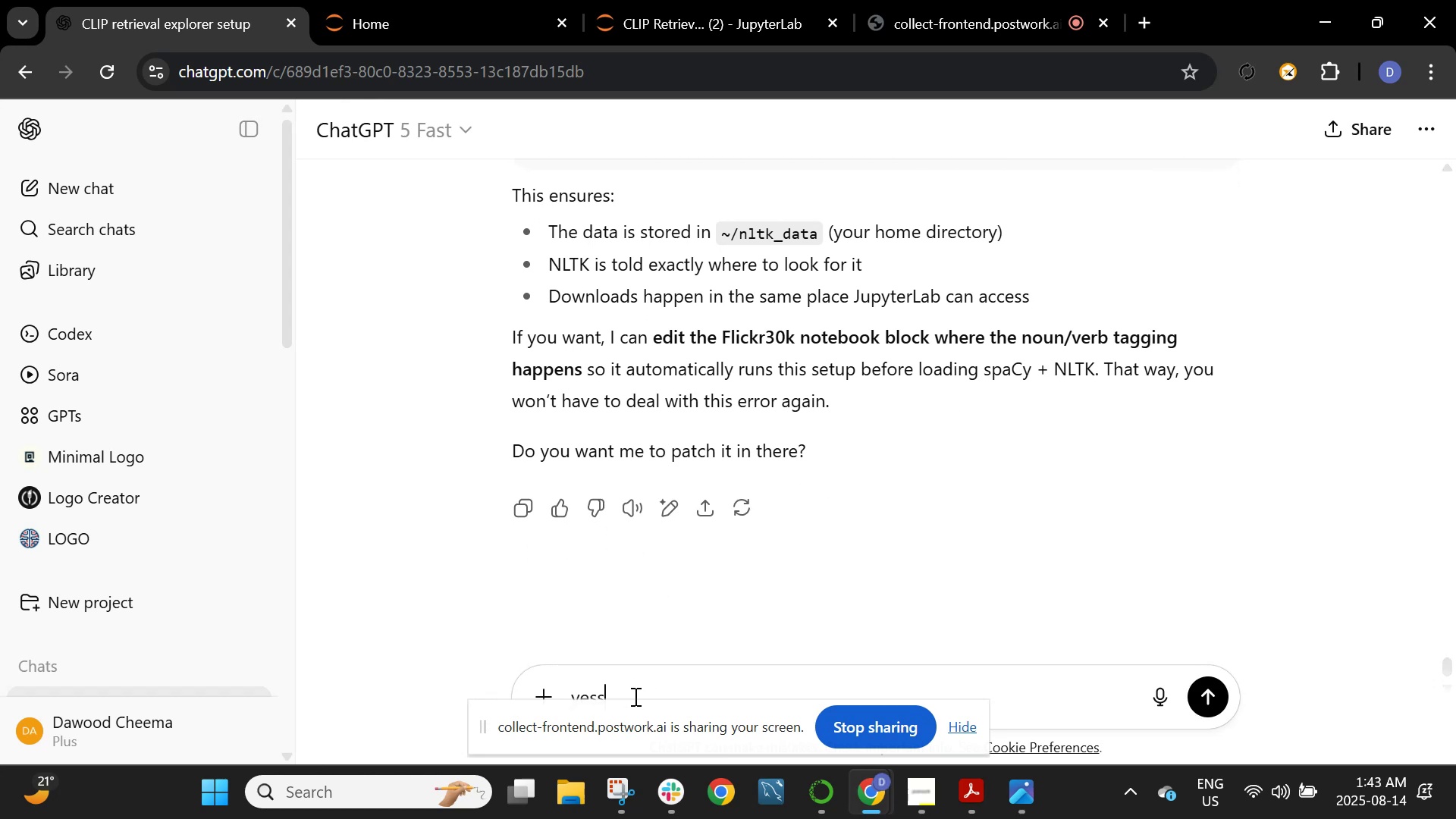 
key(Enter)
 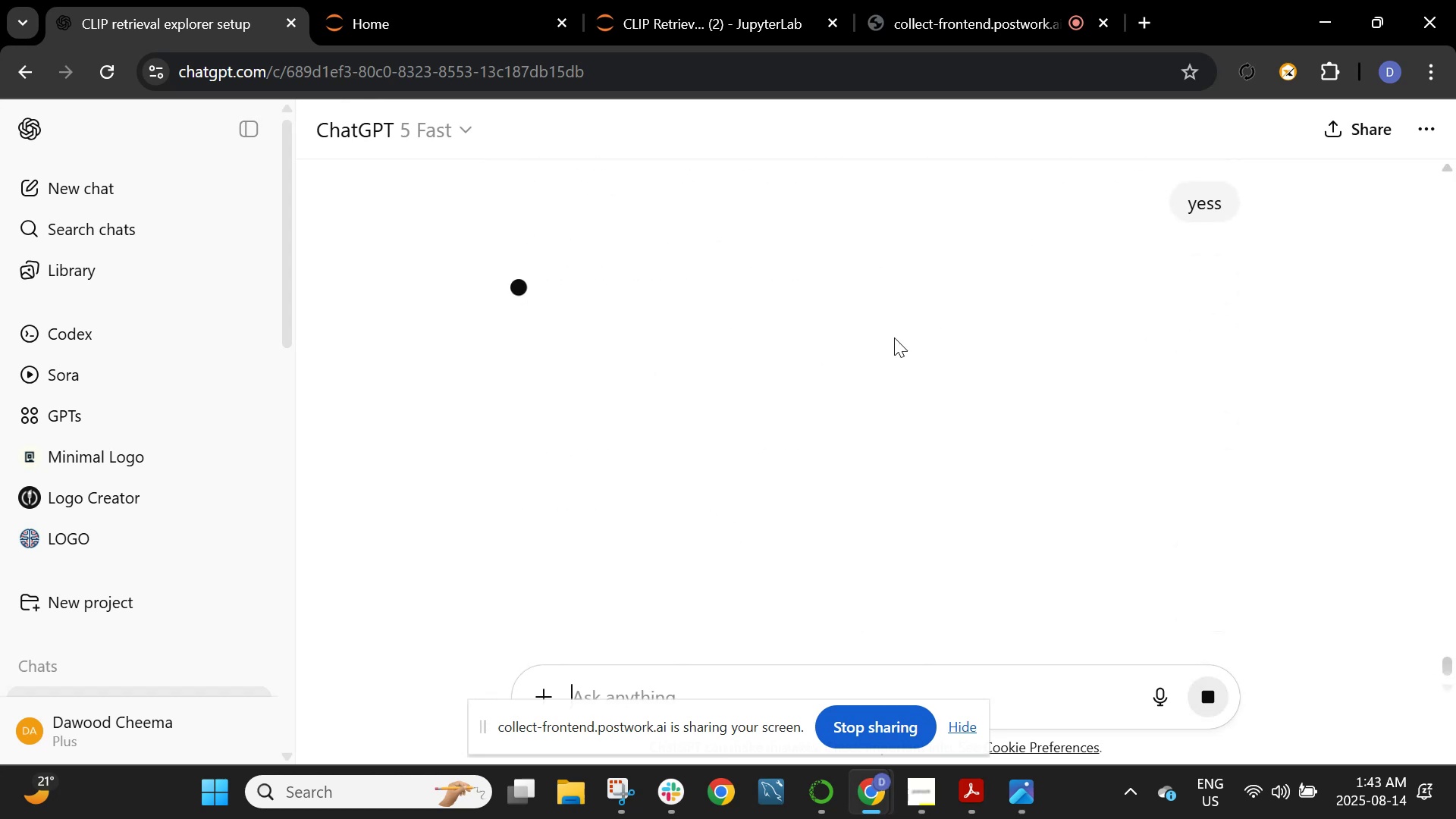 
scroll: coordinate [1138, 232], scroll_direction: down, amount: 1.0
 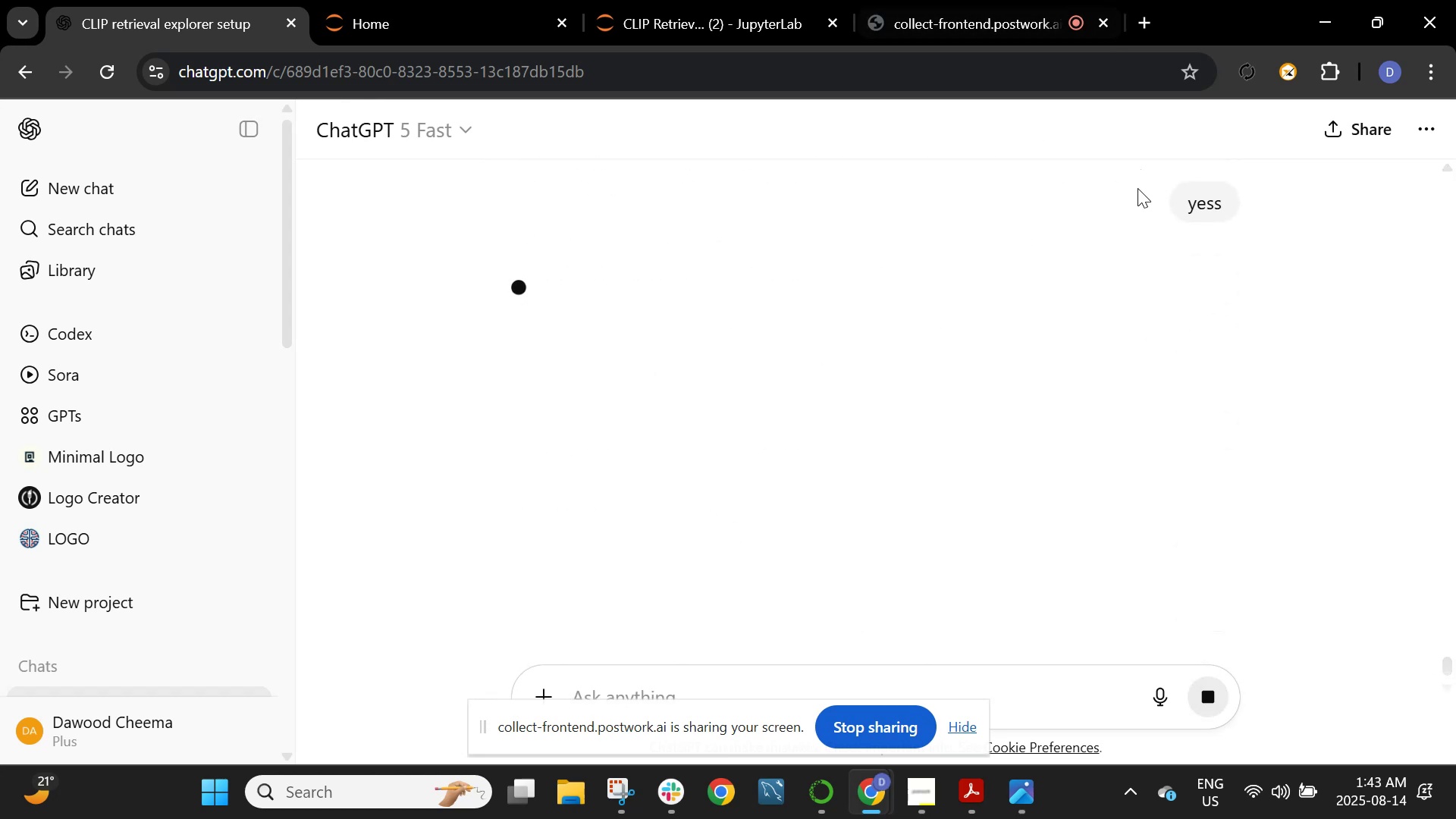 
mouse_move([1138, 256])
 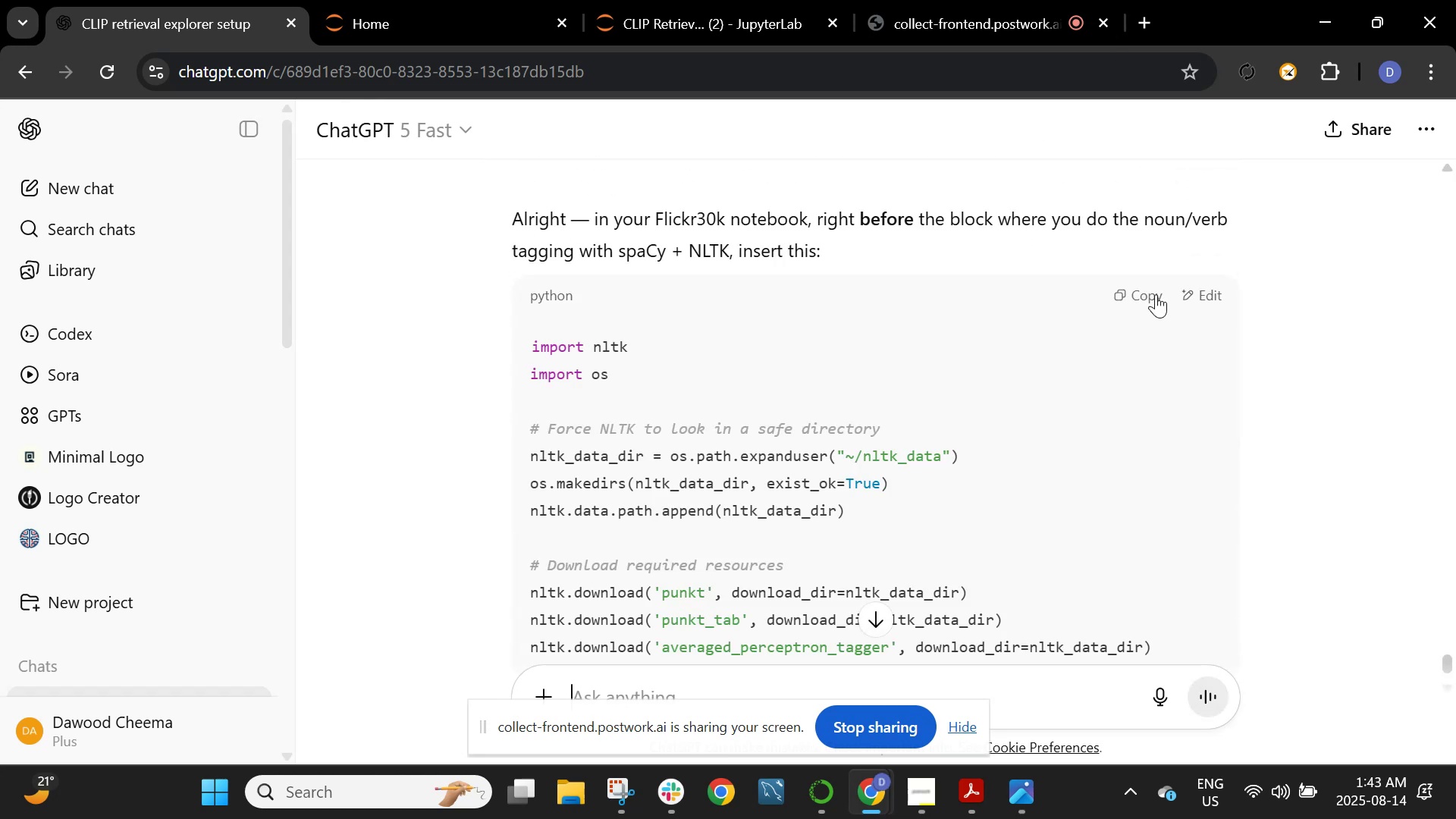 
left_click([1156, 294])
 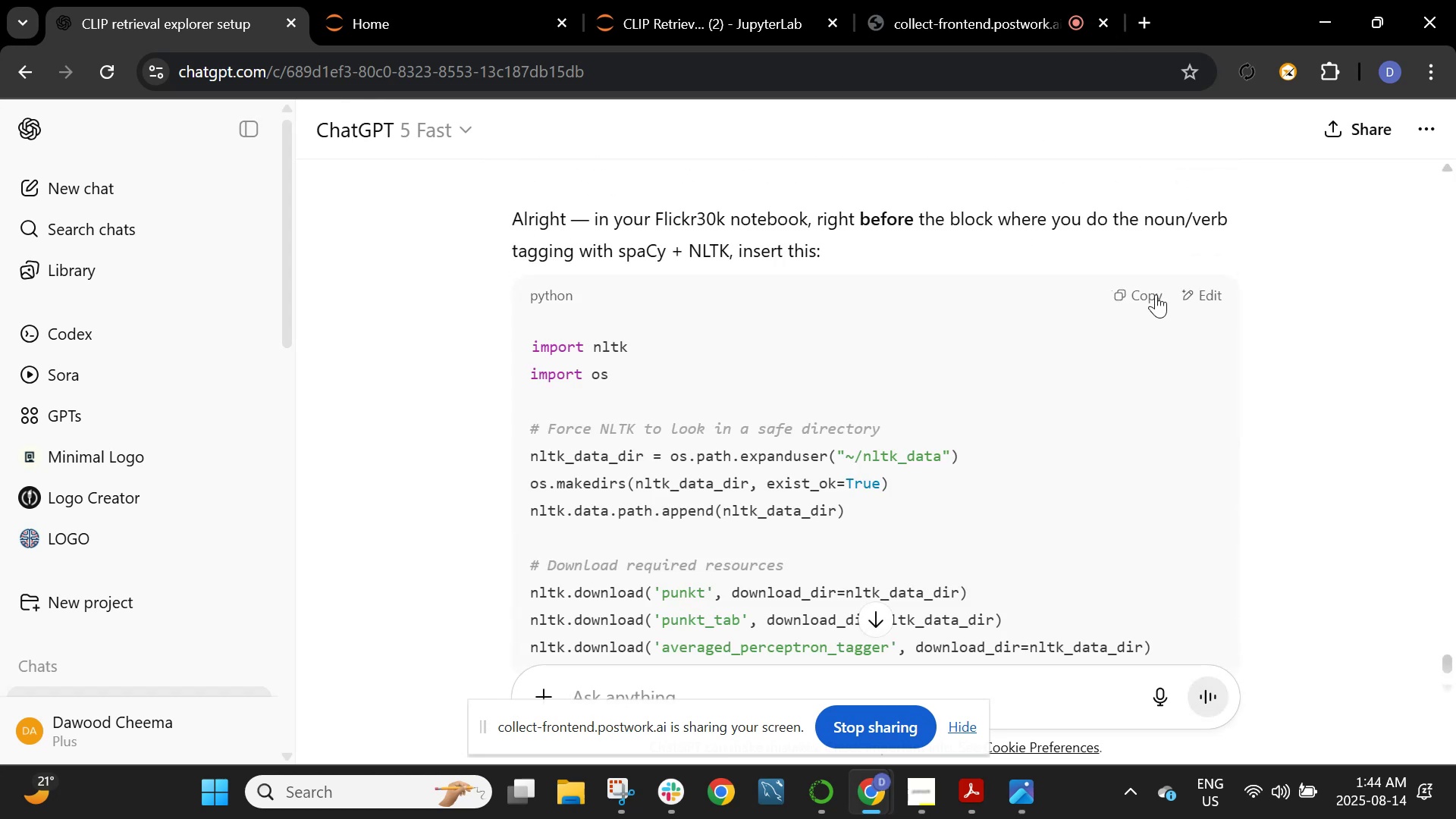 
scroll: coordinate [1156, 294], scroll_direction: down, amount: 3.0
 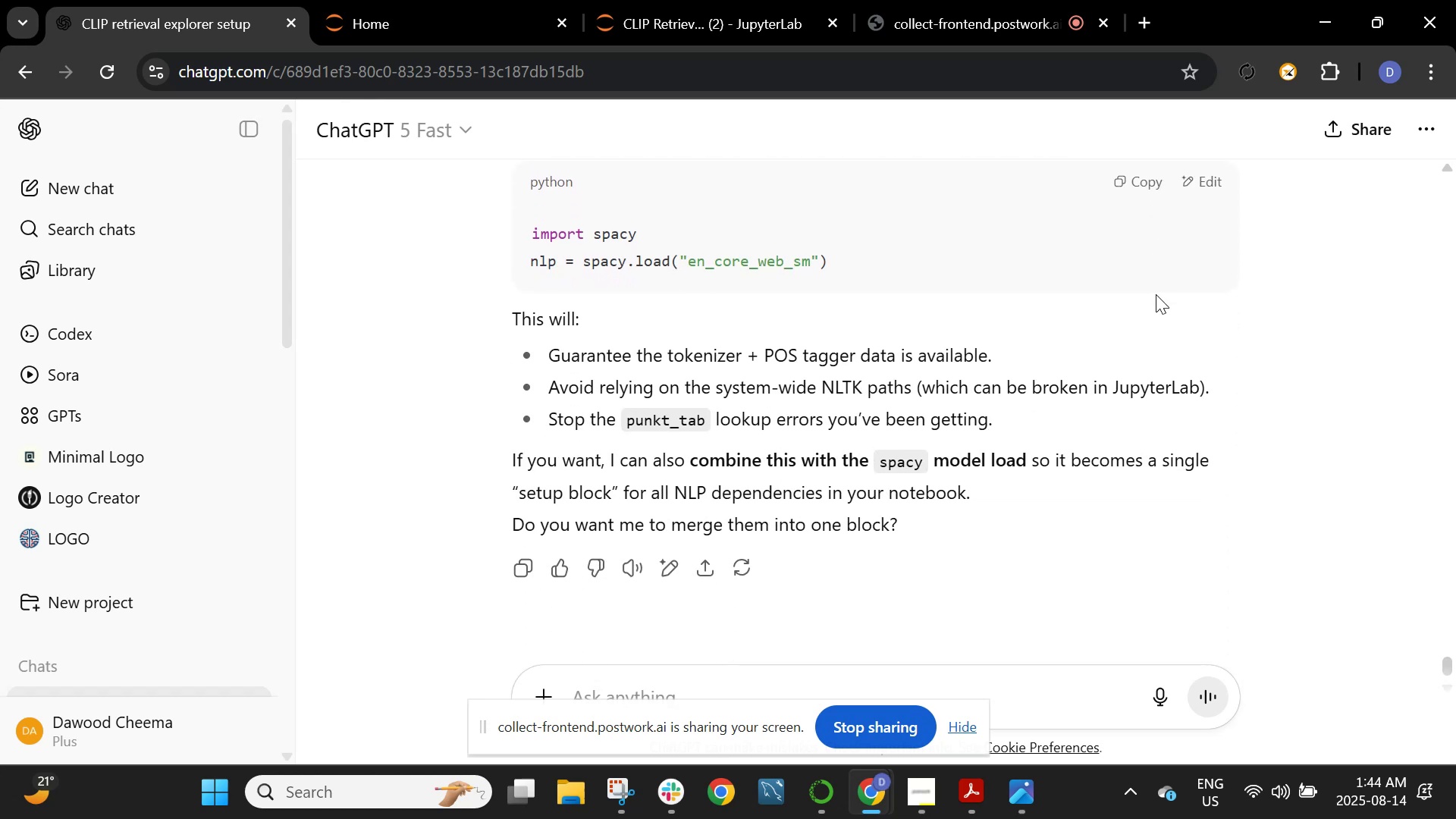 
scroll: coordinate [1156, 294], scroll_direction: up, amount: 5.0
 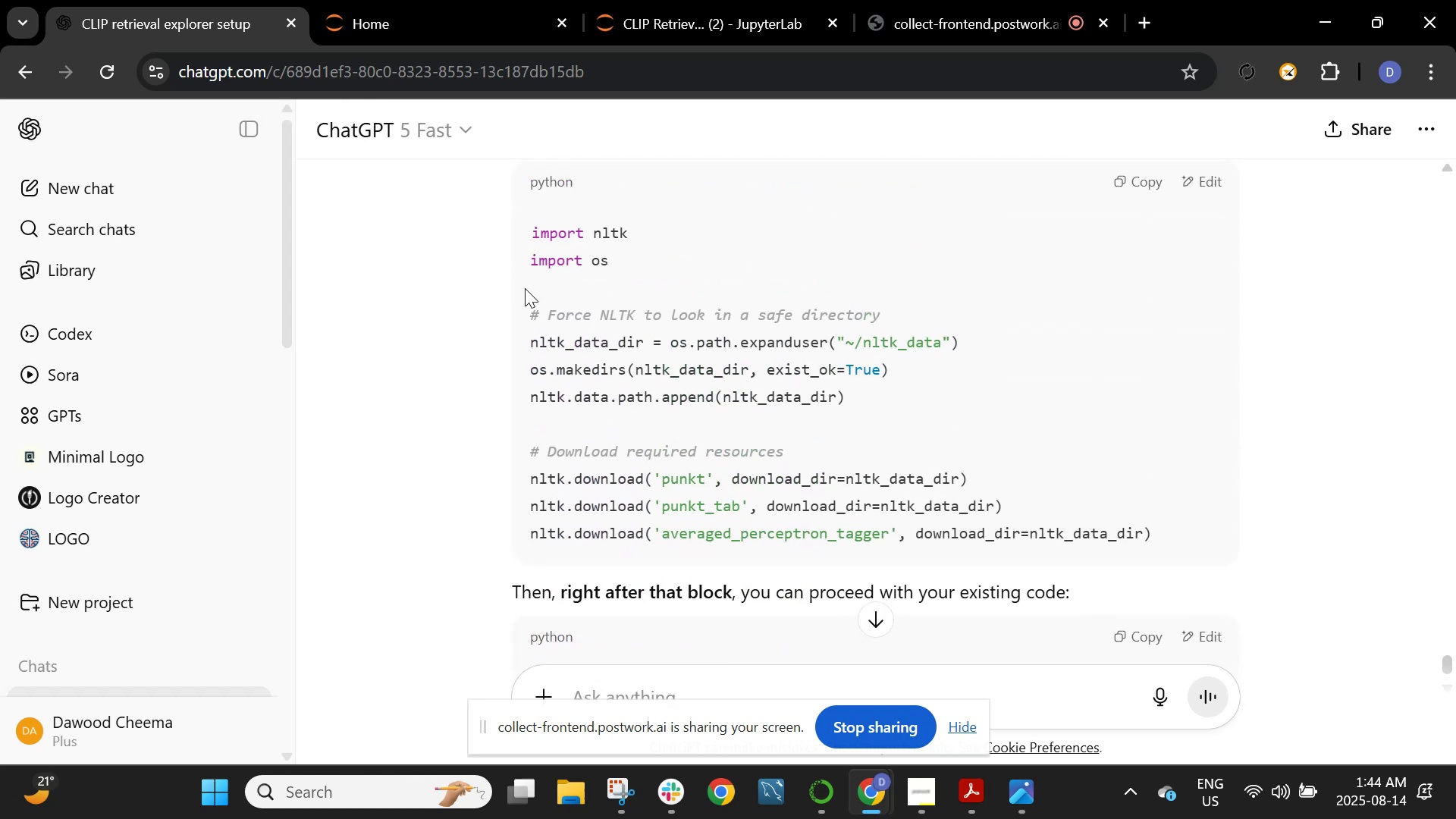 
left_click([697, 0])
 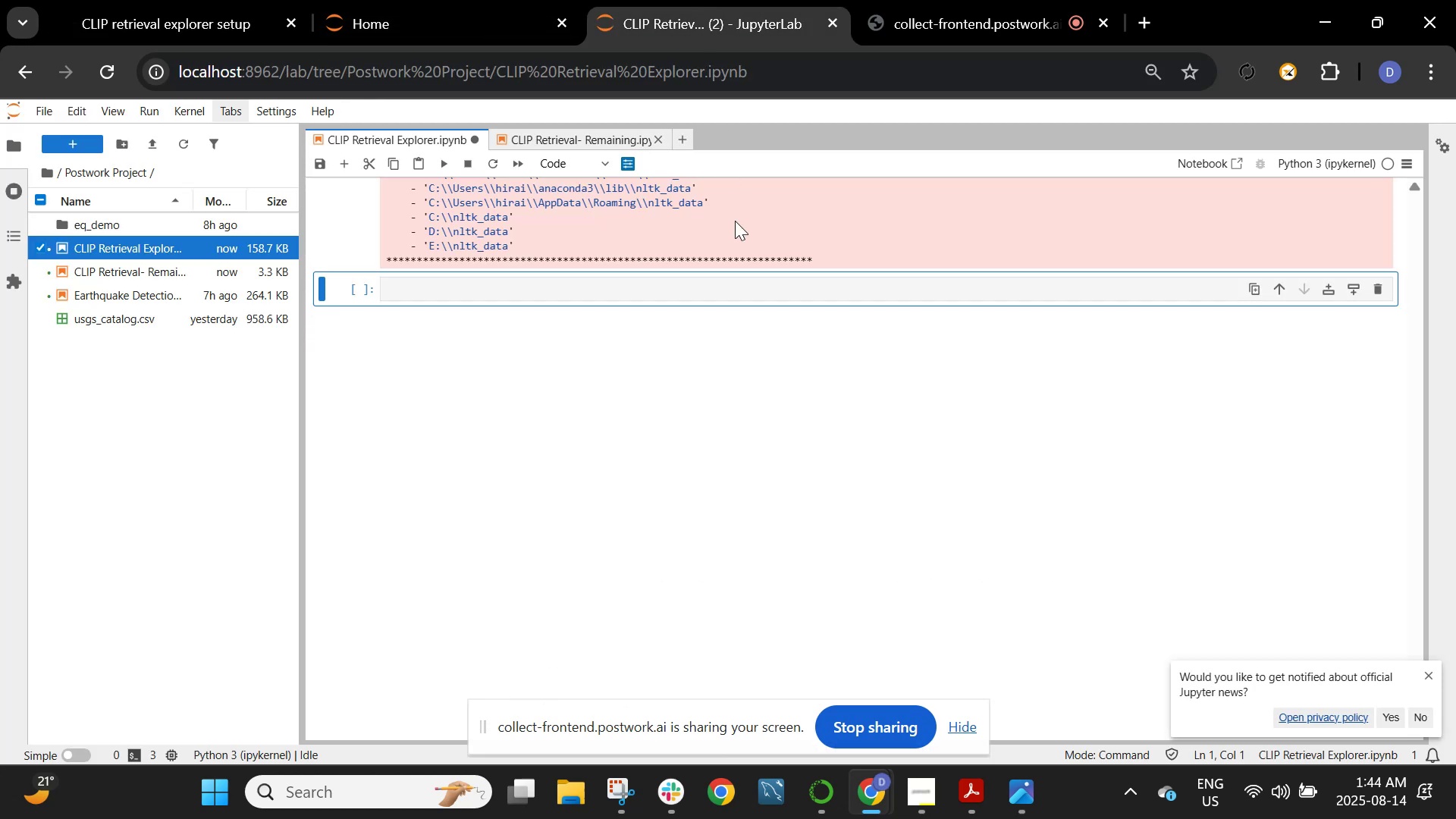 
scroll: coordinate [740, 276], scroll_direction: up, amount: 11.0
 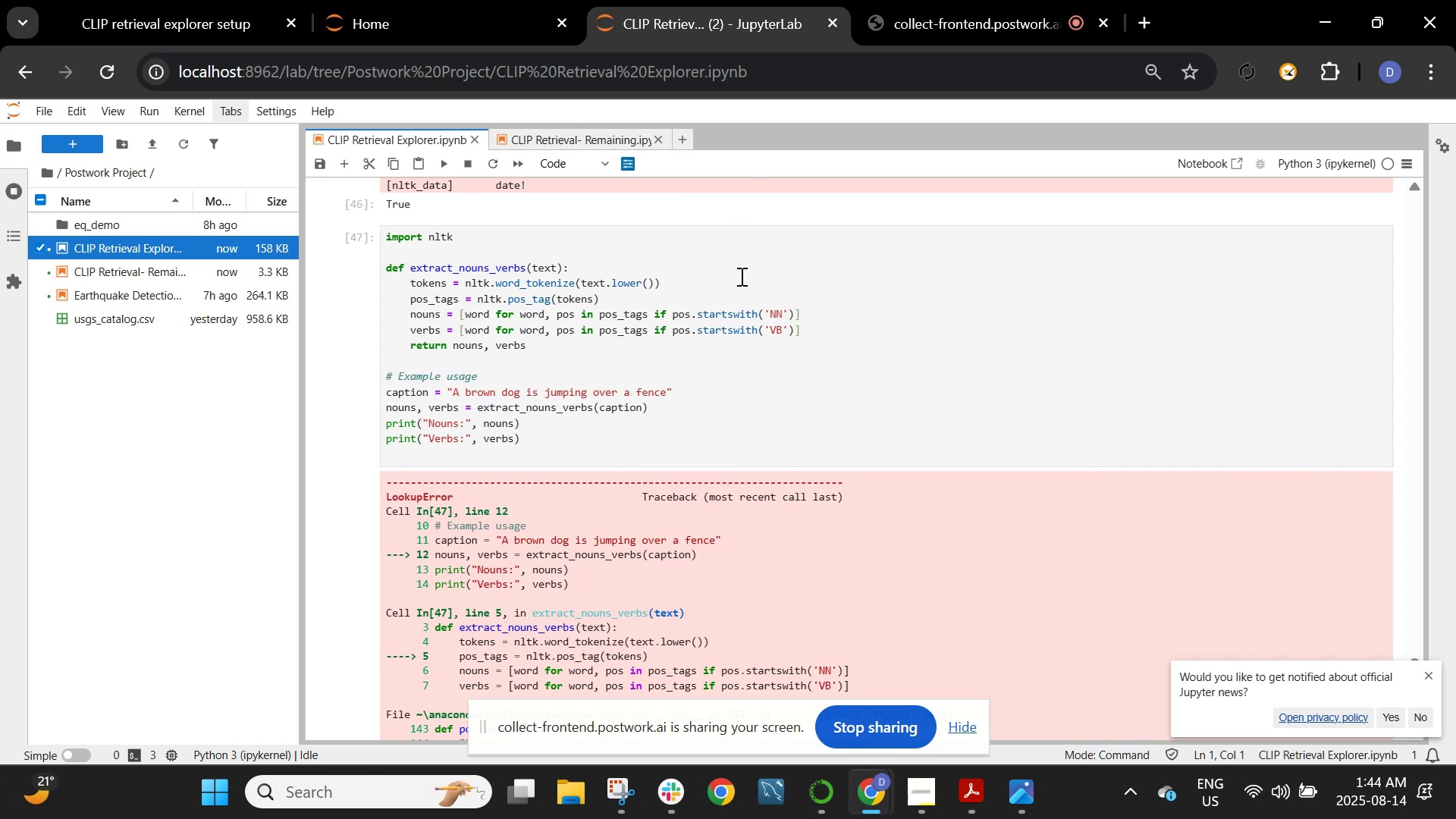 
wait(41.69)
 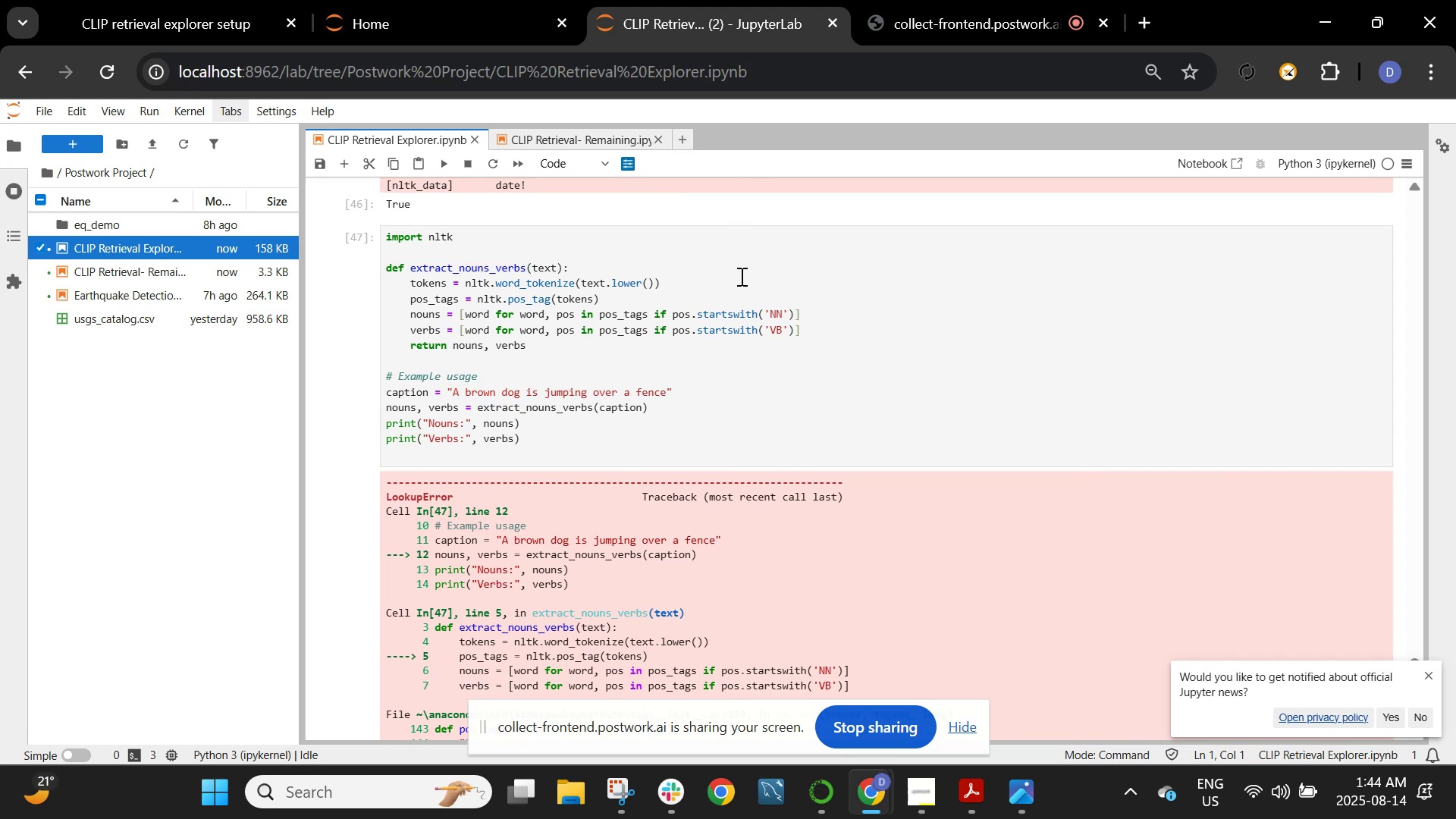 
scroll: coordinate [836, 378], scroll_direction: up, amount: 133.0
 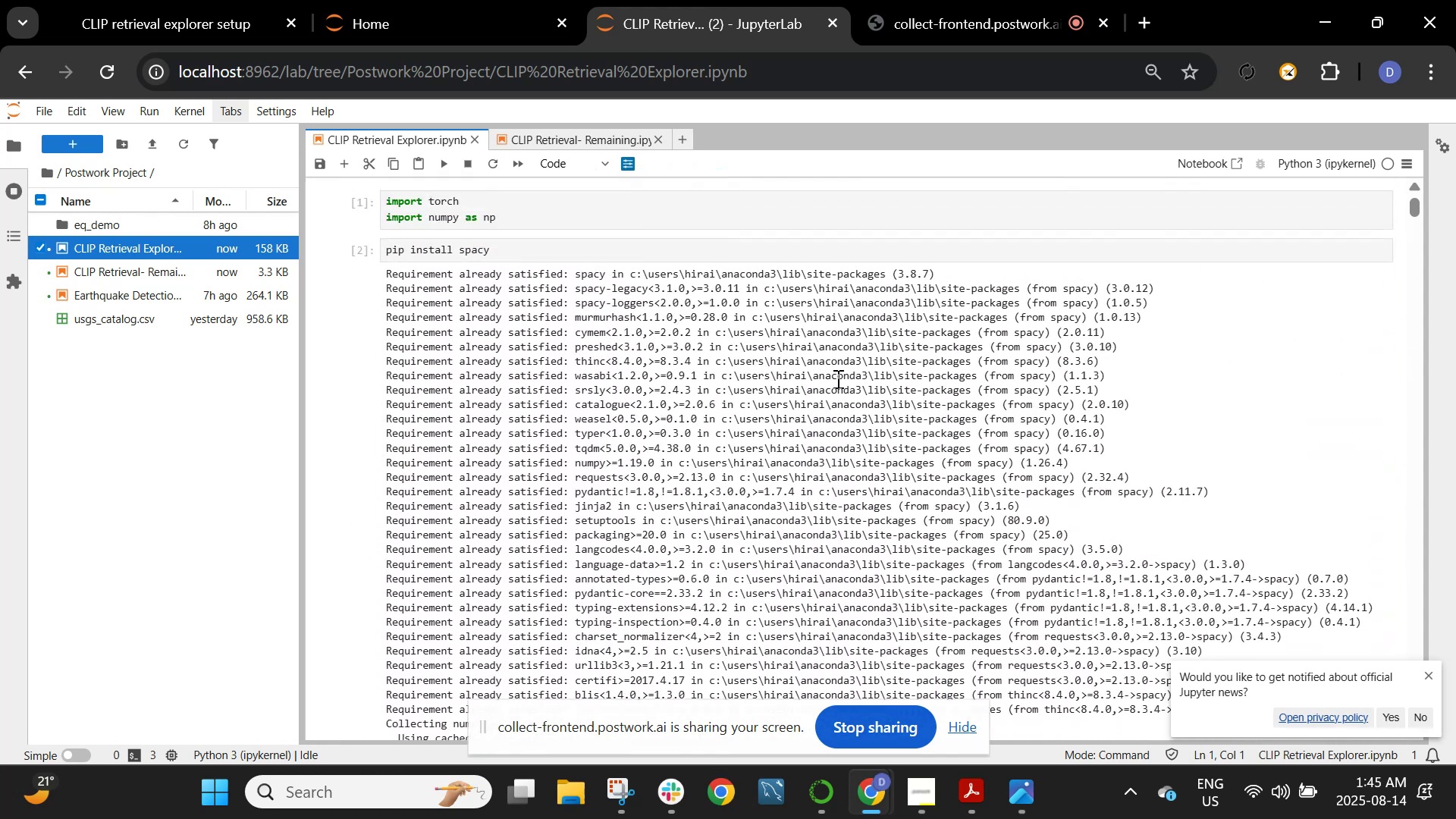 
scroll: coordinate [836, 379], scroll_direction: down, amount: 5.0
 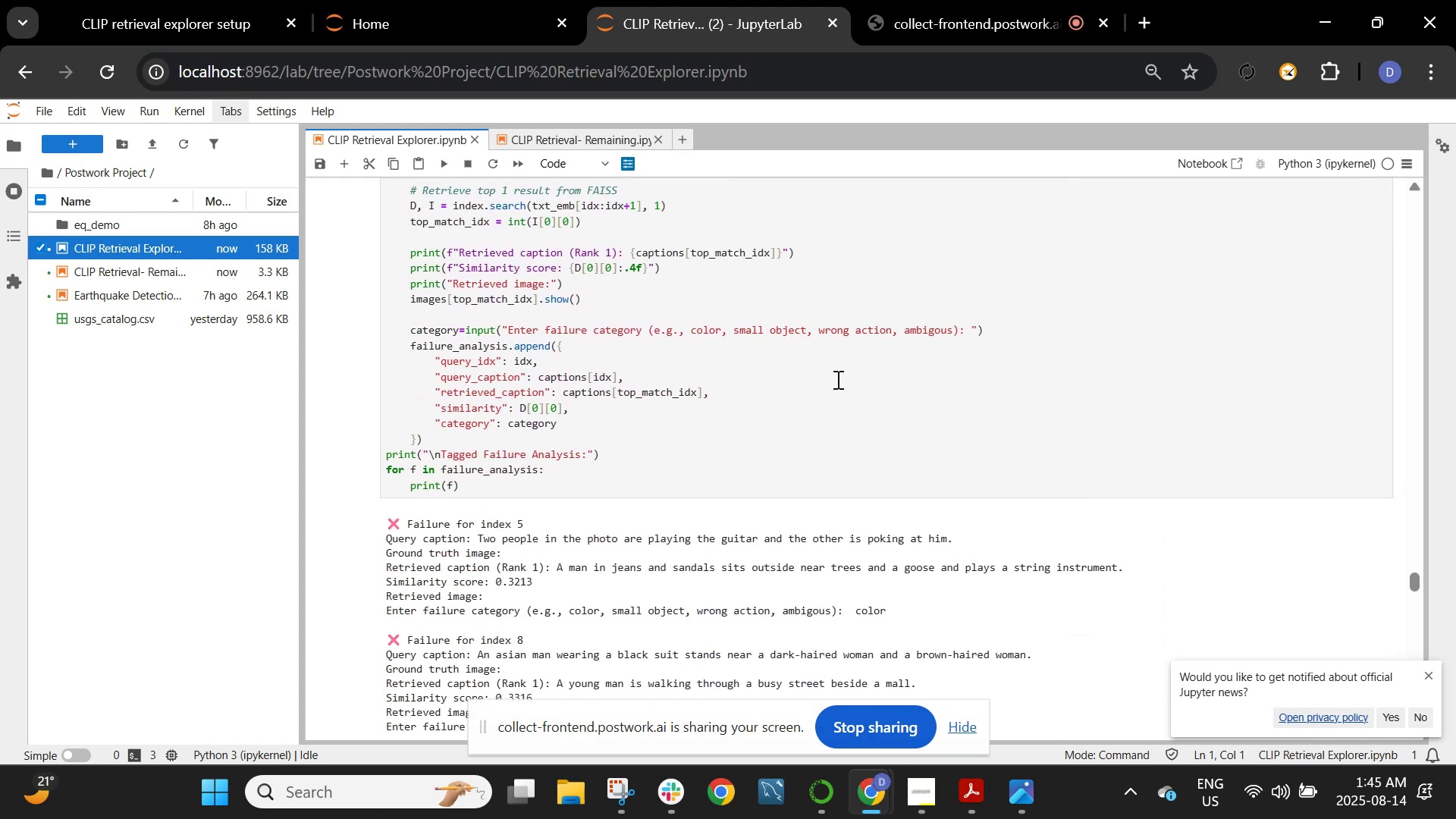 
scroll: coordinate [836, 379], scroll_direction: up, amount: 1.0
 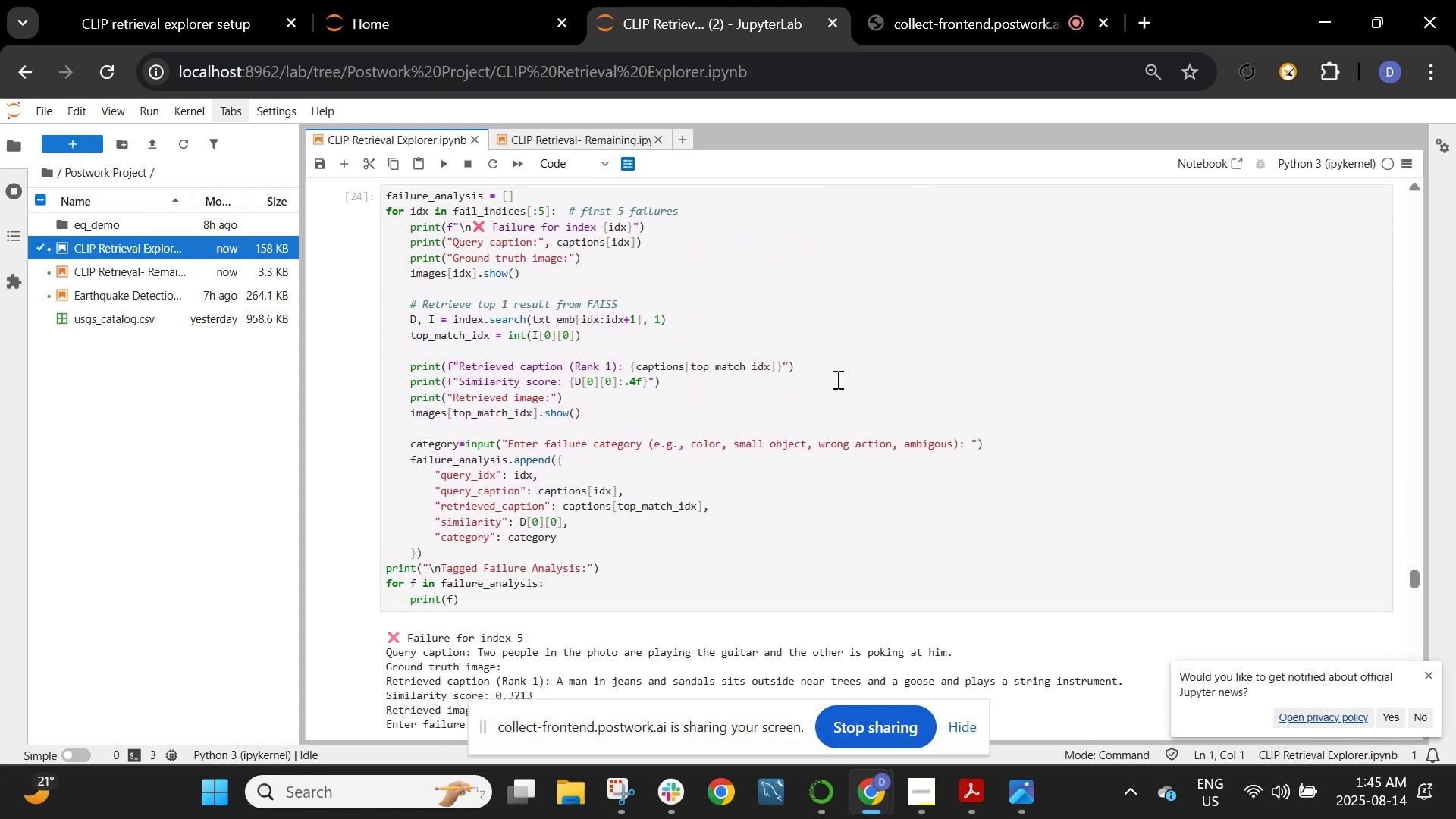 
scroll: coordinate [836, 379], scroll_direction: down, amount: 12.0
 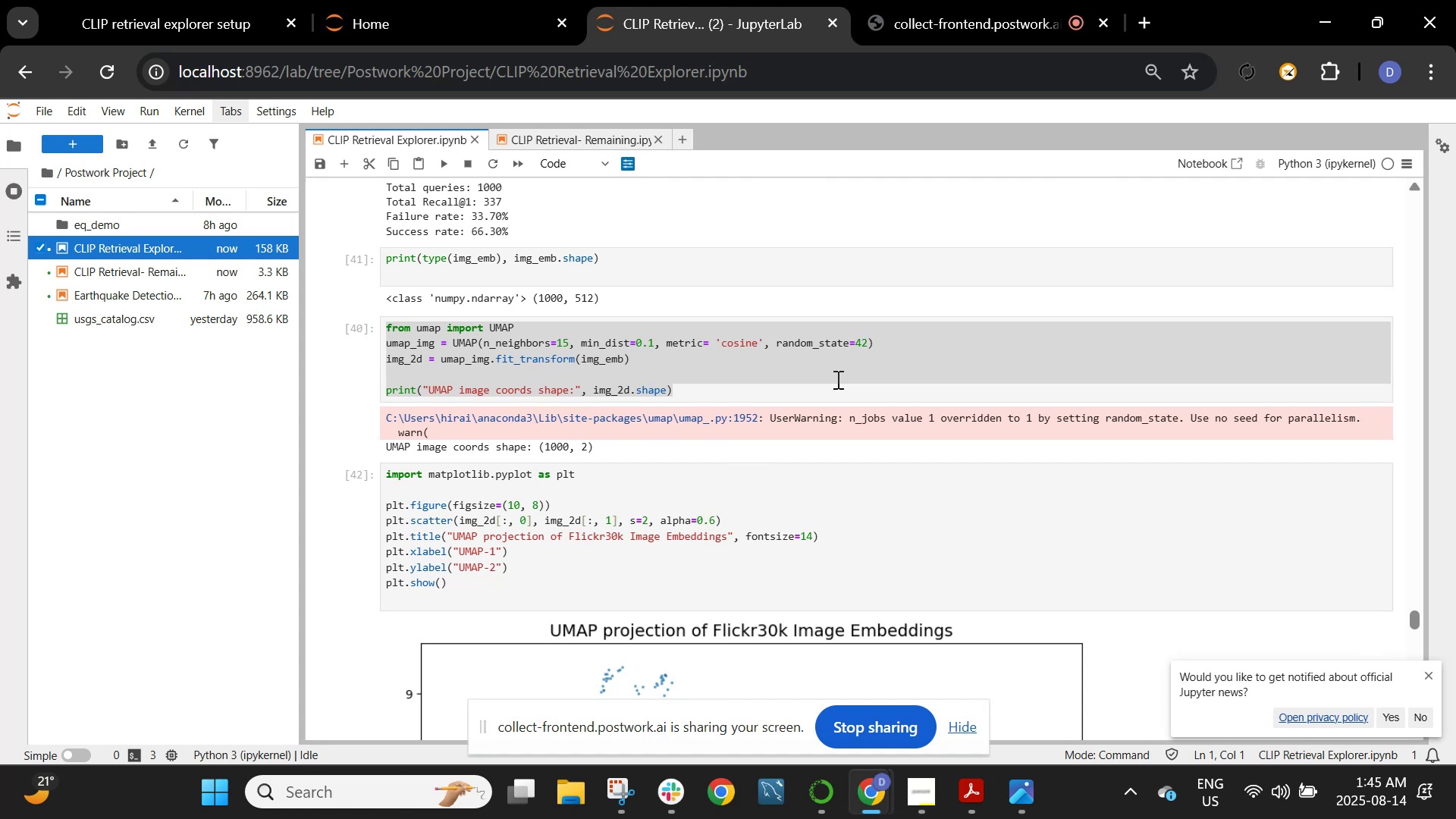 
wait(7.14)
 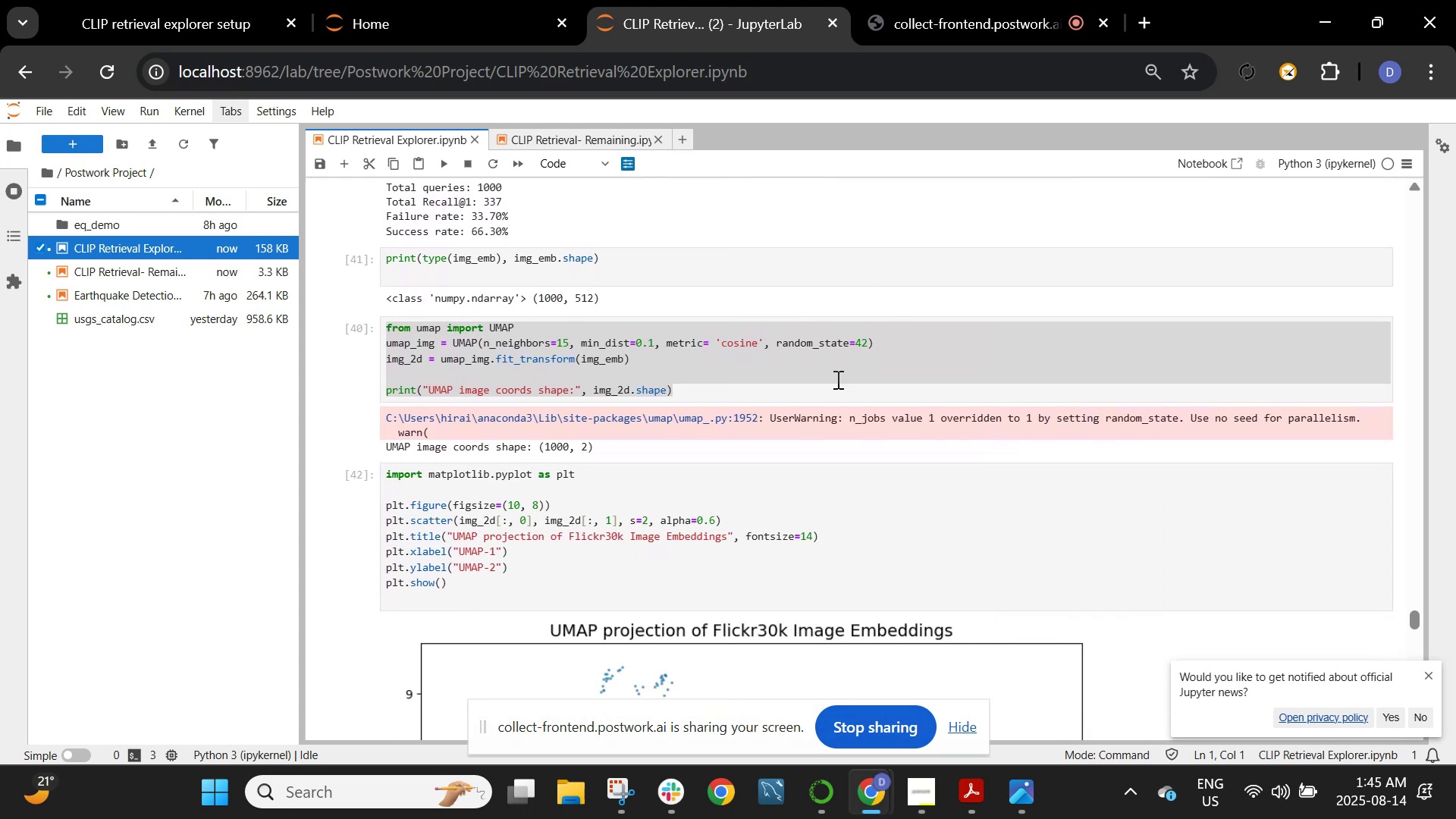 
scroll: coordinate [836, 379], scroll_direction: down, amount: 3.0
 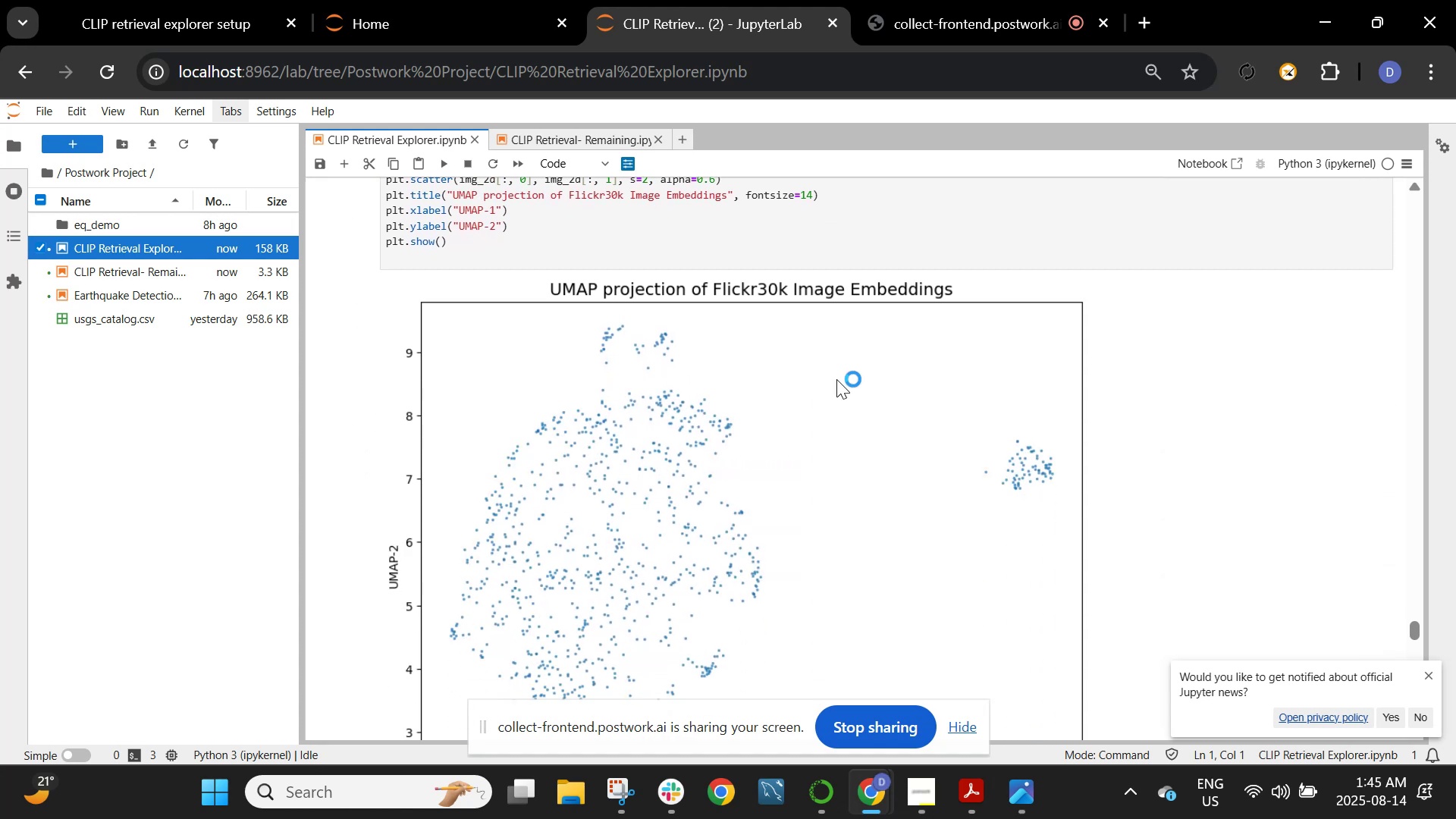 
scroll: coordinate [836, 379], scroll_direction: up, amount: 3.0
 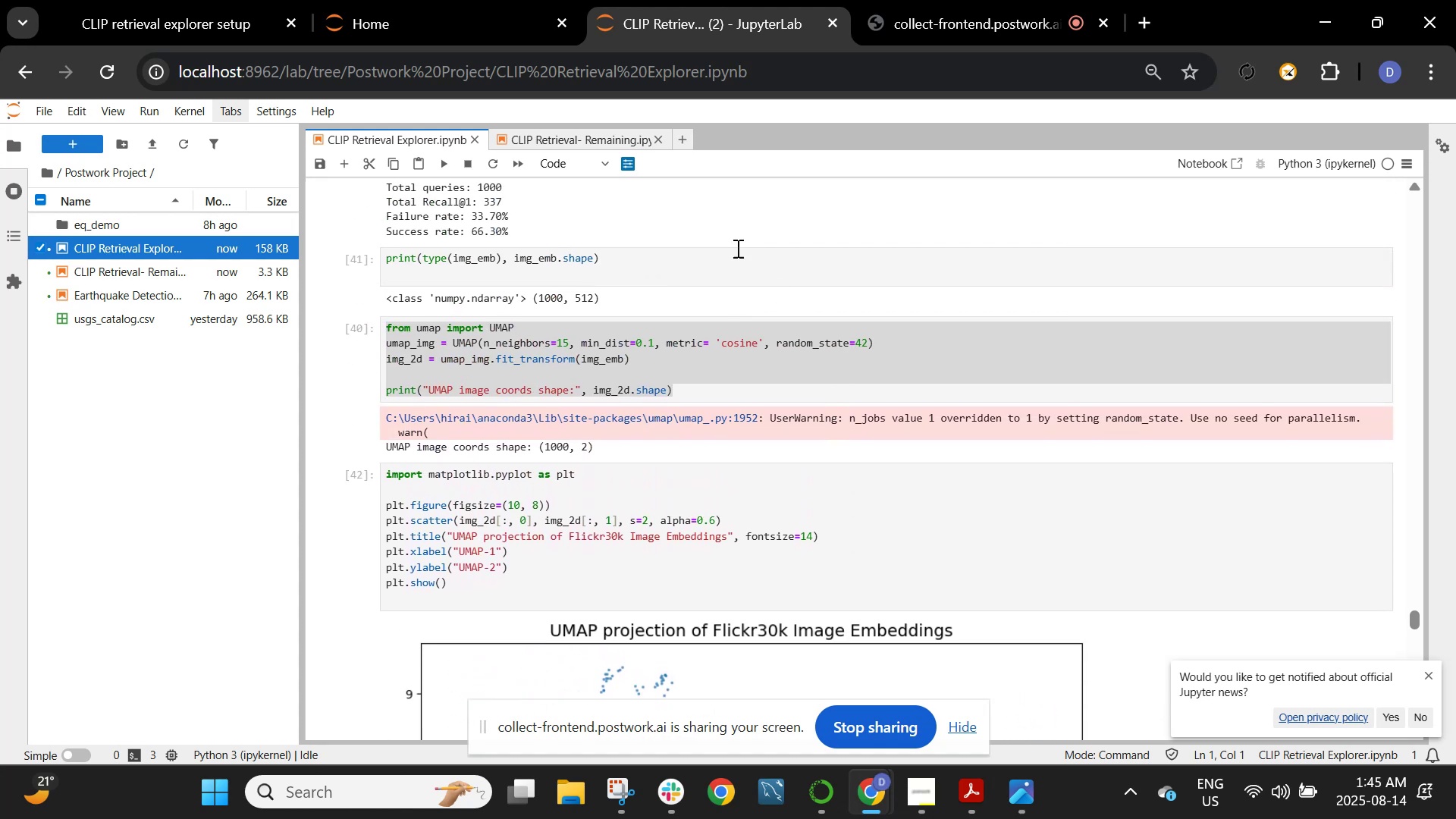 
left_click([658, 350])
 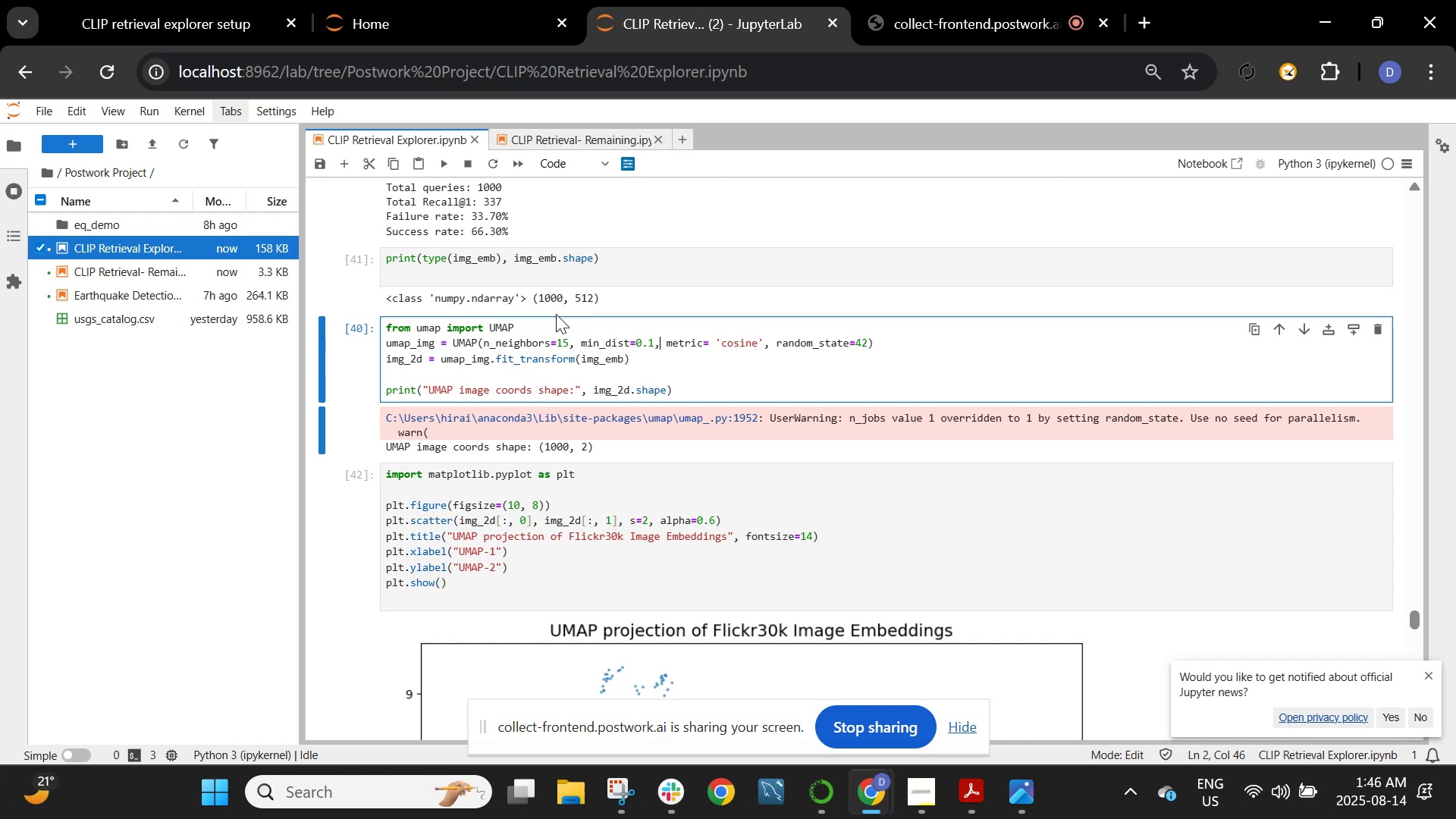 